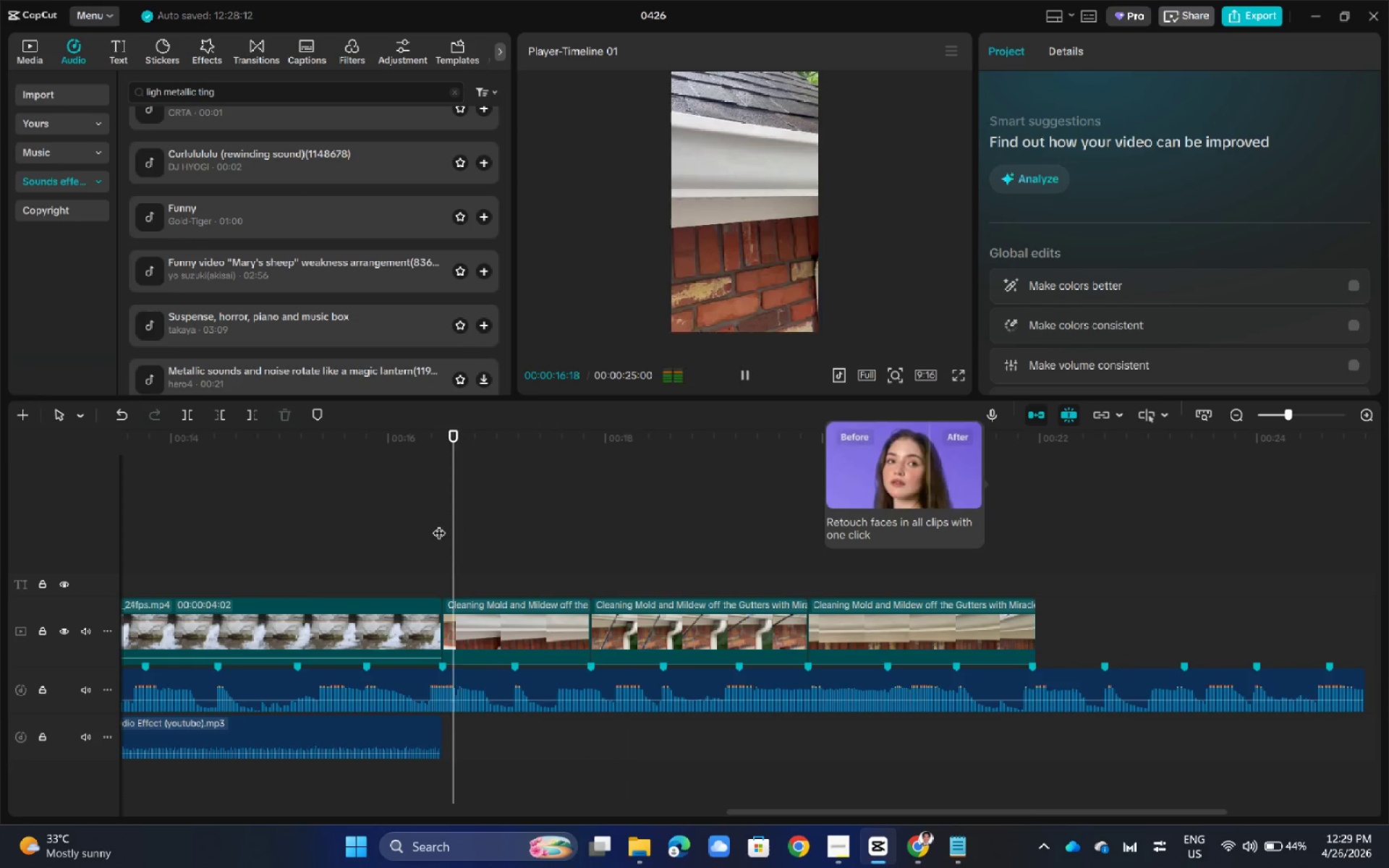 
key(Space)
 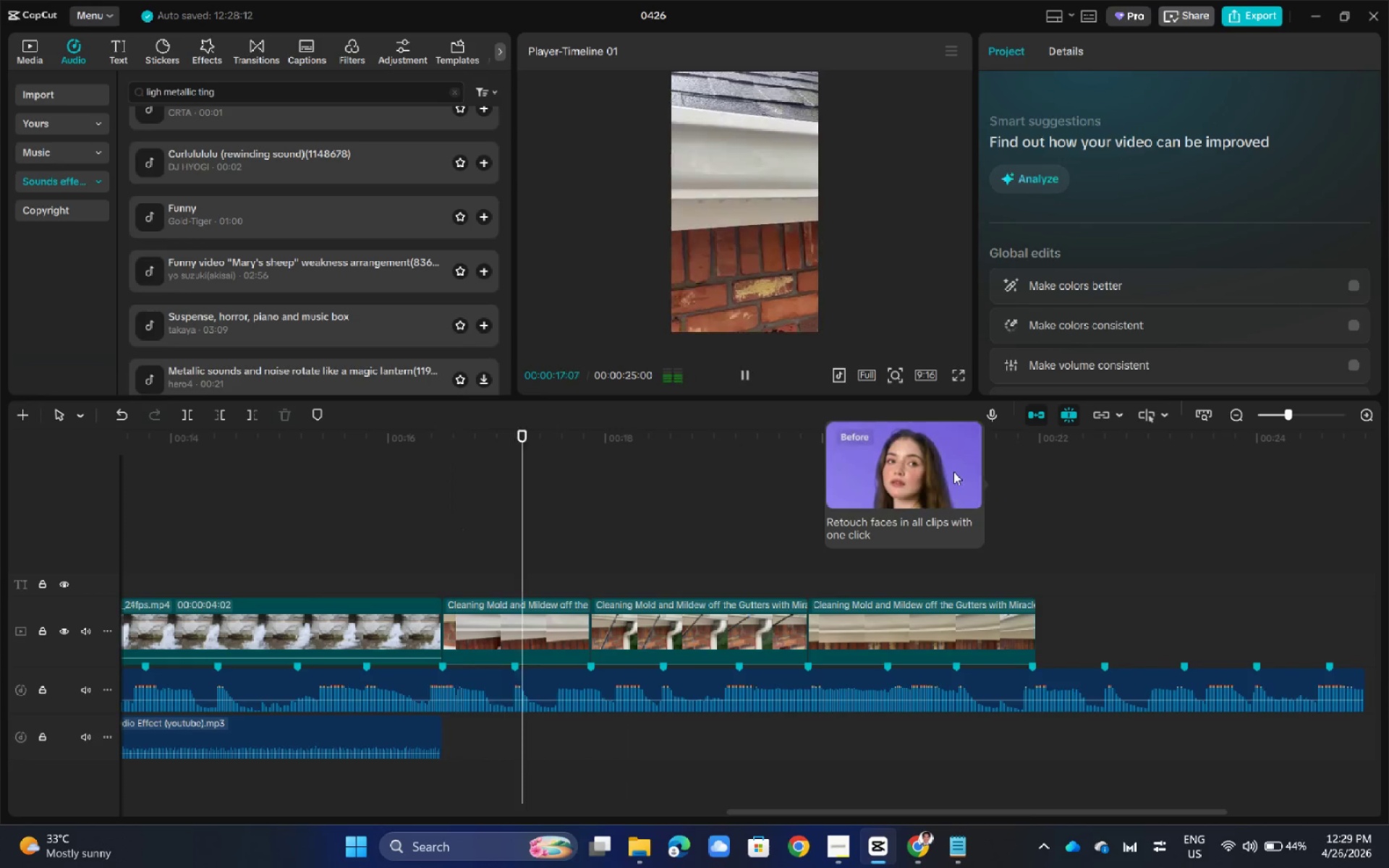 
left_click([953, 472])
 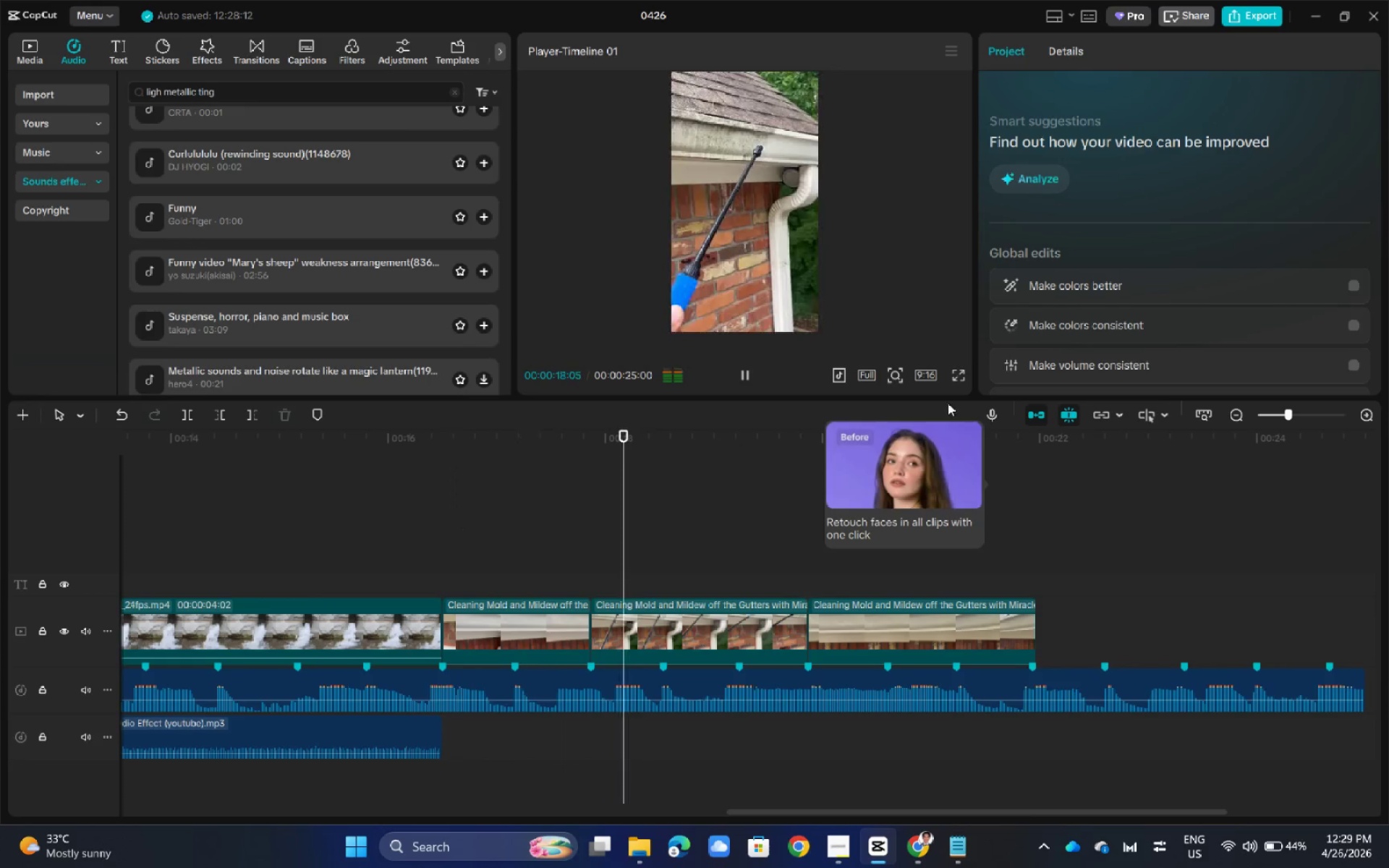 
double_click([946, 445])
 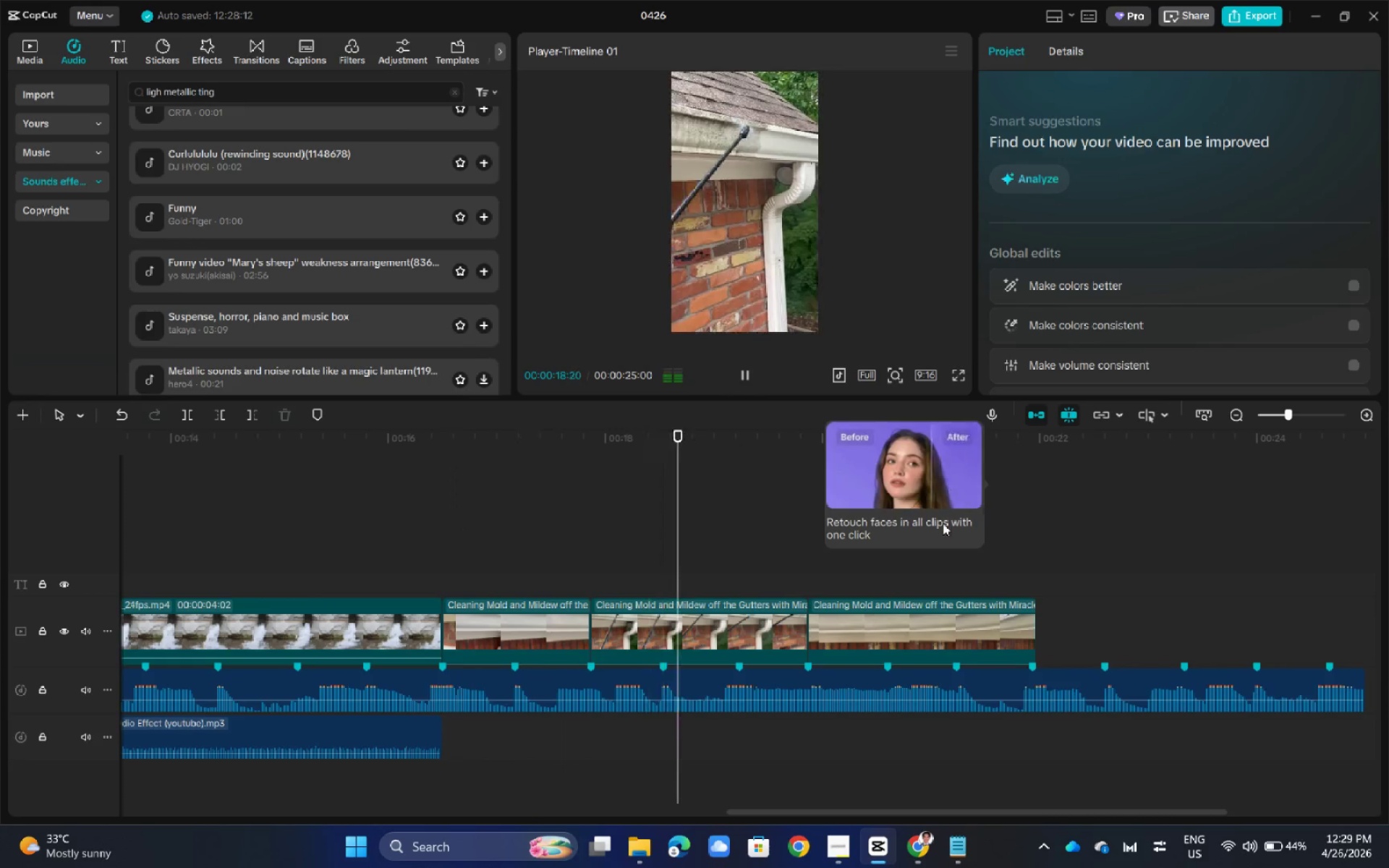 
triple_click([943, 523])
 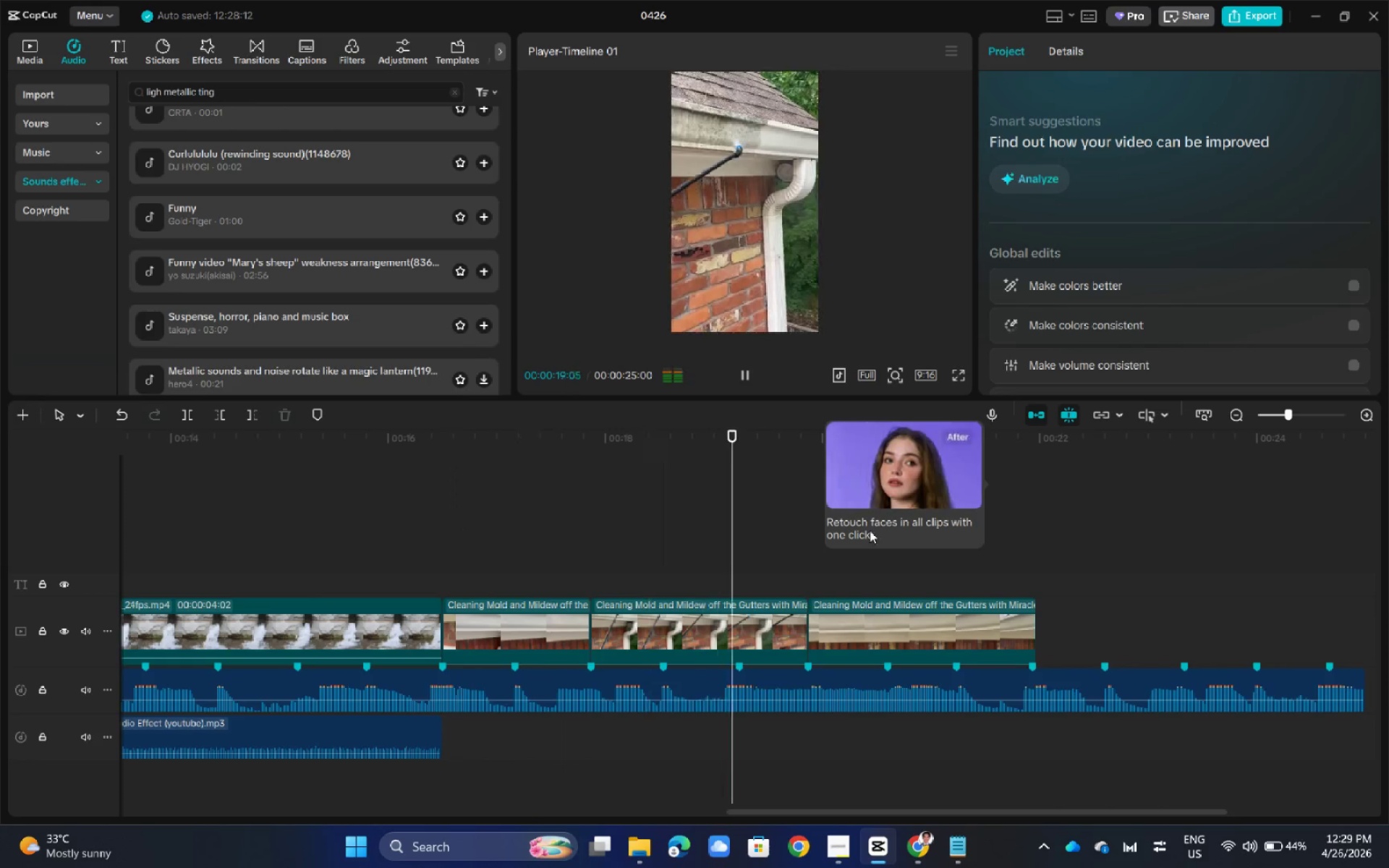 
triple_click([870, 530])
 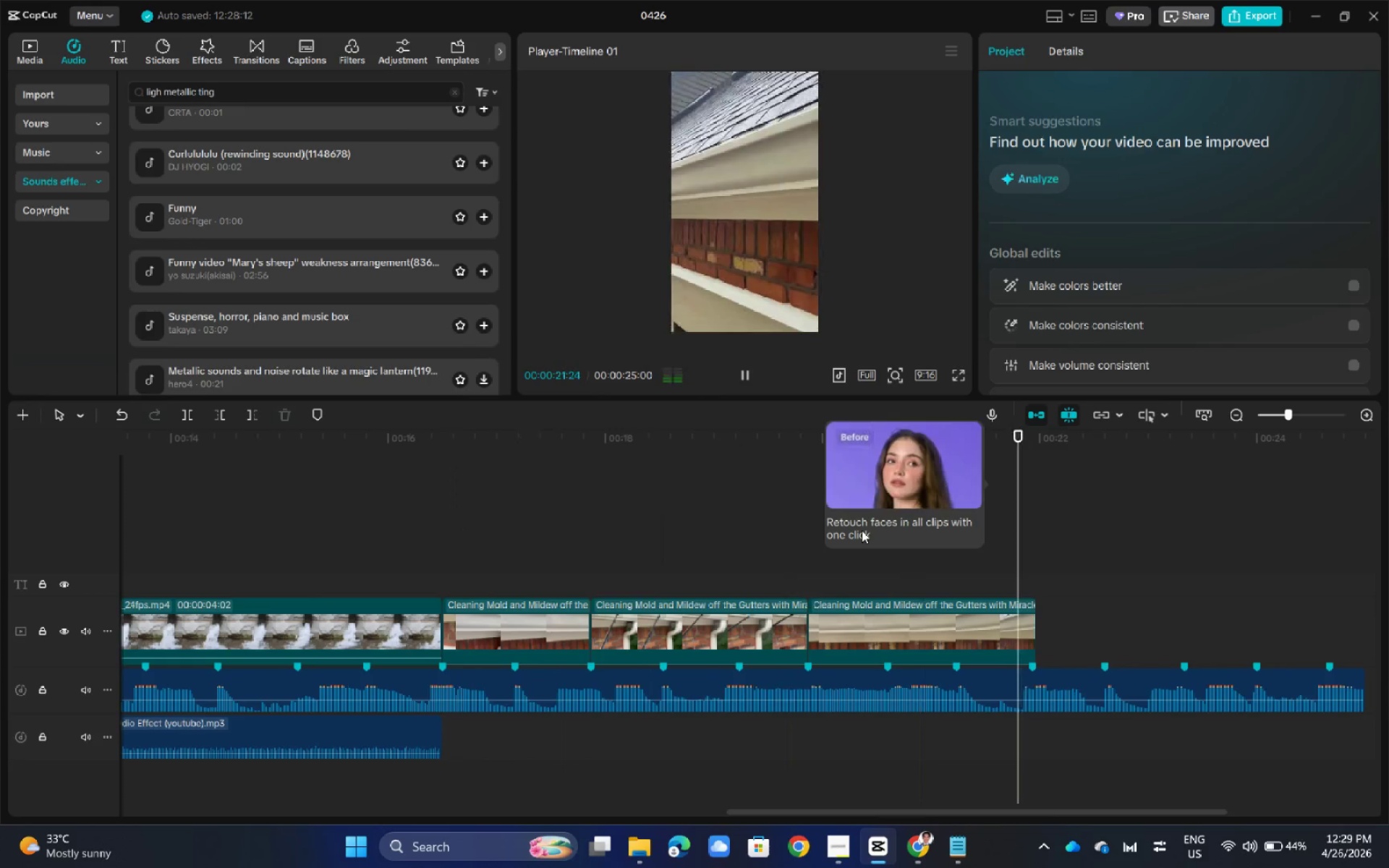 
left_click([470, 536])
 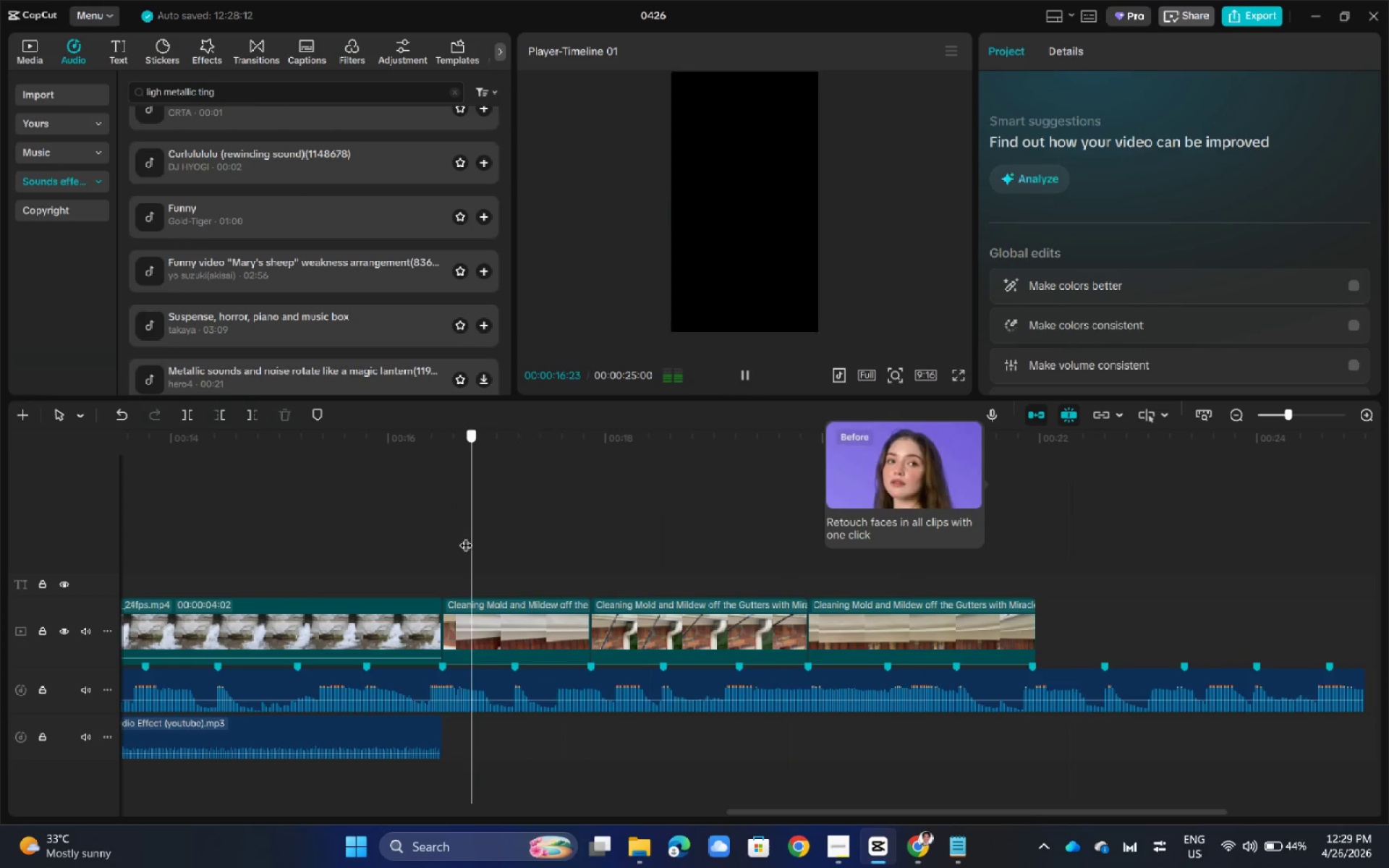 
left_click_drag(start_coordinate=[470, 536], to_coordinate=[441, 544])
 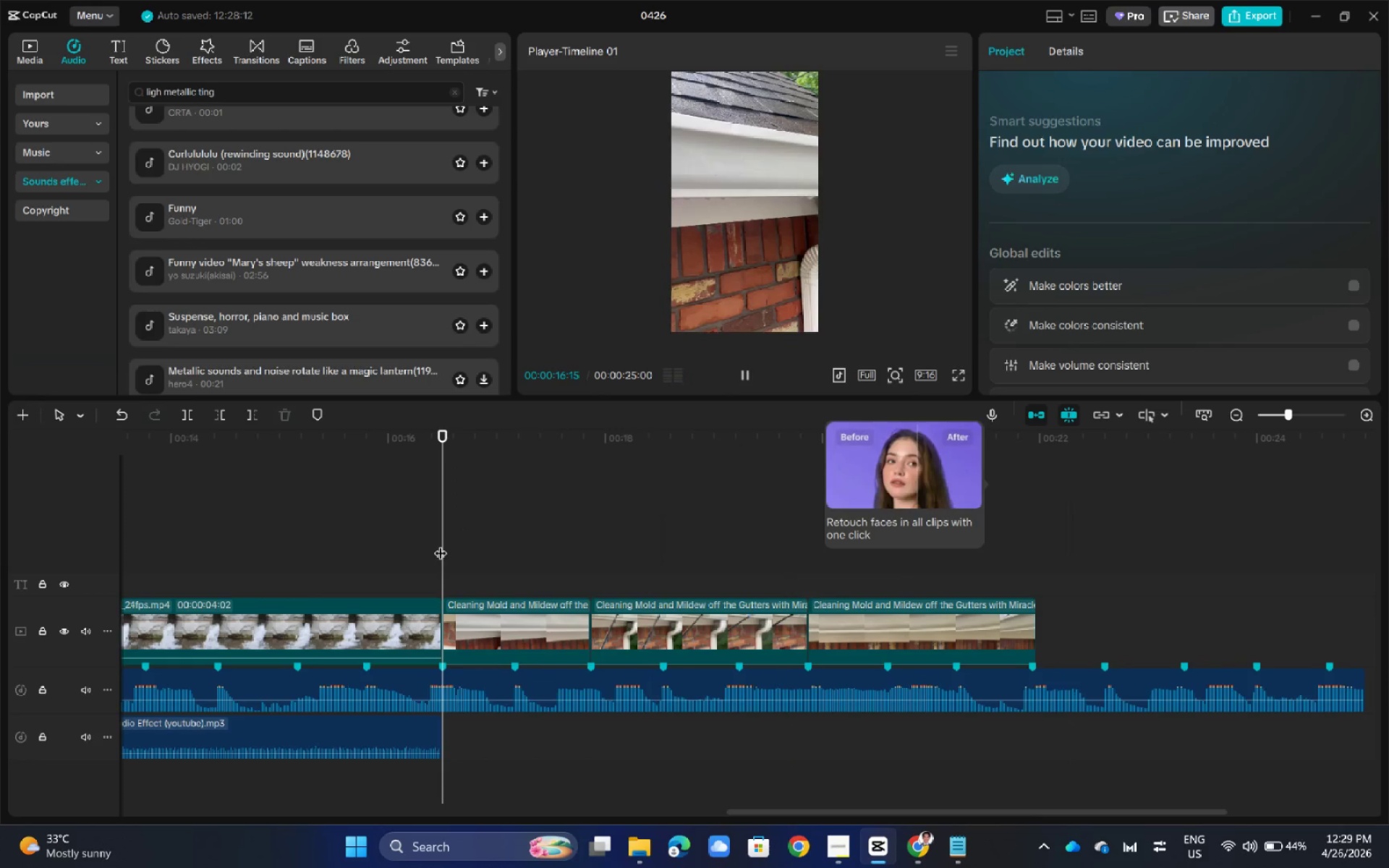 
key(Space)
 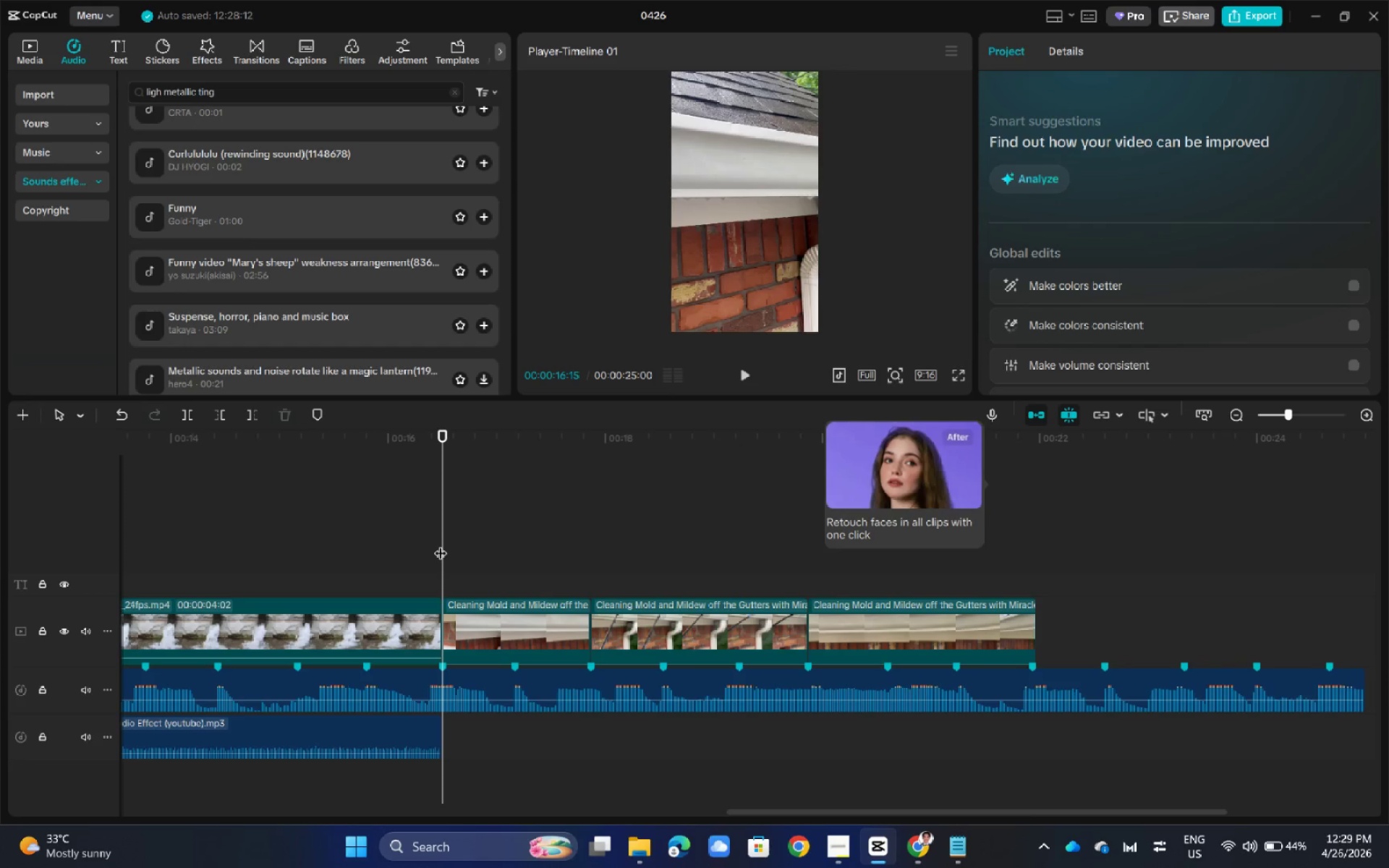 
key(Space)
 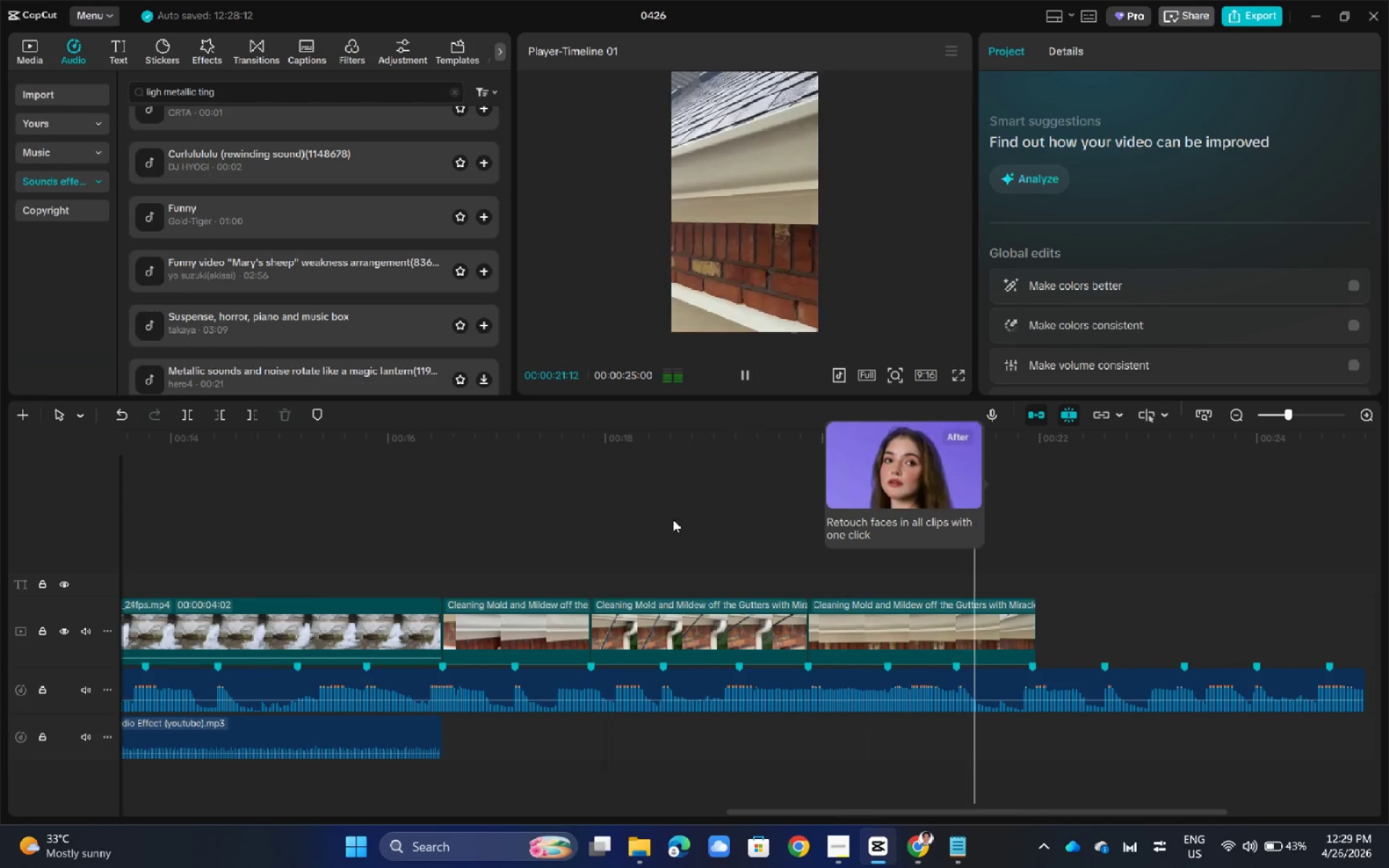 
wait(6.45)
 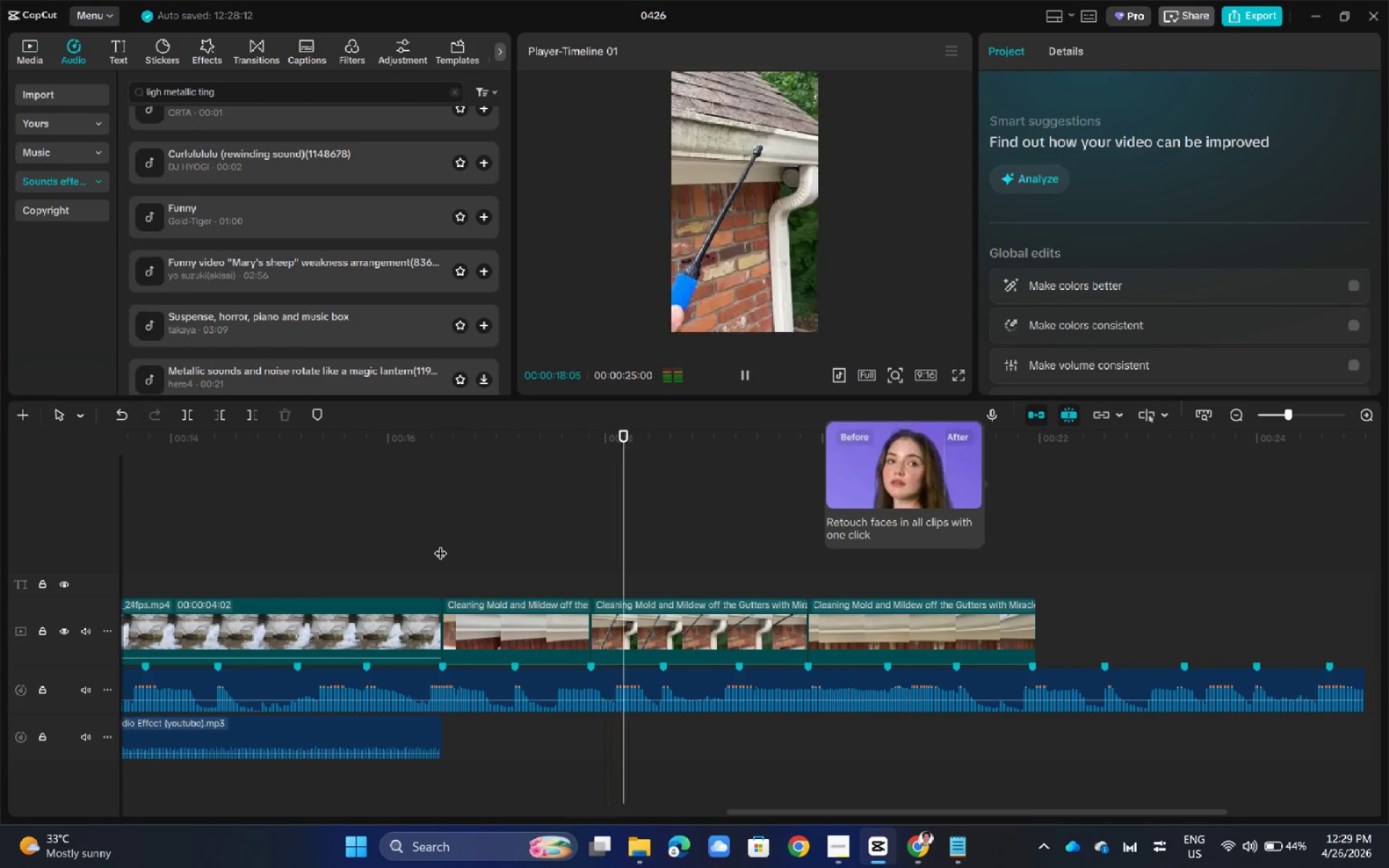 
left_click([969, 430])
 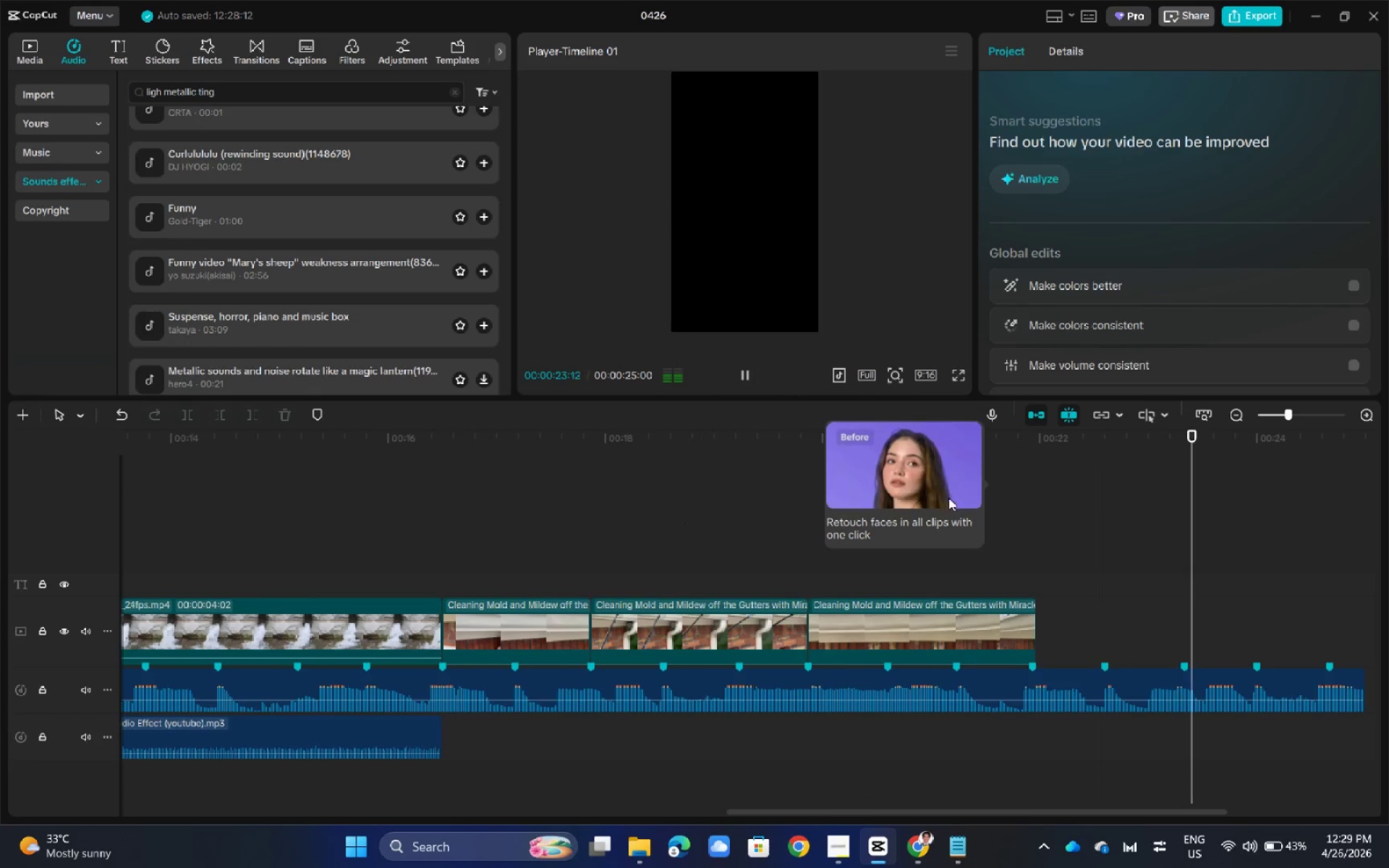 
left_click_drag(start_coordinate=[945, 498], to_coordinate=[948, 498])
 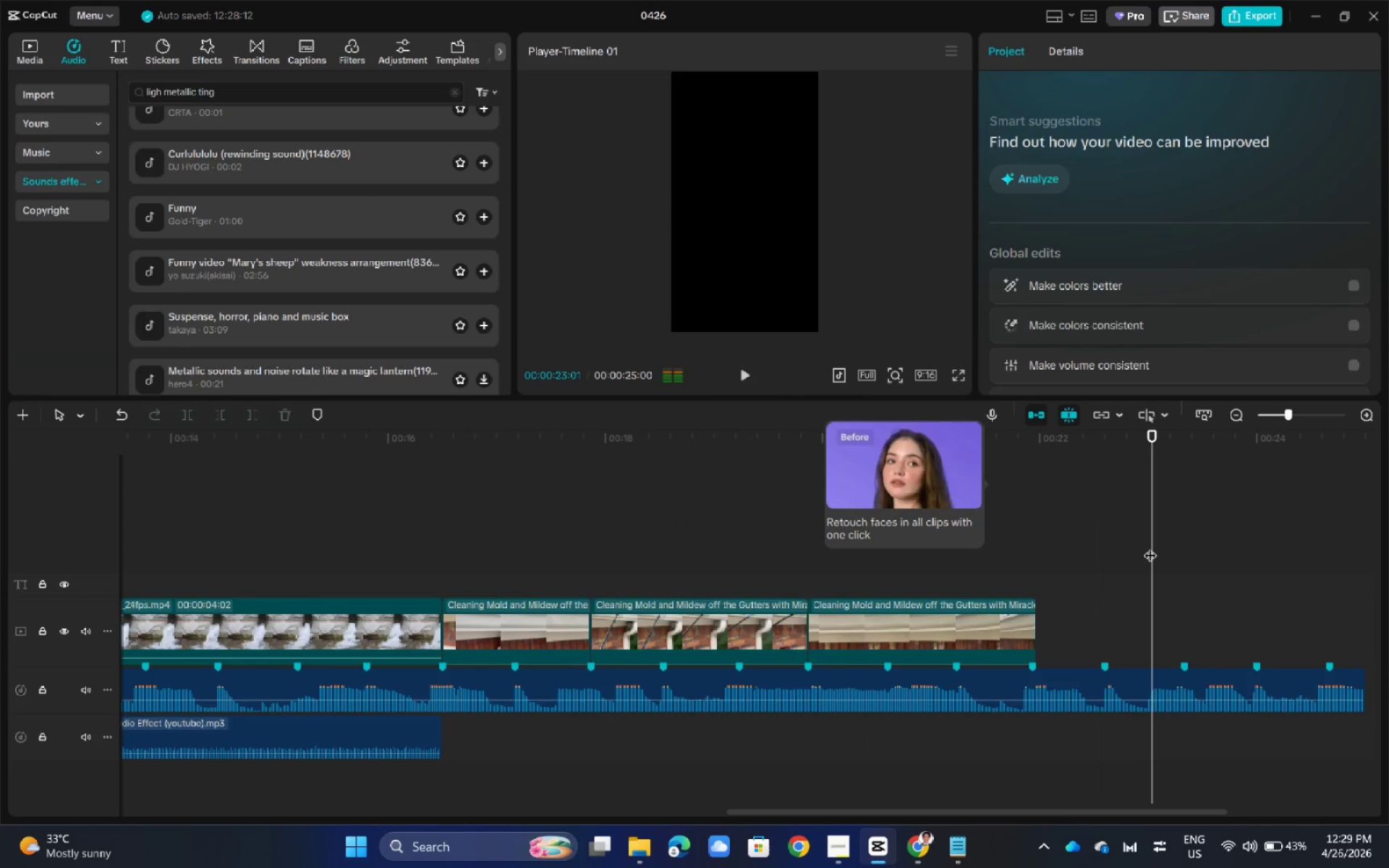 
triple_click([1150, 546])
 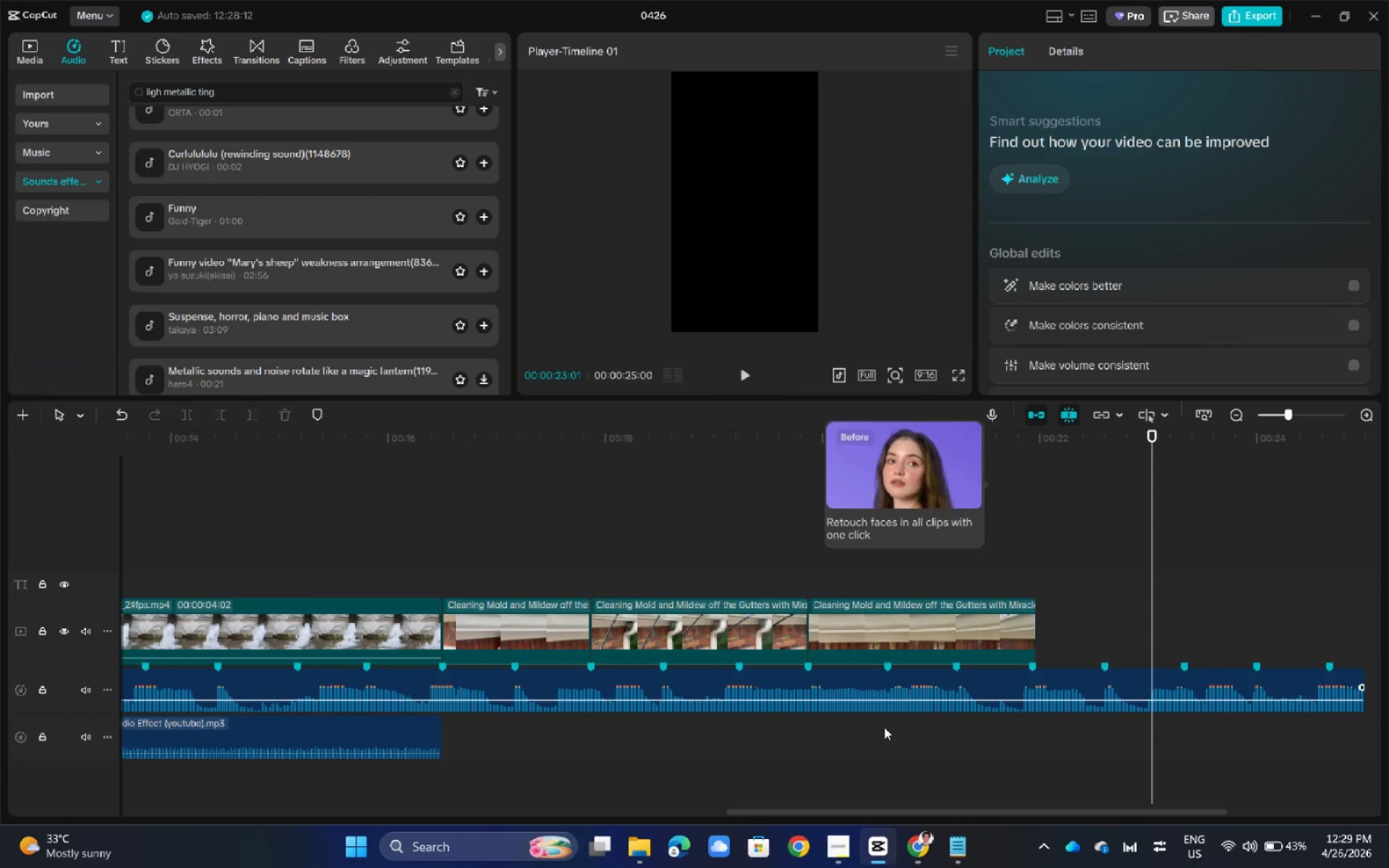 
left_click([881, 736])
 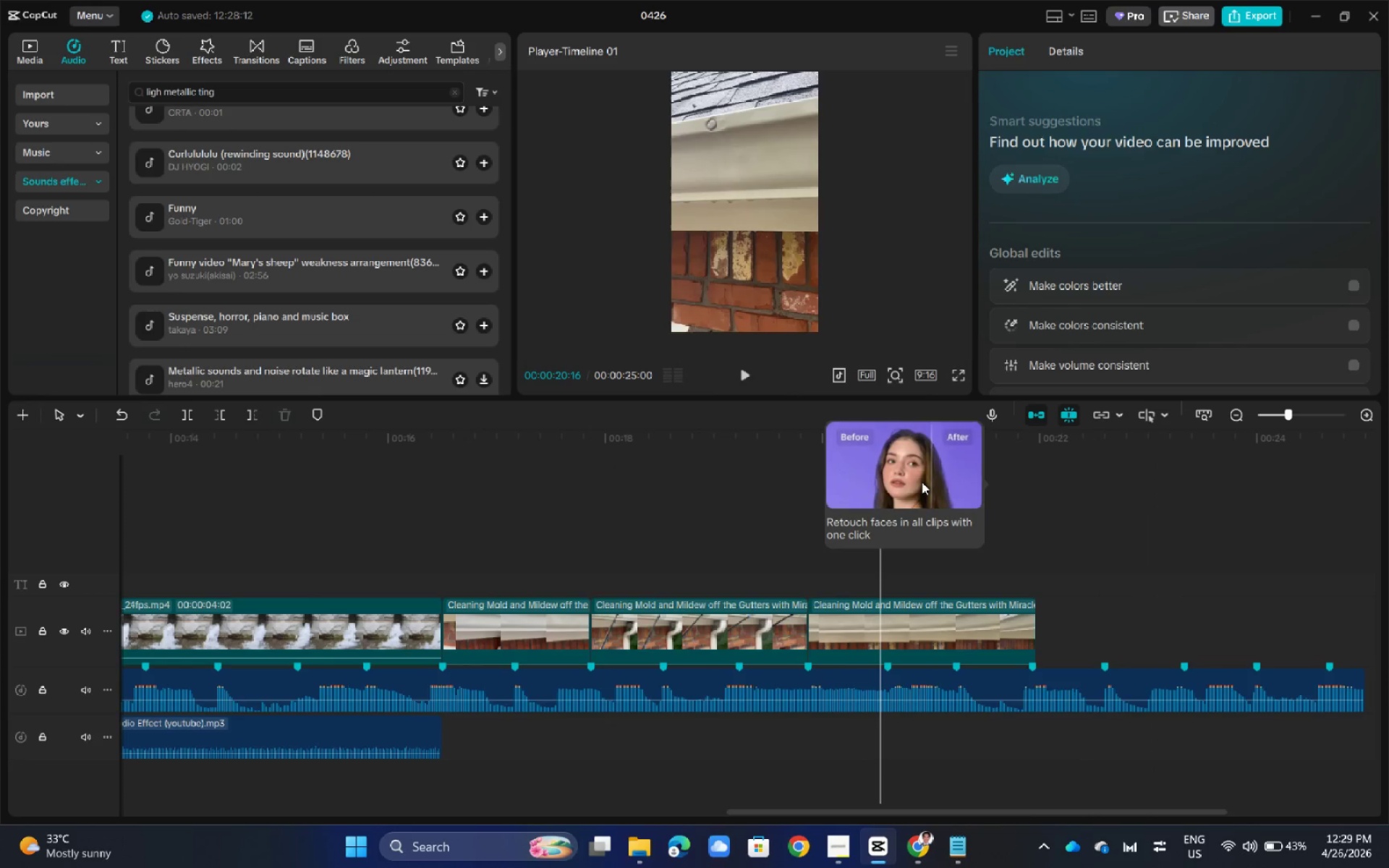 
double_click([922, 482])
 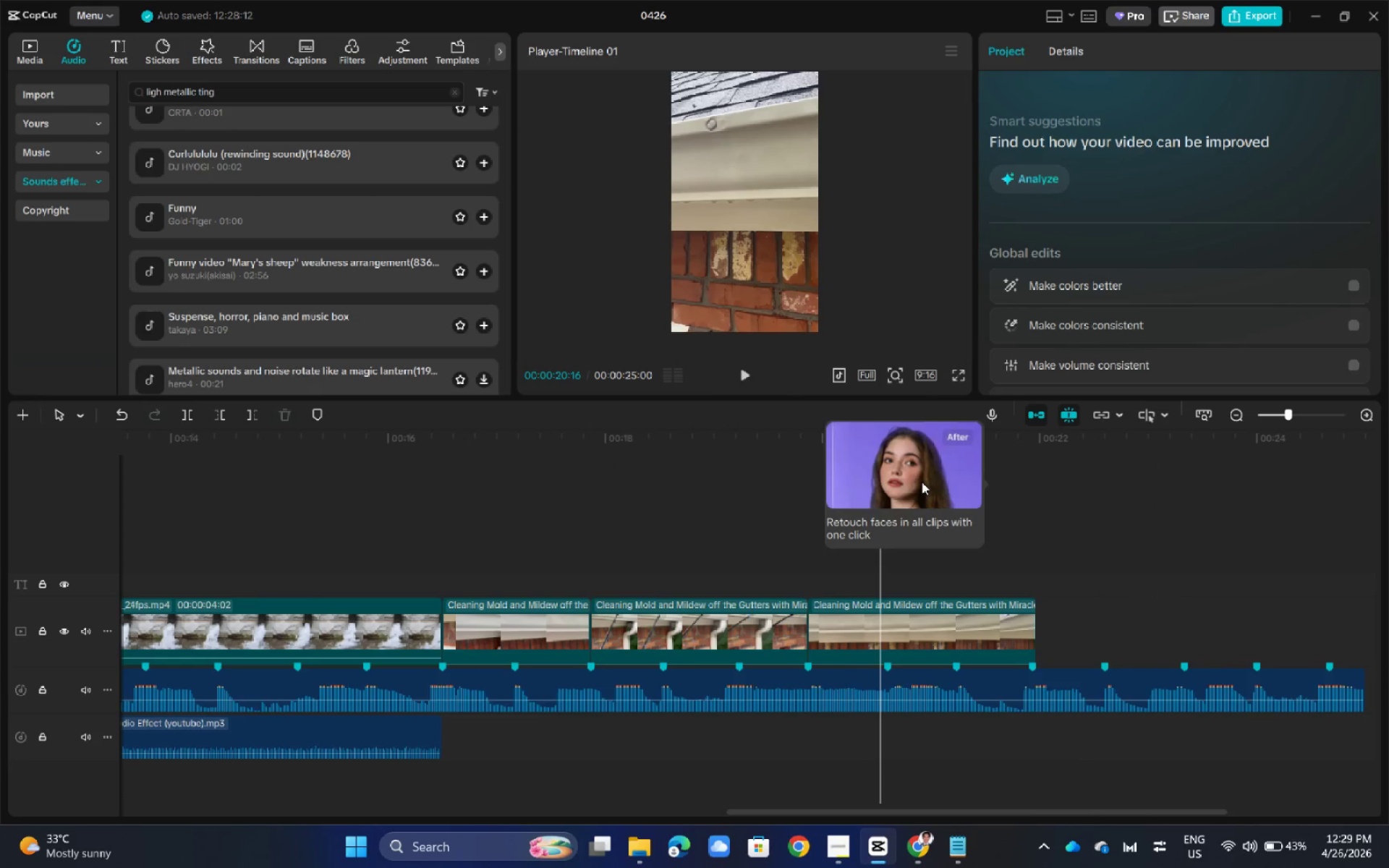 
triple_click([694, 493])
 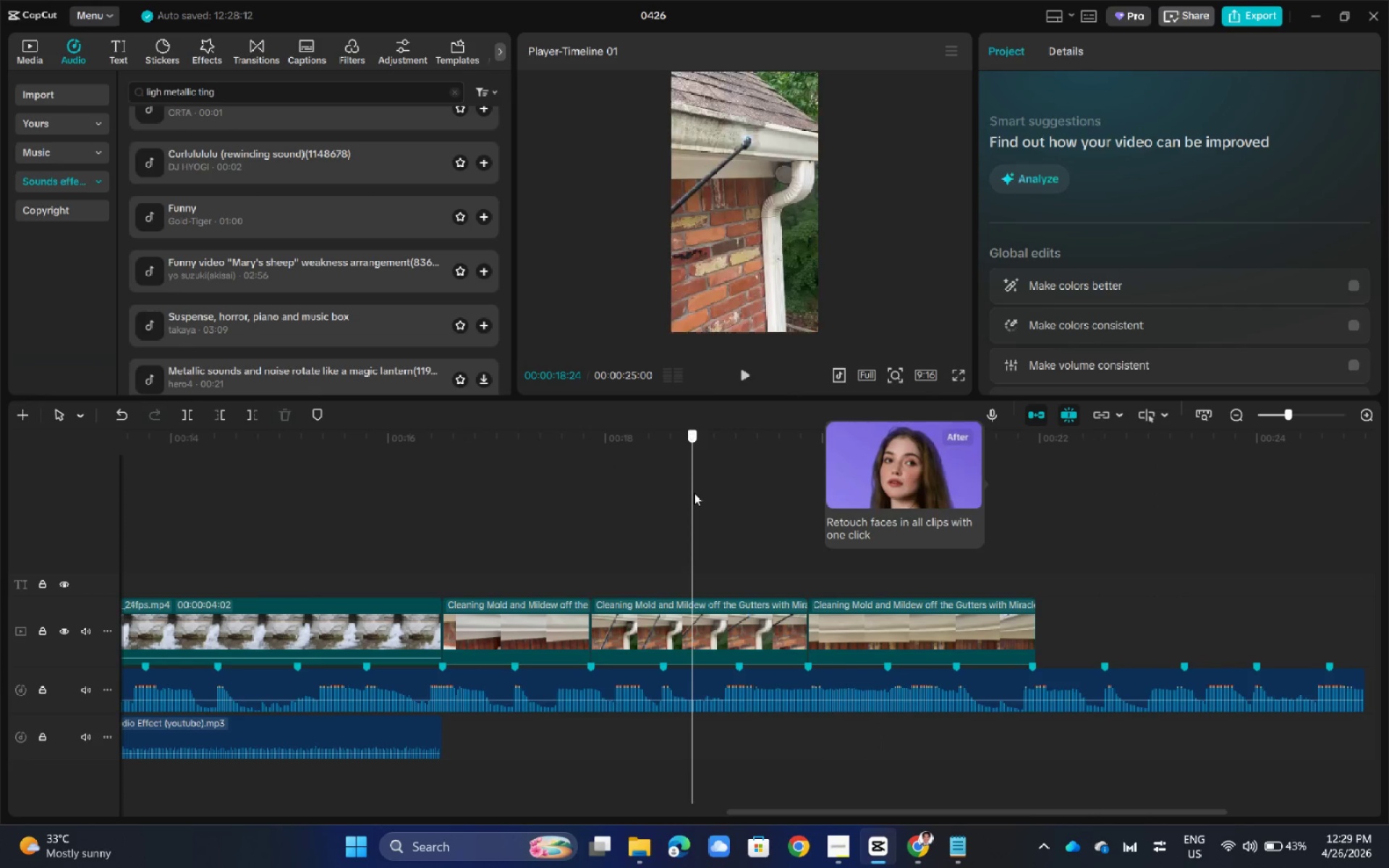 
triple_click([694, 493])
 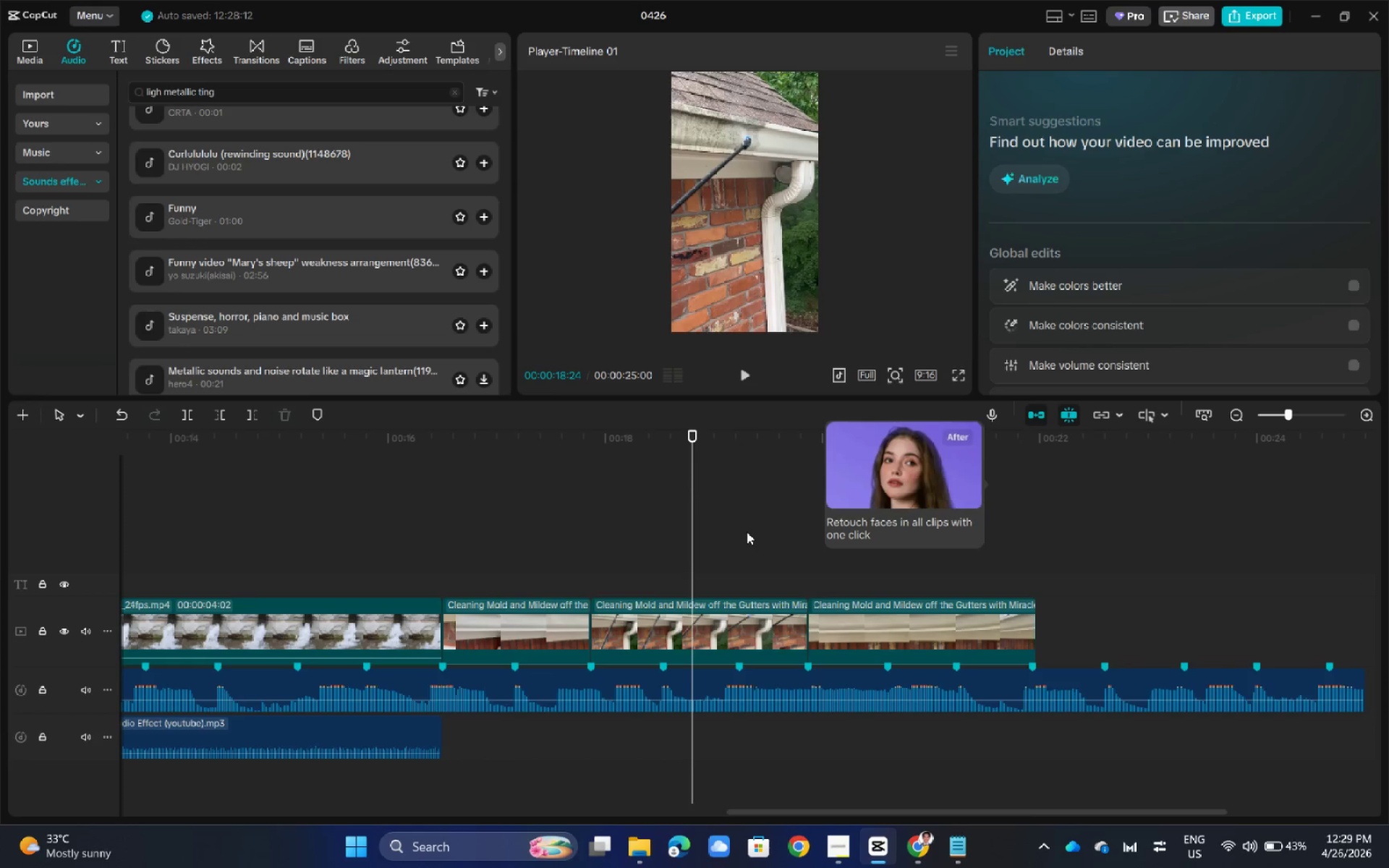 
hold_key(key=ControlLeft, duration=0.61)
scroll: coordinate [747, 537], scroll_direction: down, amount: 1.0
 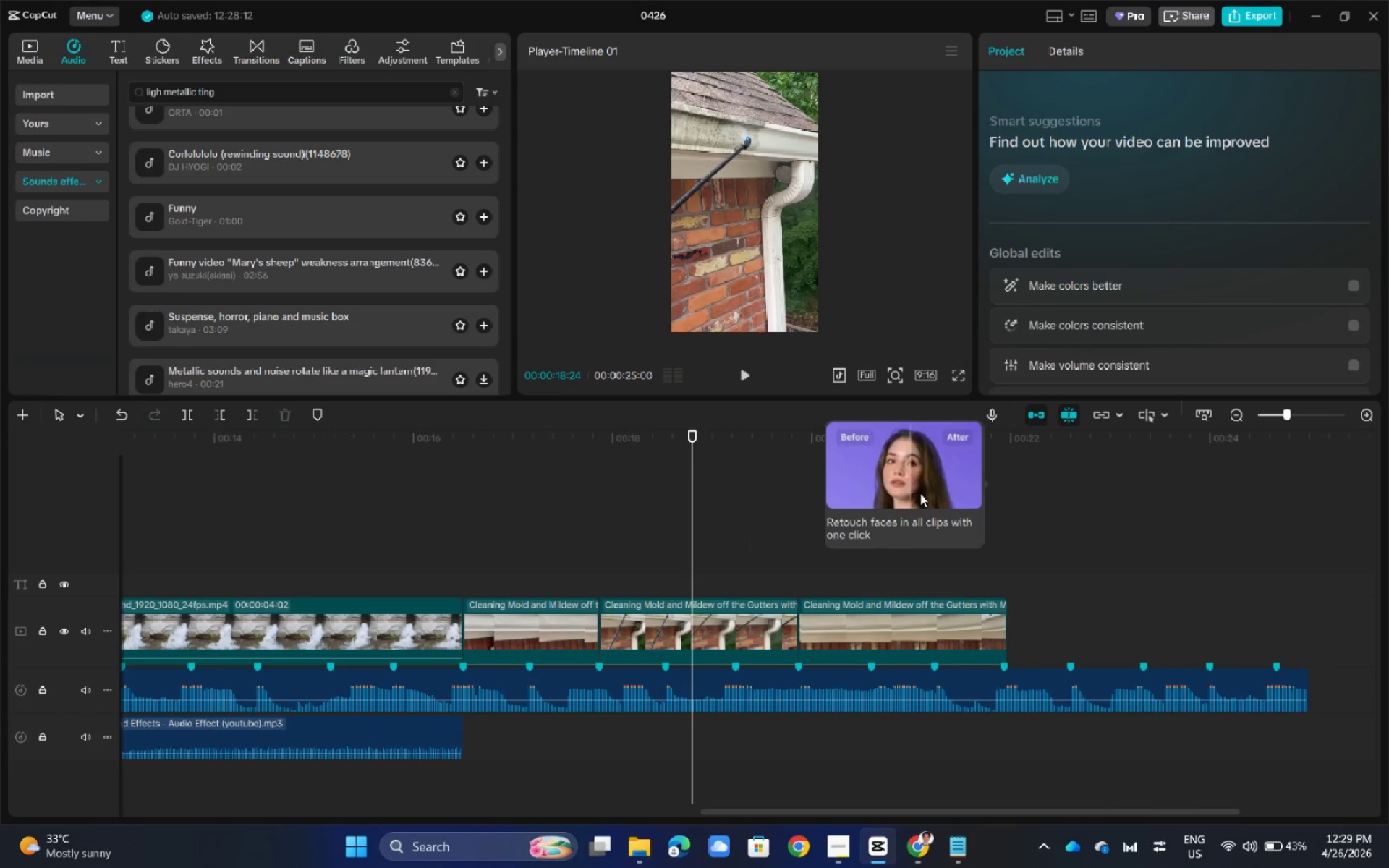 
double_click([920, 493])
 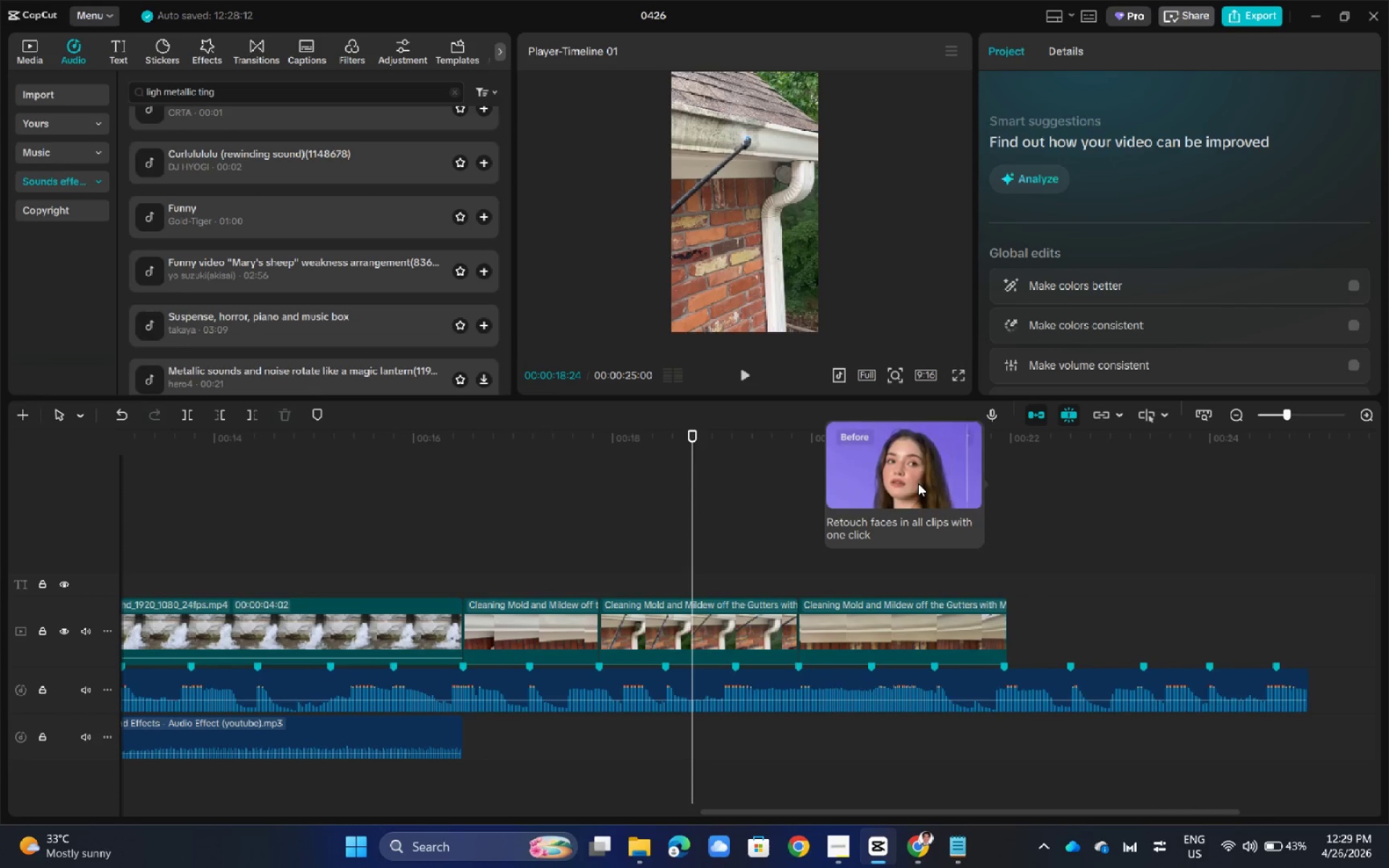 
triple_click([918, 483])
 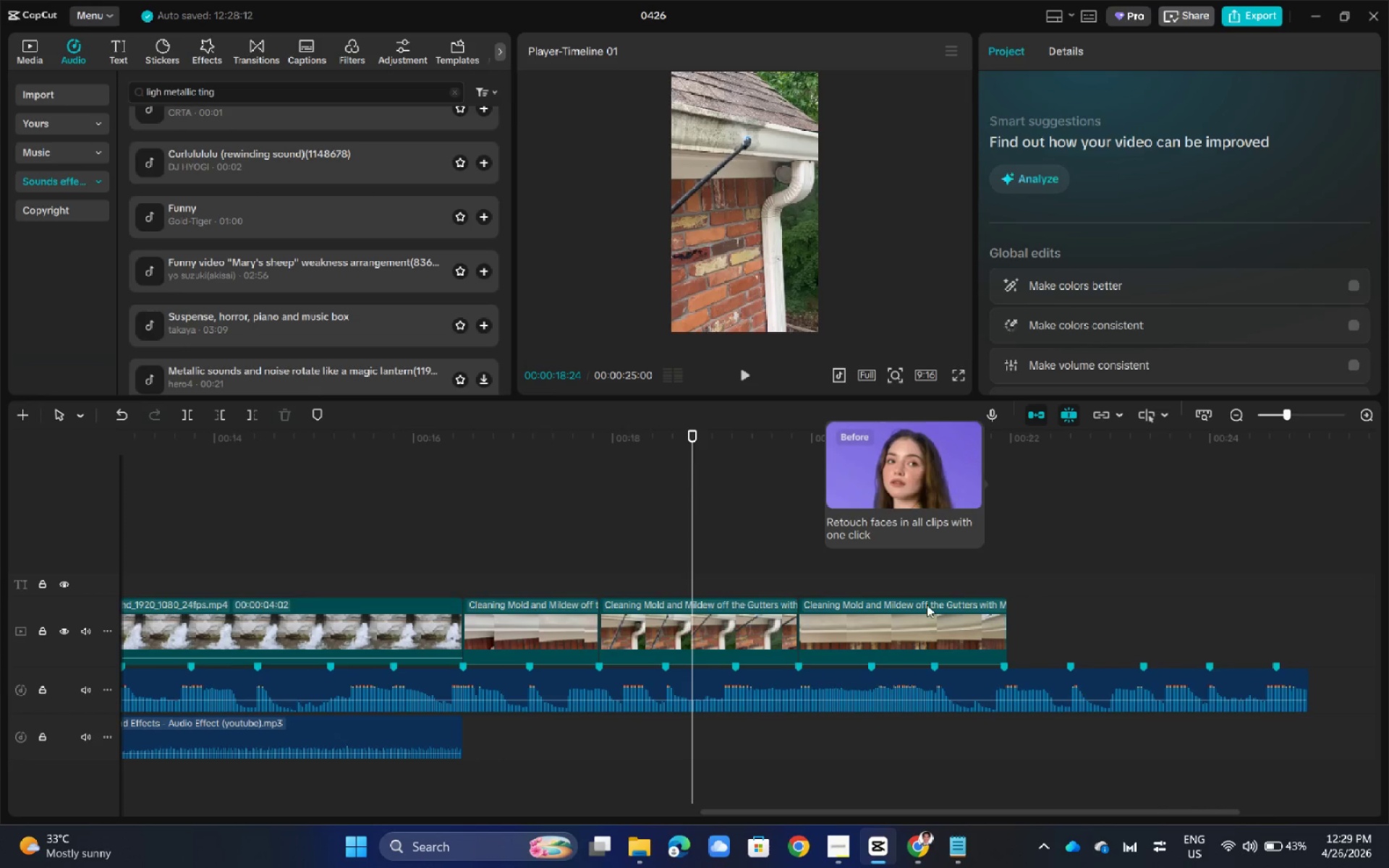 
left_click([1160, 564])
 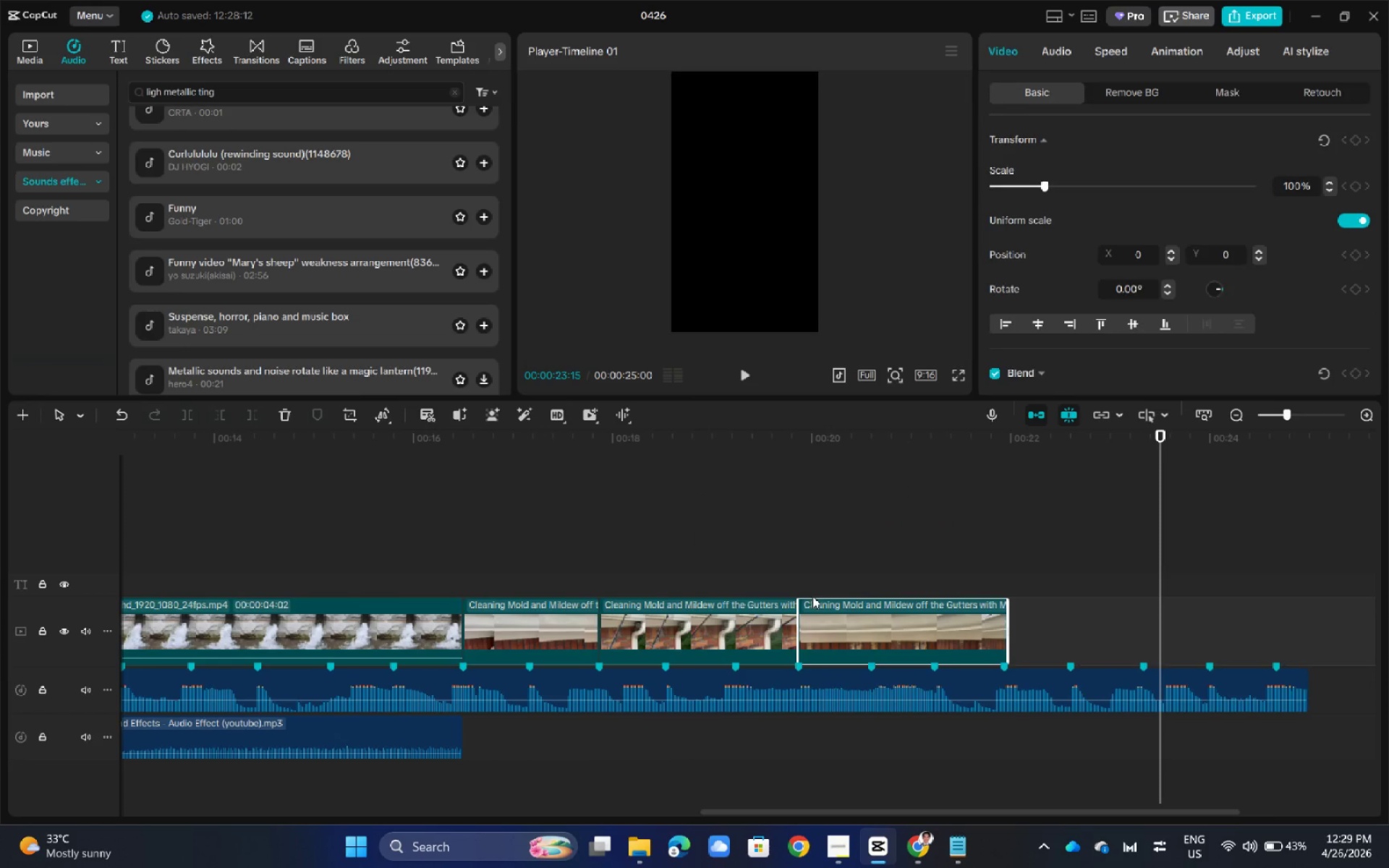 
double_click([738, 621])
 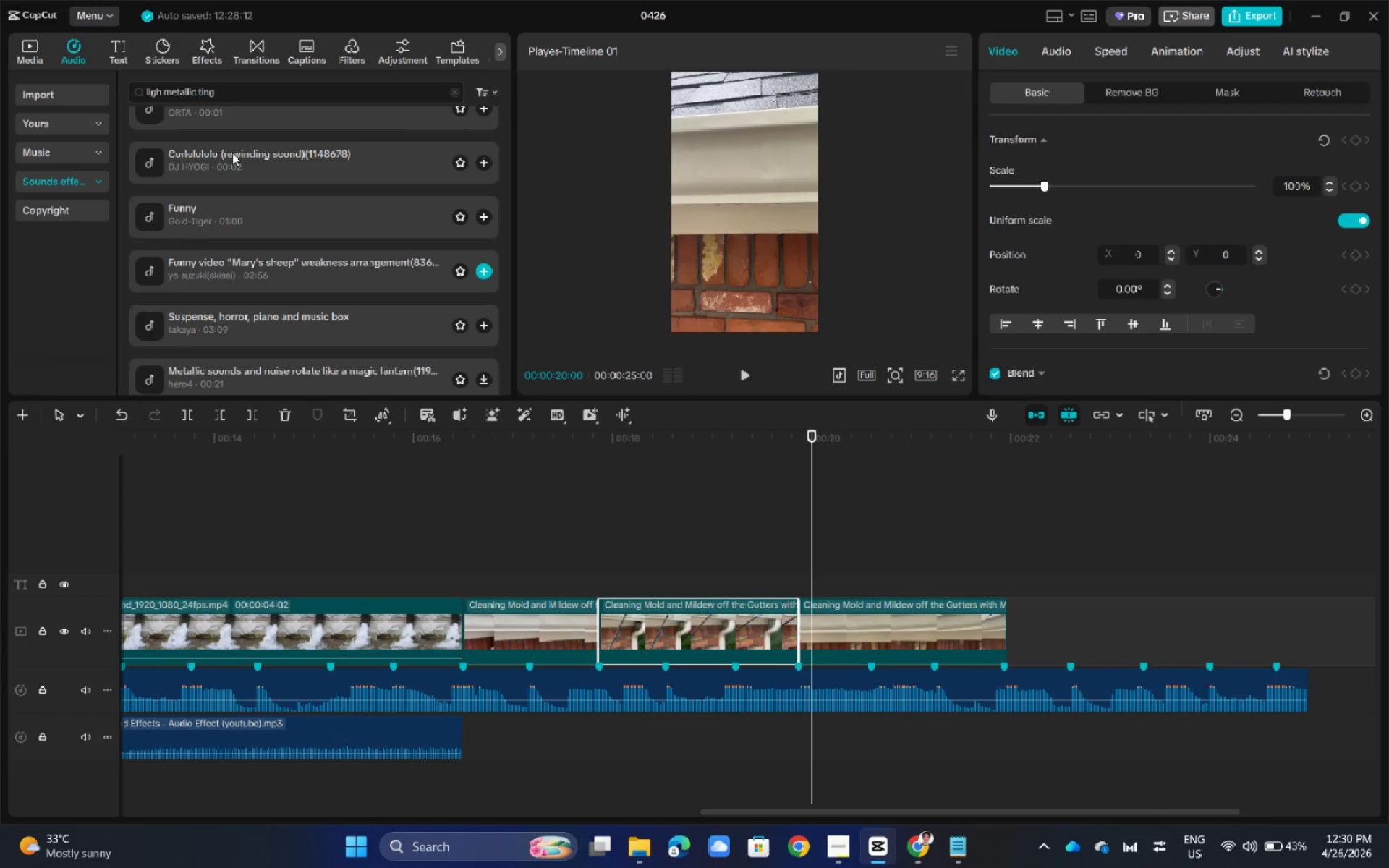 
double_click([211, 93])
 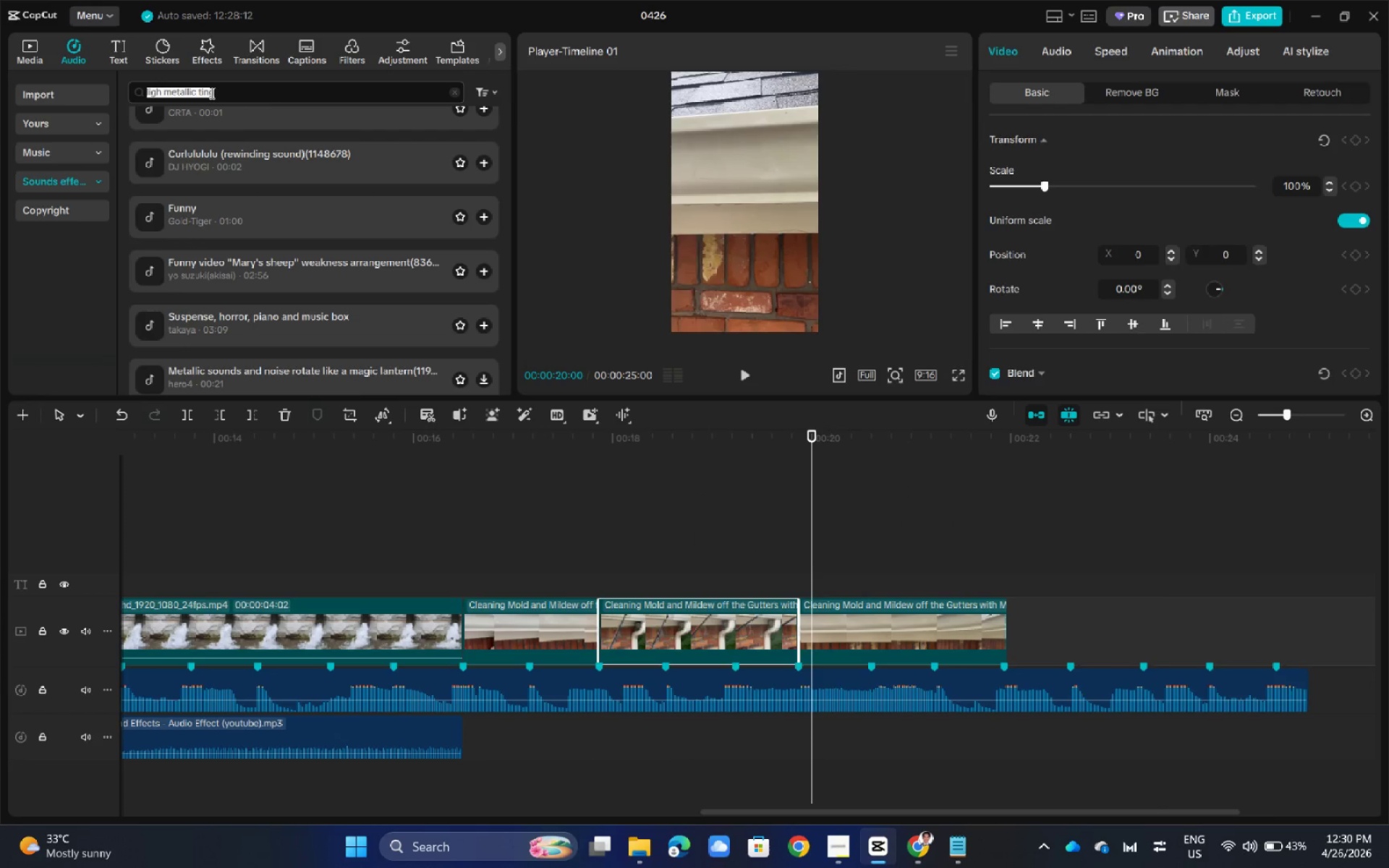 
triple_click([211, 93])
 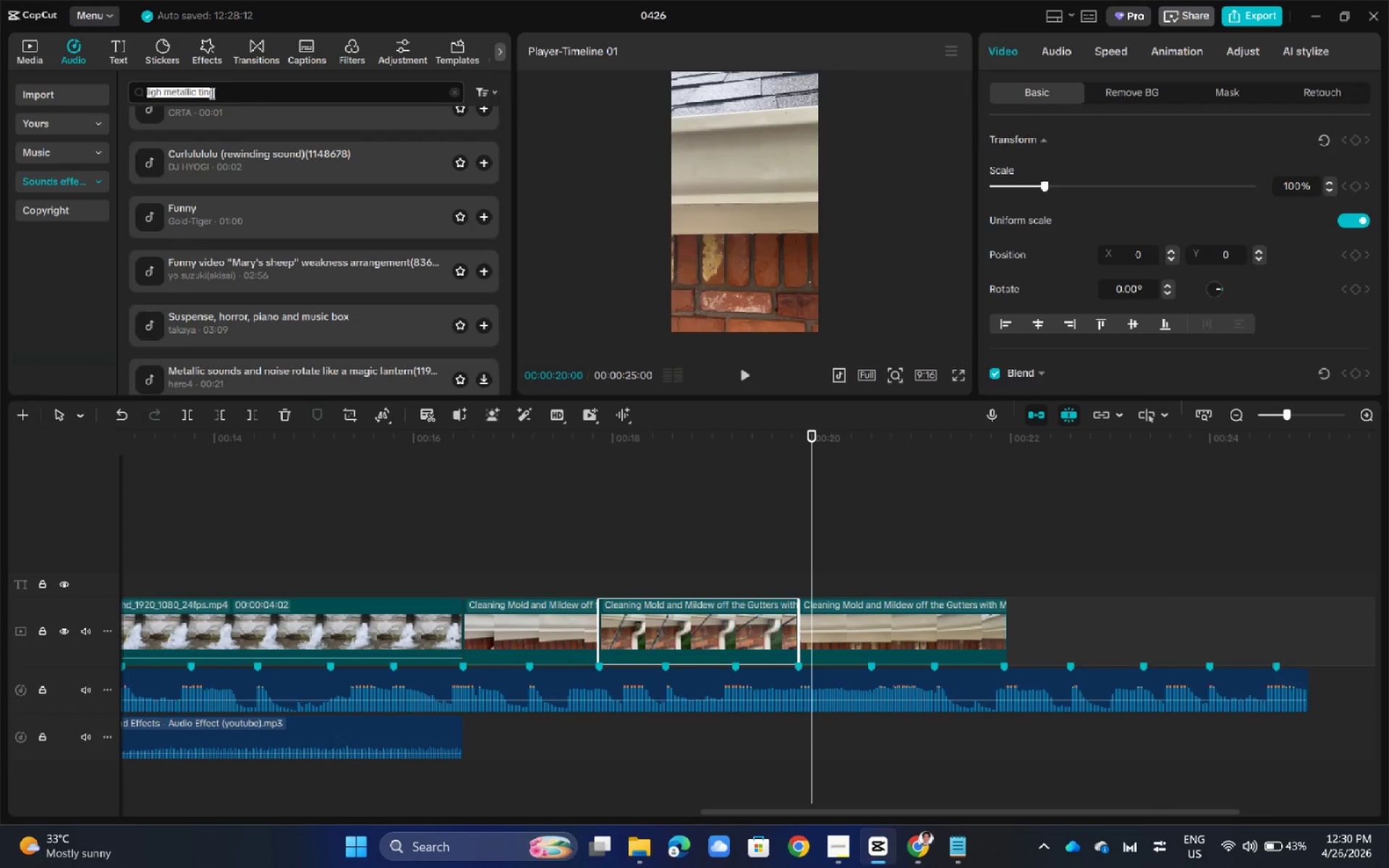 
type(spraing)
key(Backspace)
key(Backspace)
key(Backspace)
key(Backspace)
type(y)
key(Backspace)
type(ayi)
 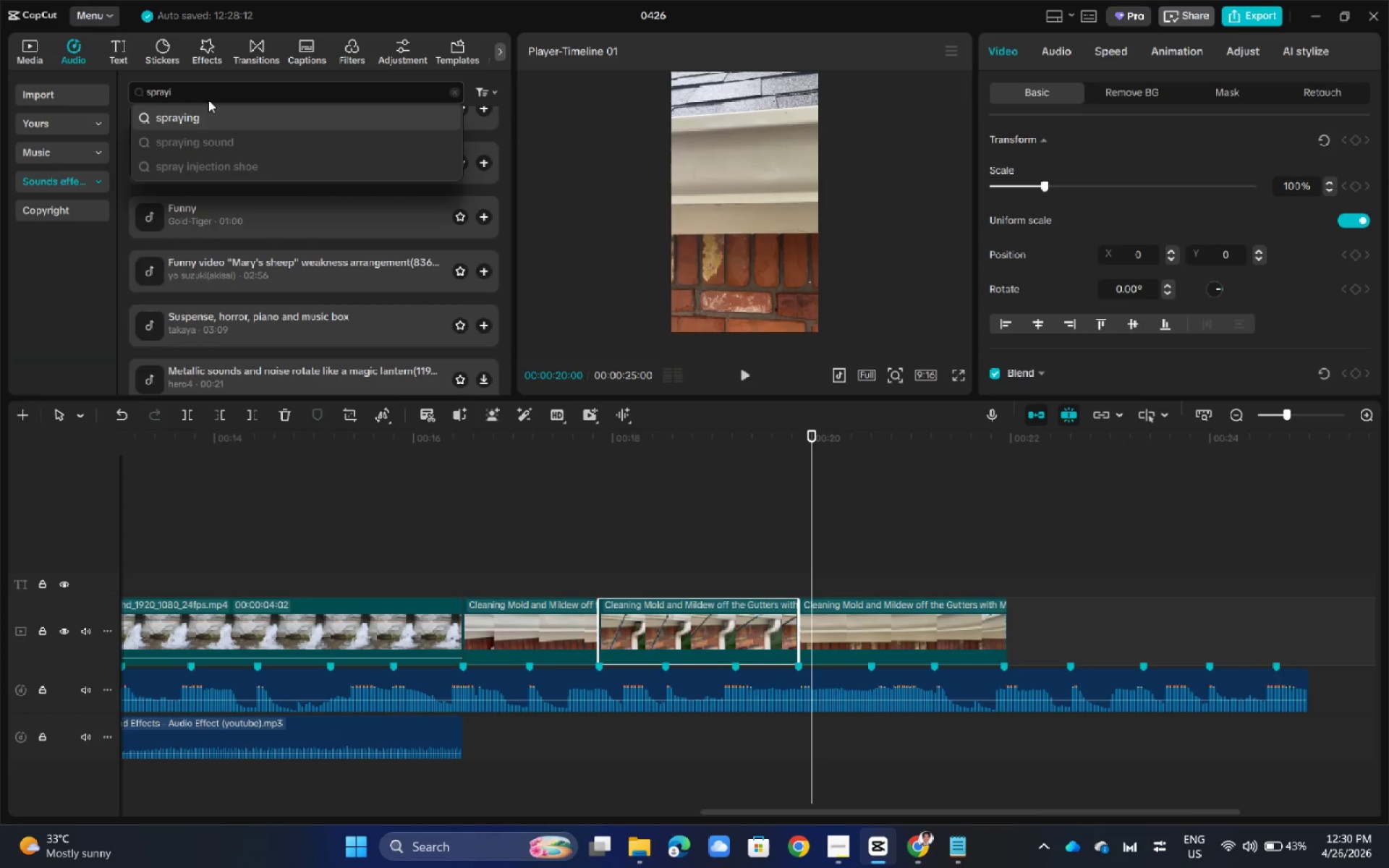 
left_click([200, 112])
 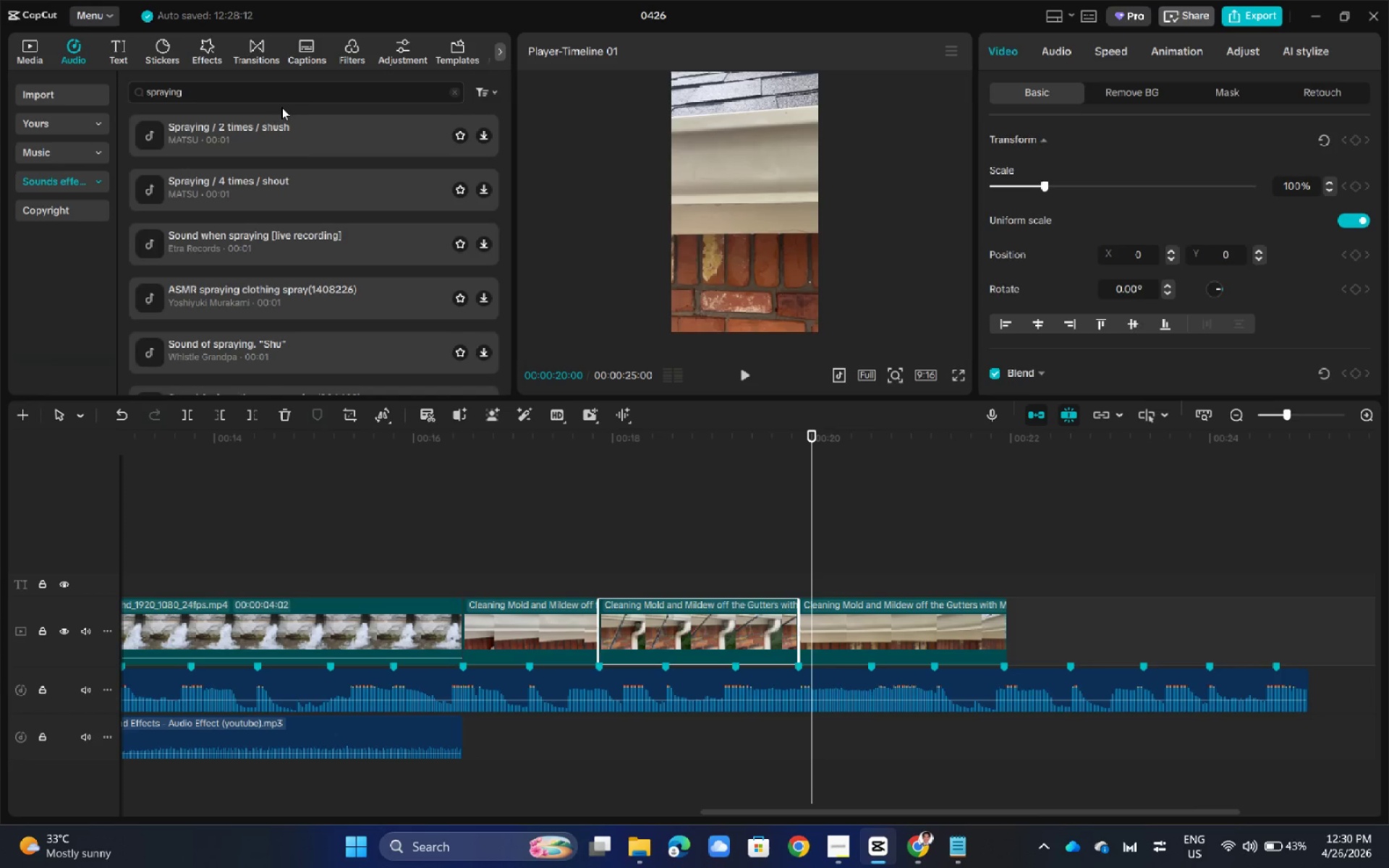 
left_click([245, 148])
 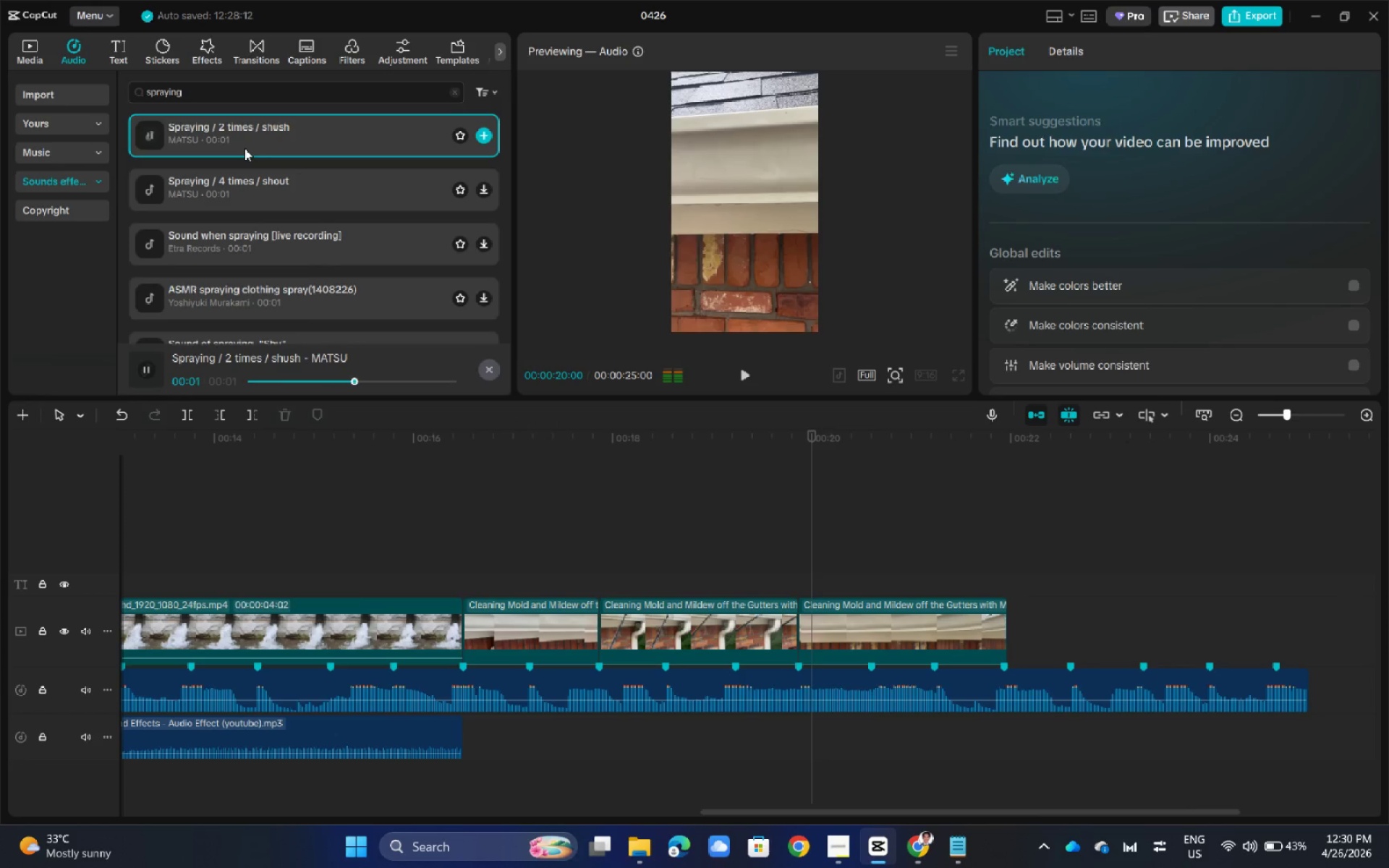 
left_click([252, 191])
 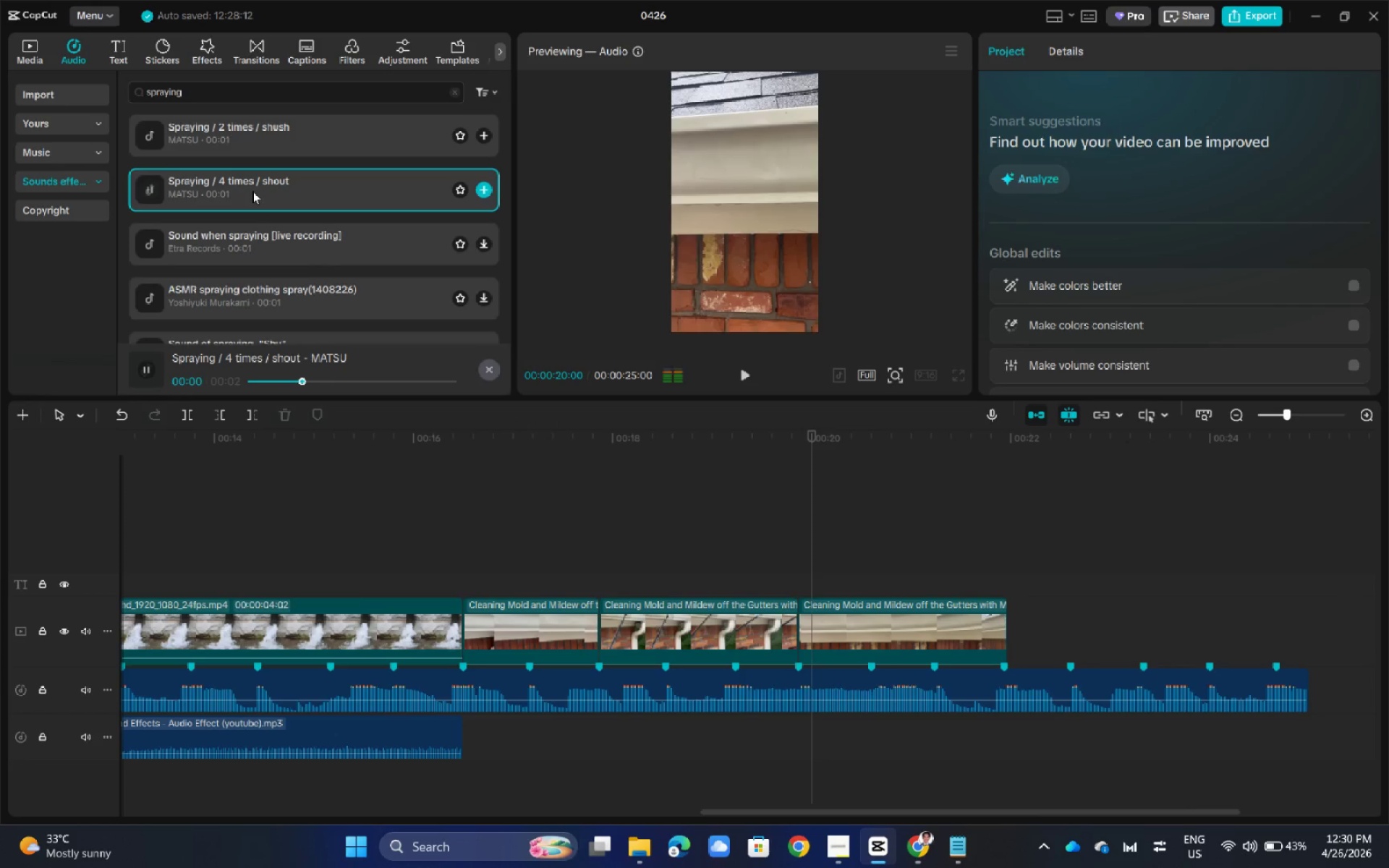 
left_click([255, 258])
 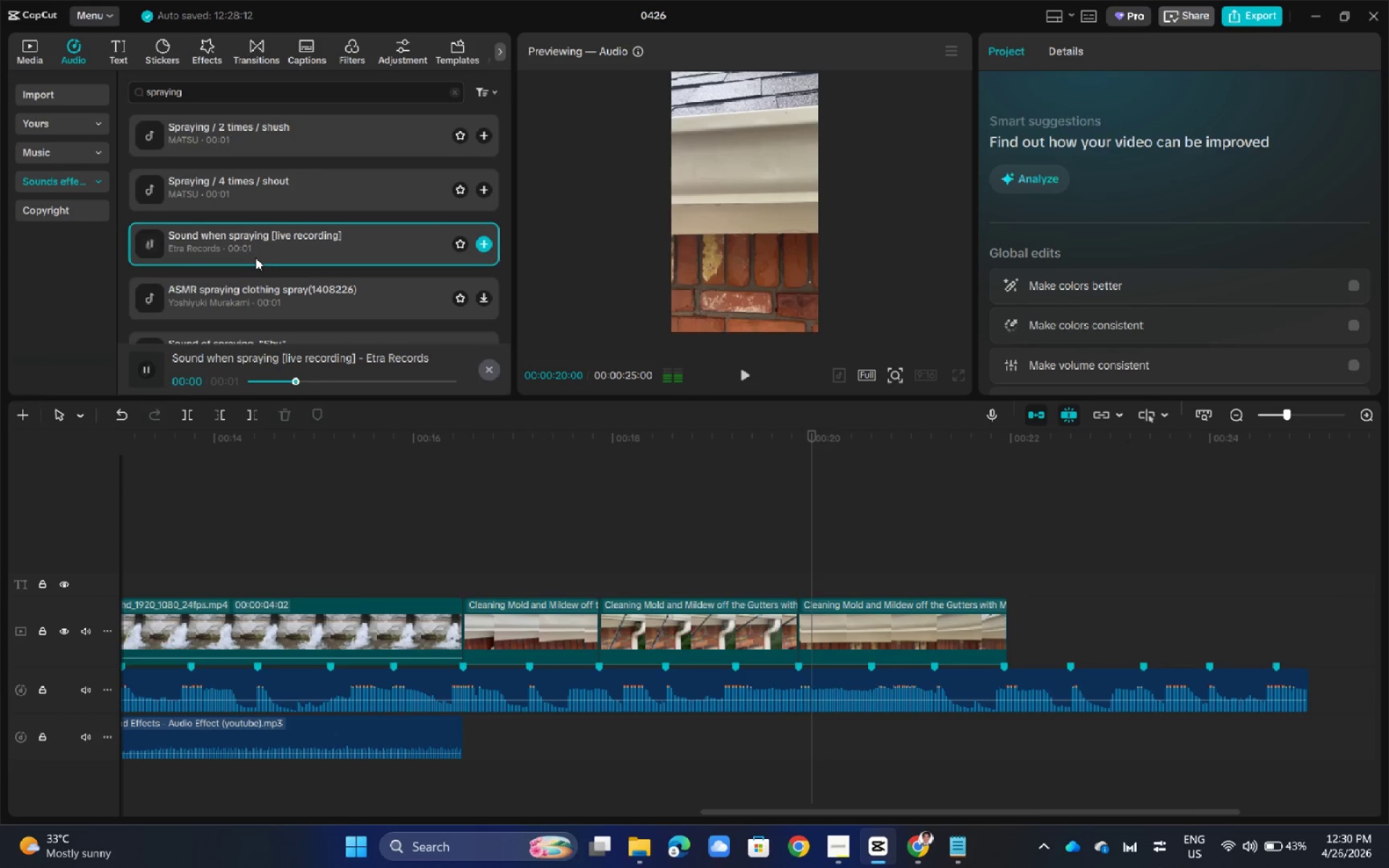 
scroll: coordinate [255, 258], scroll_direction: down, amount: 1.0
 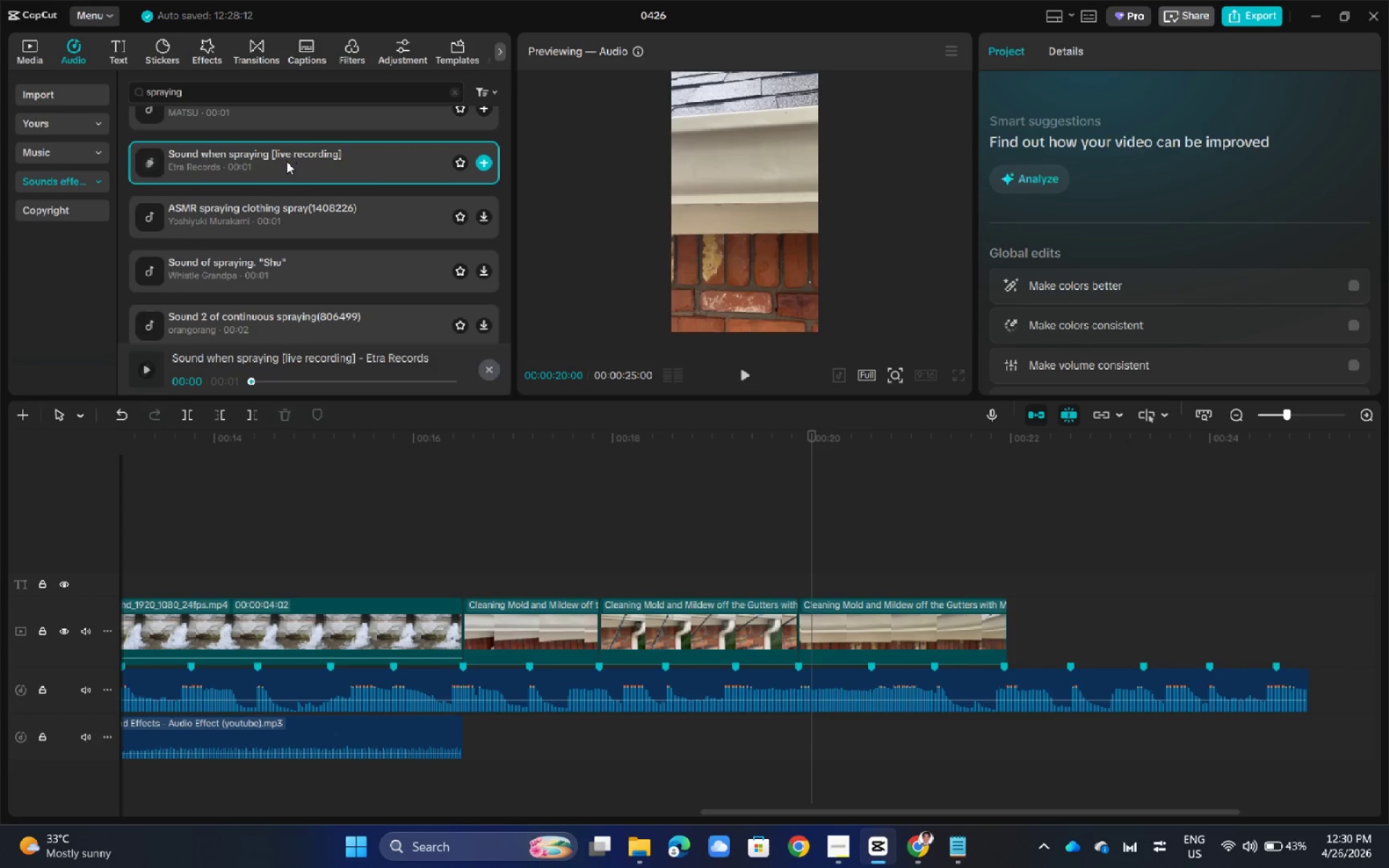 
left_click_drag(start_coordinate=[286, 159], to_coordinate=[566, 745])
 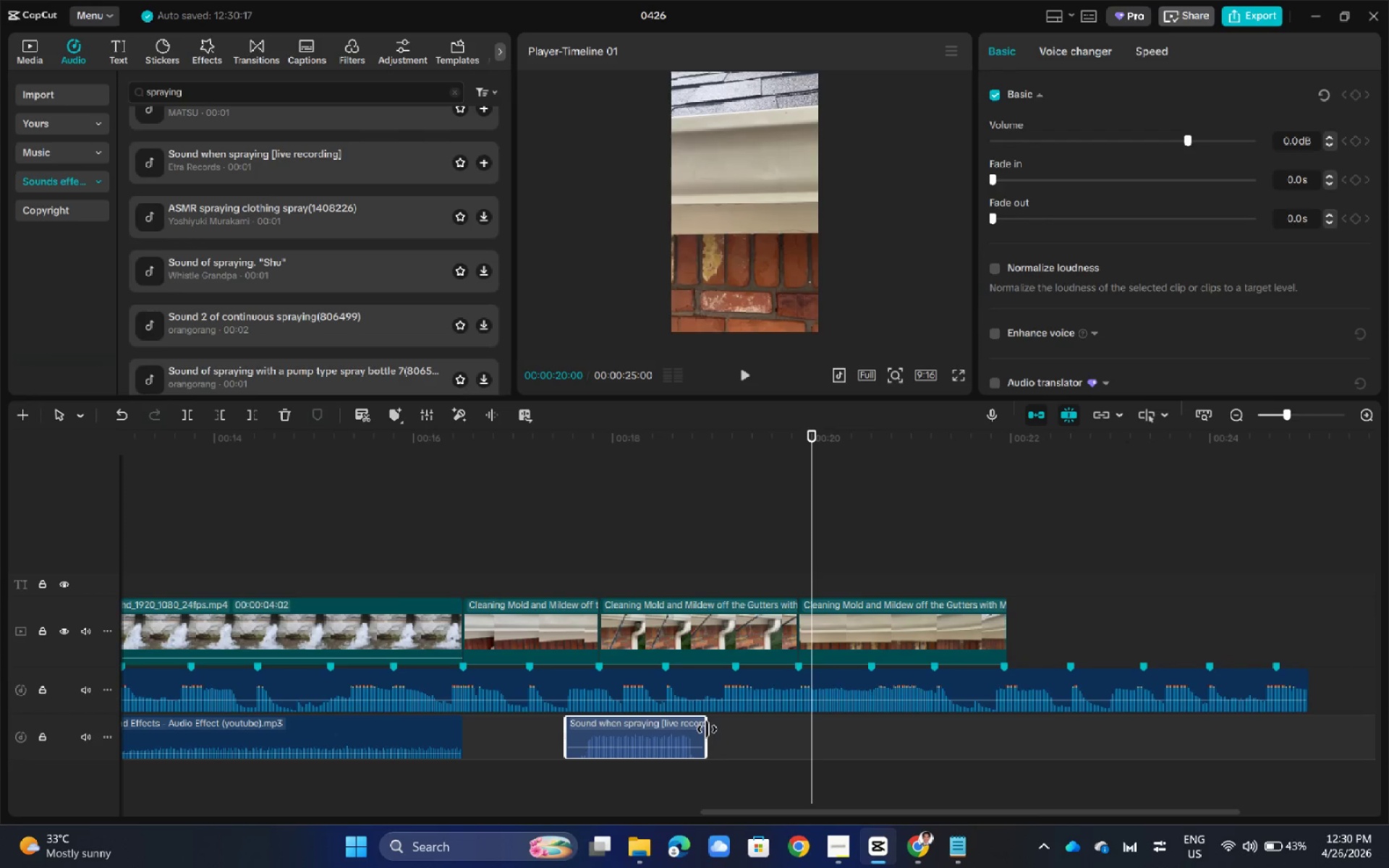 
left_click_drag(start_coordinate=[708, 729], to_coordinate=[744, 736])
 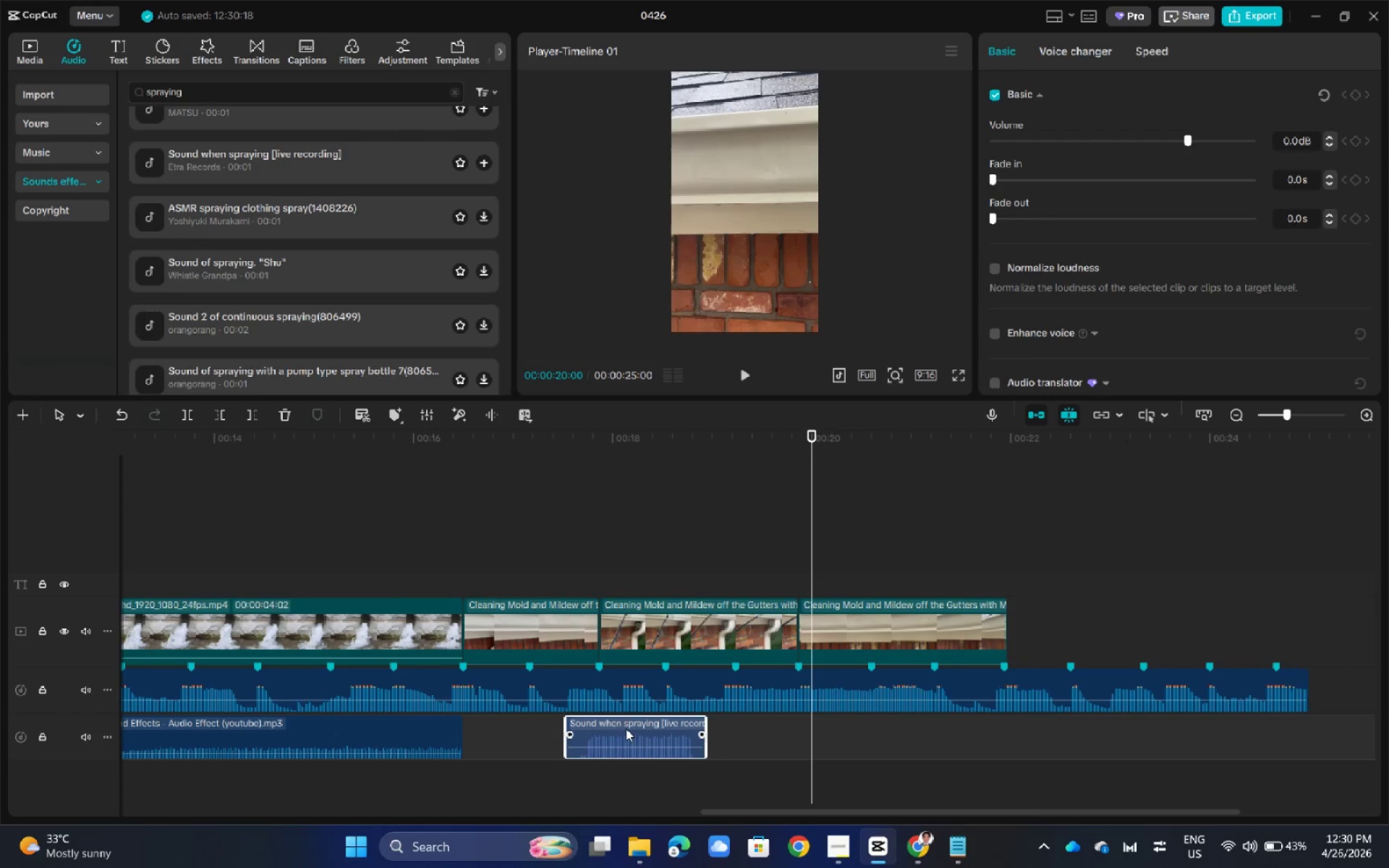 
left_click_drag(start_coordinate=[626, 728], to_coordinate=[661, 729])
 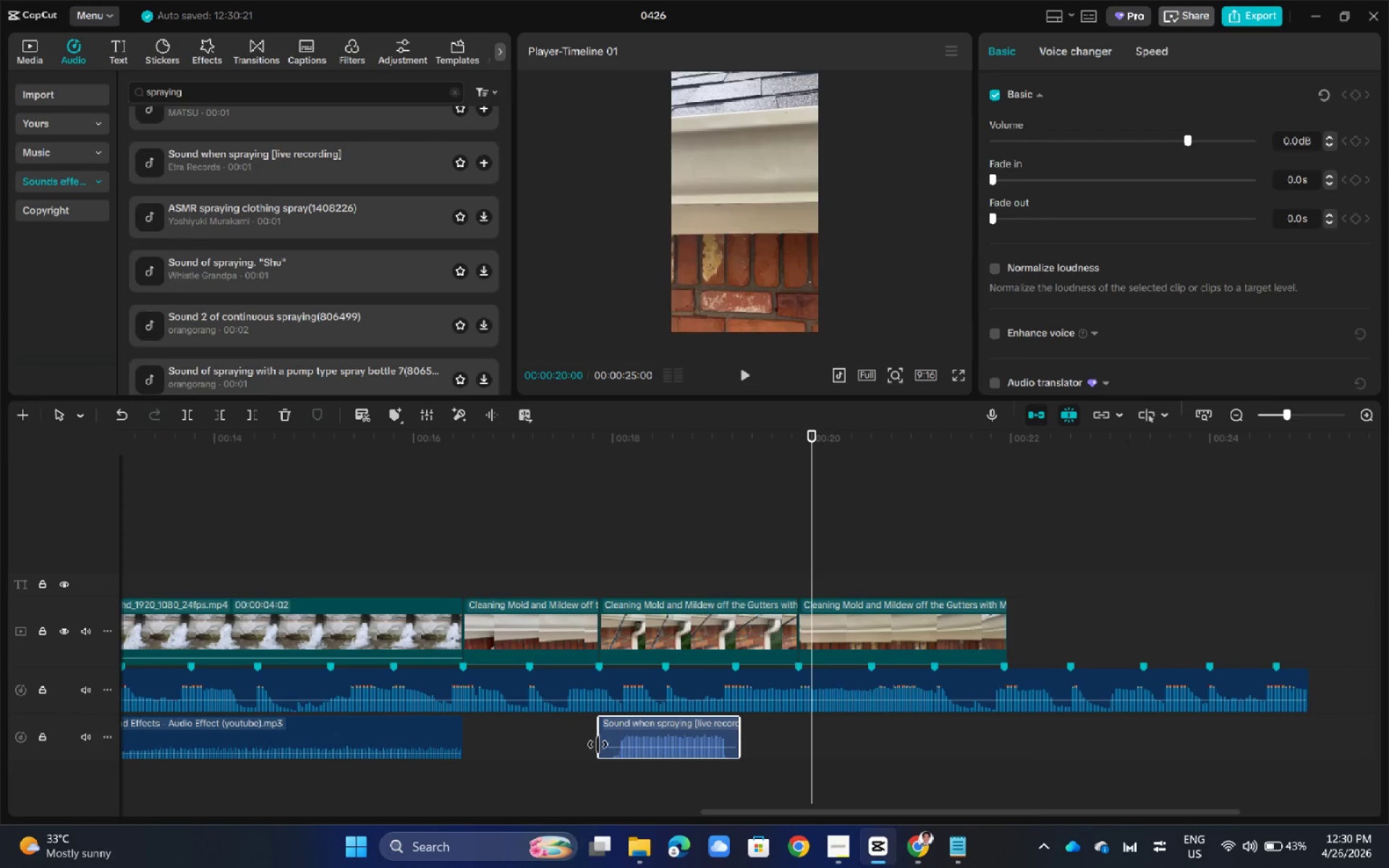 
left_click_drag(start_coordinate=[598, 744], to_coordinate=[621, 745])
 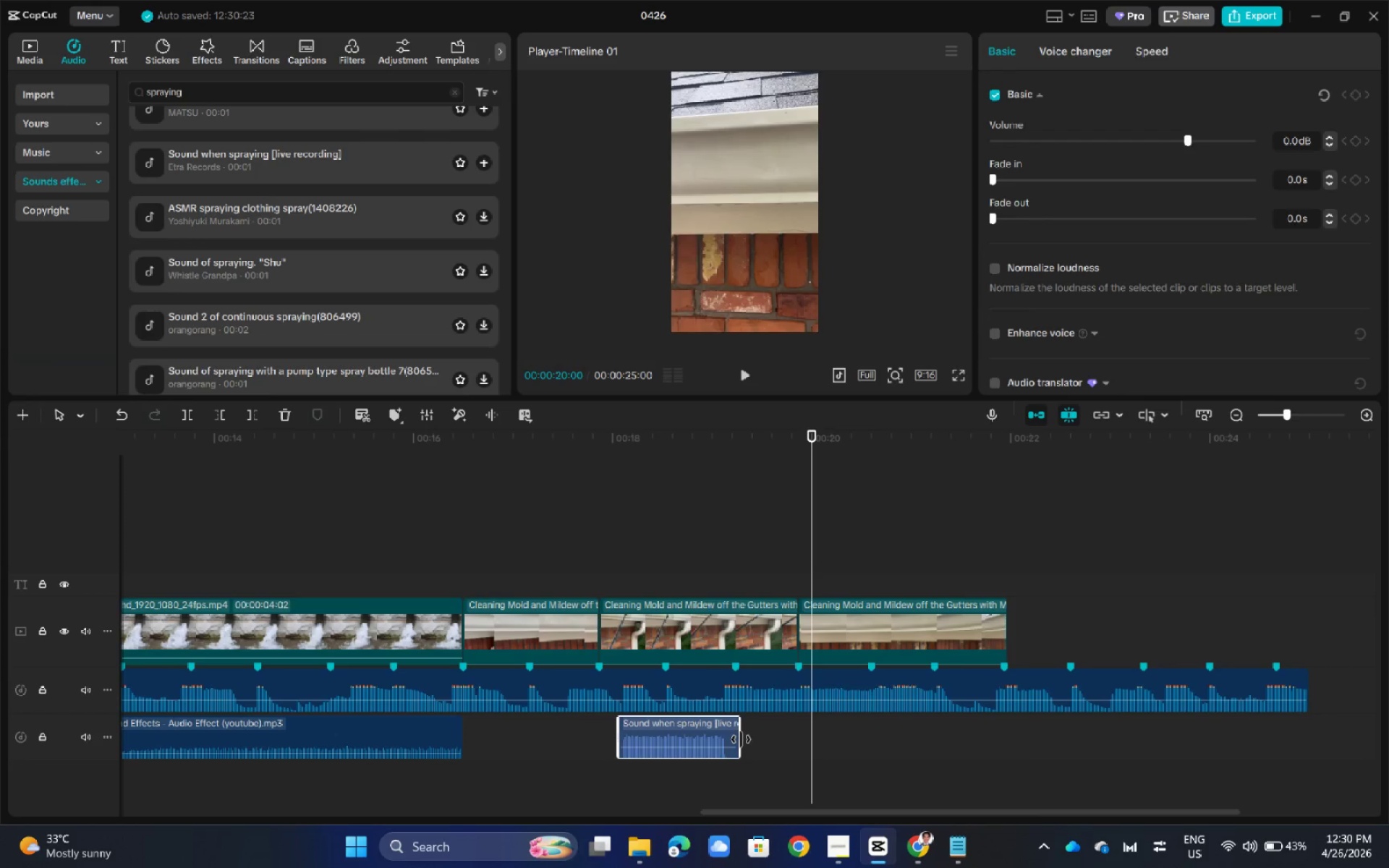 
left_click_drag(start_coordinate=[741, 739], to_coordinate=[724, 739])
 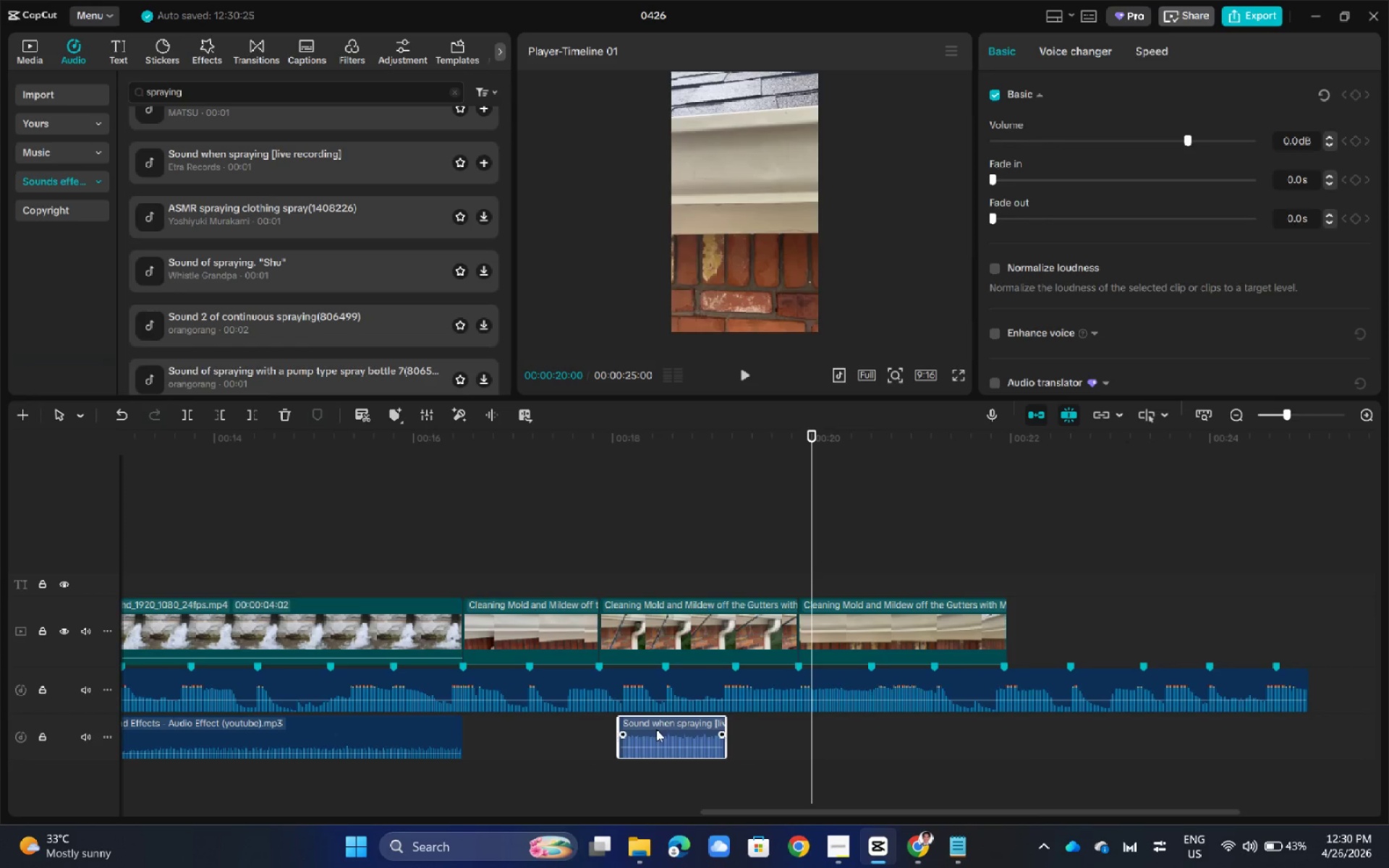 
left_click_drag(start_coordinate=[656, 729], to_coordinate=[636, 731])
 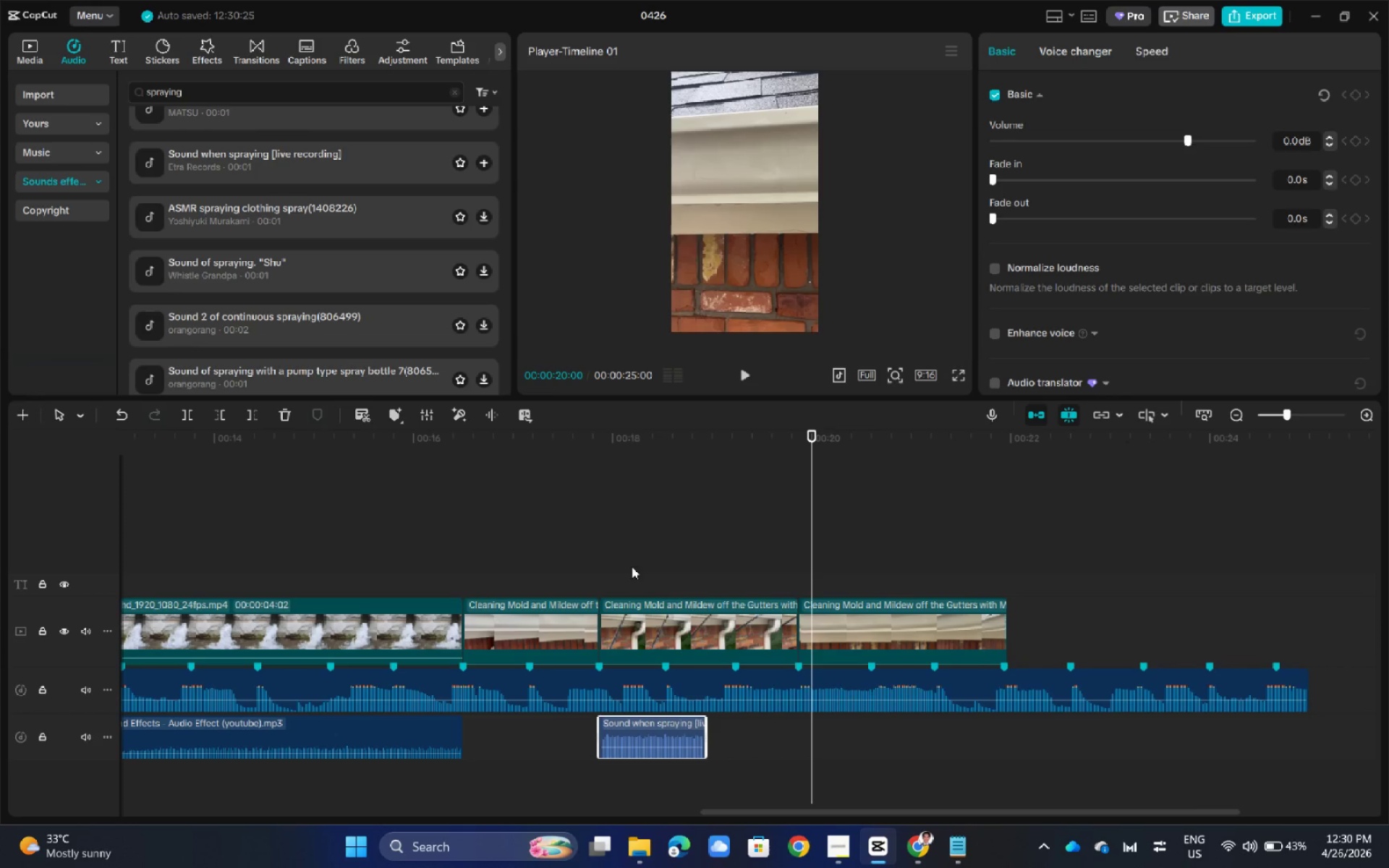 
left_click([592, 511])
 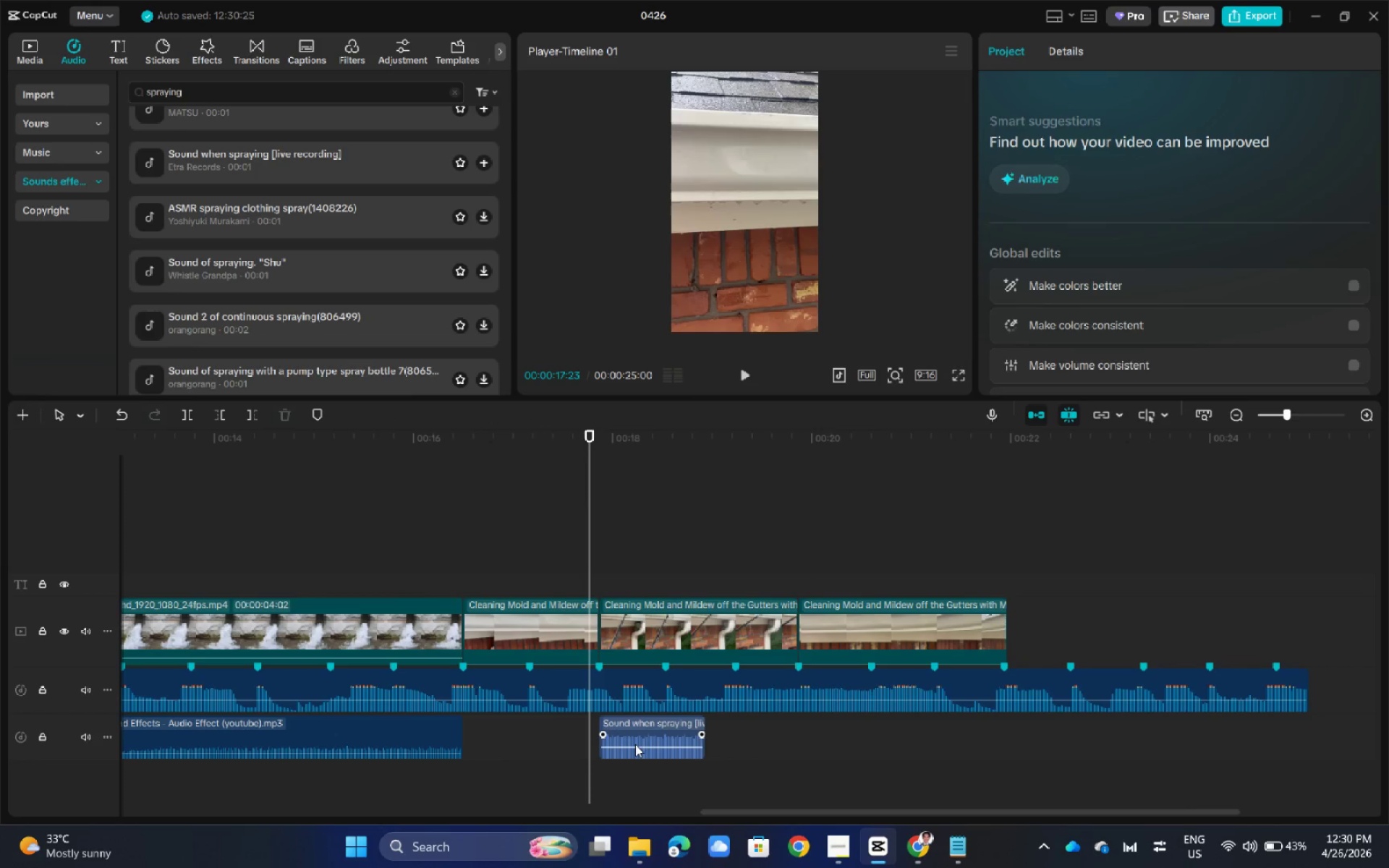 
left_click_drag(start_coordinate=[634, 747], to_coordinate=[632, 753])
 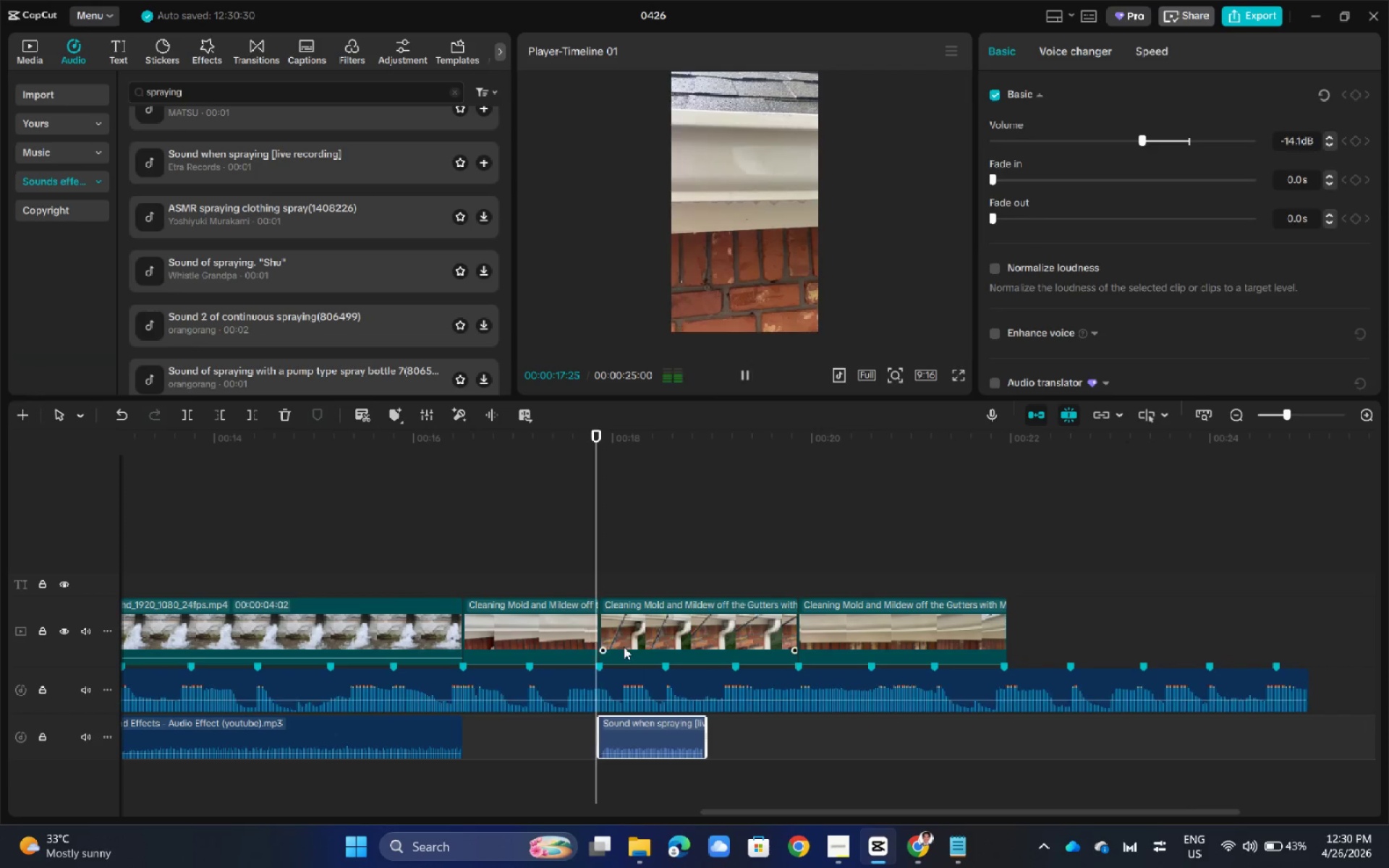 
key(Space)
 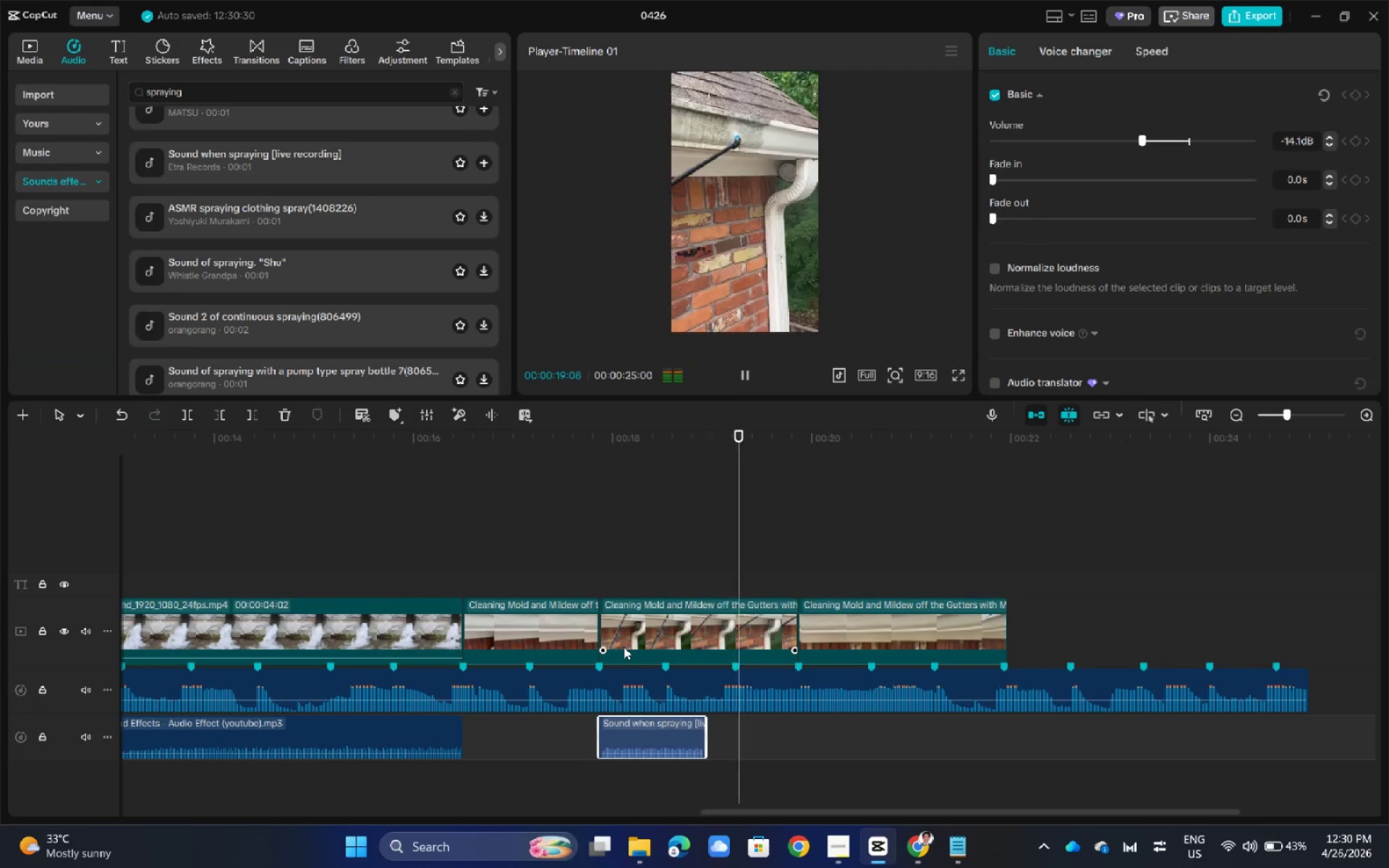 
key(Space)
 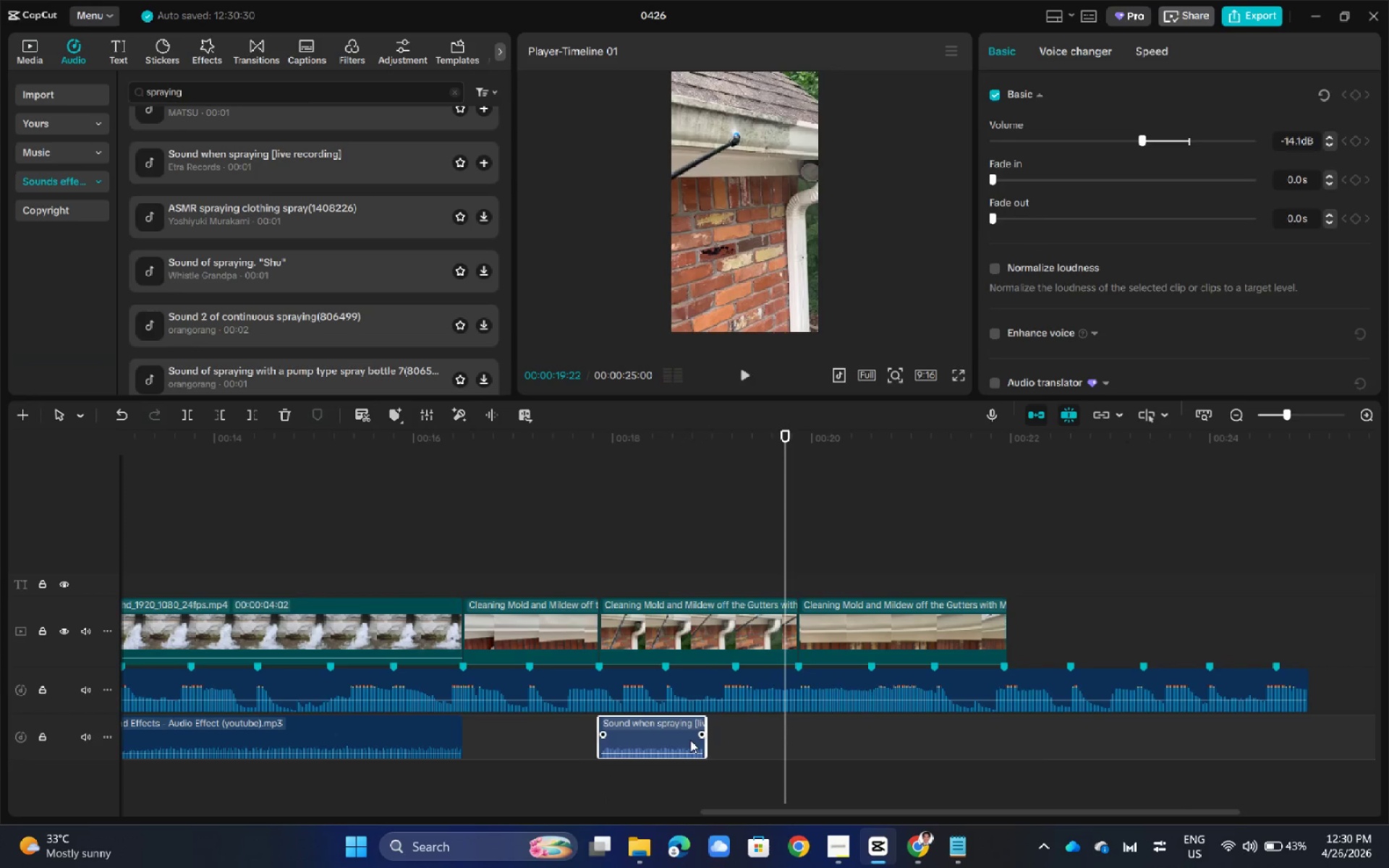 
left_click([666, 731])
 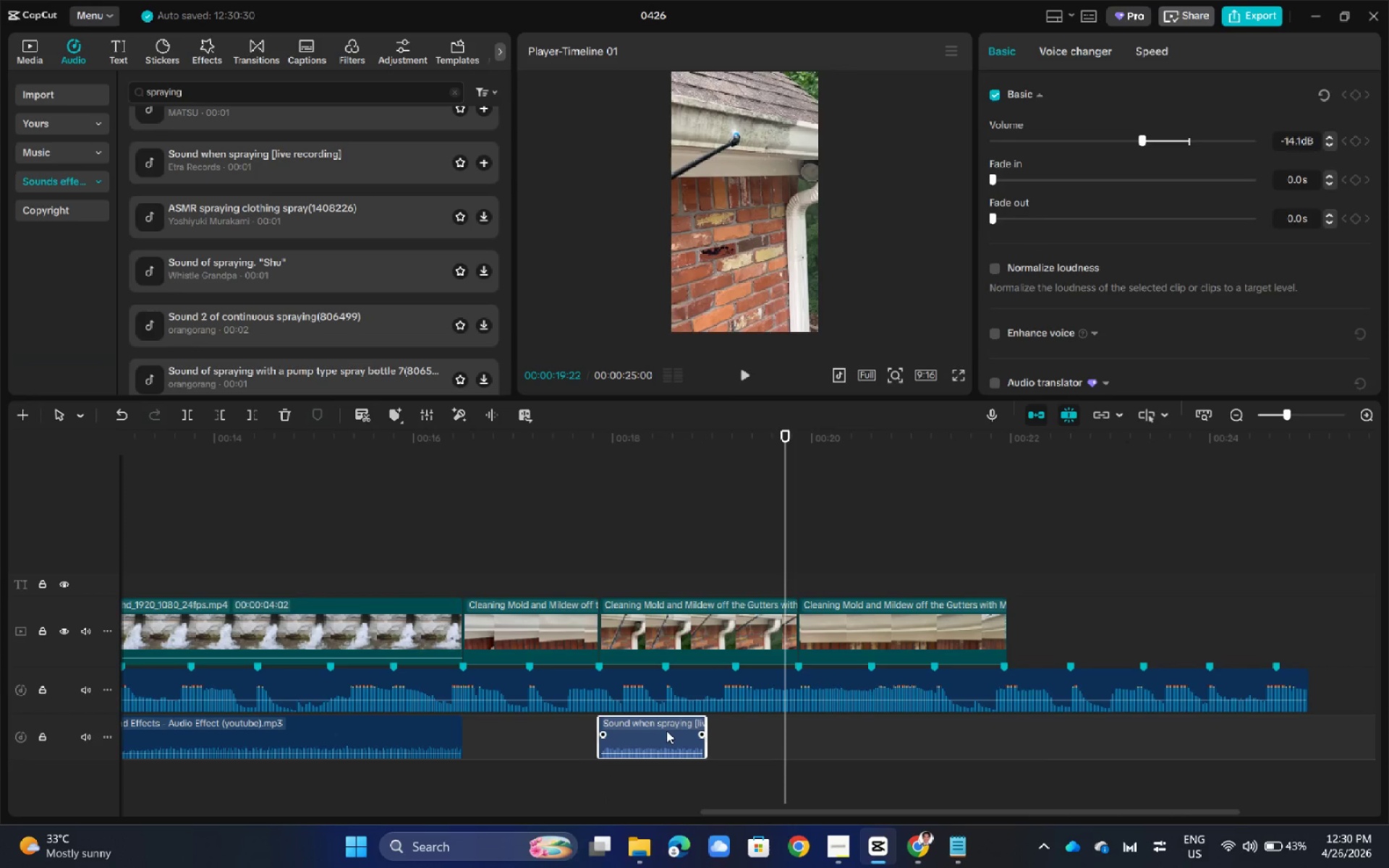 
hold_key(key=AltLeft, duration=1.26)
left_click_drag(start_coordinate=[666, 731], to_coordinate=[776, 731])
 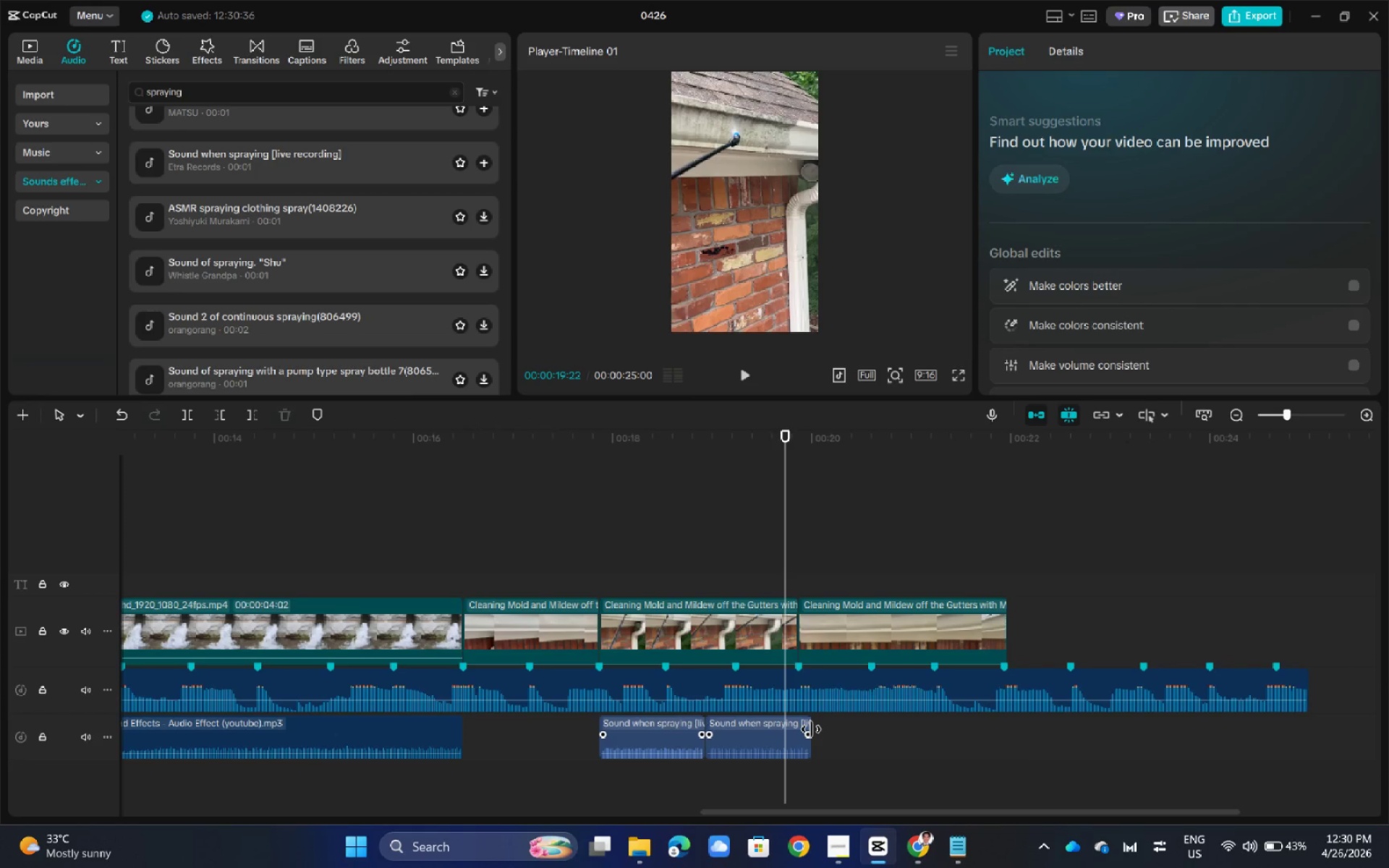 
left_click_drag(start_coordinate=[811, 729], to_coordinate=[799, 729])
 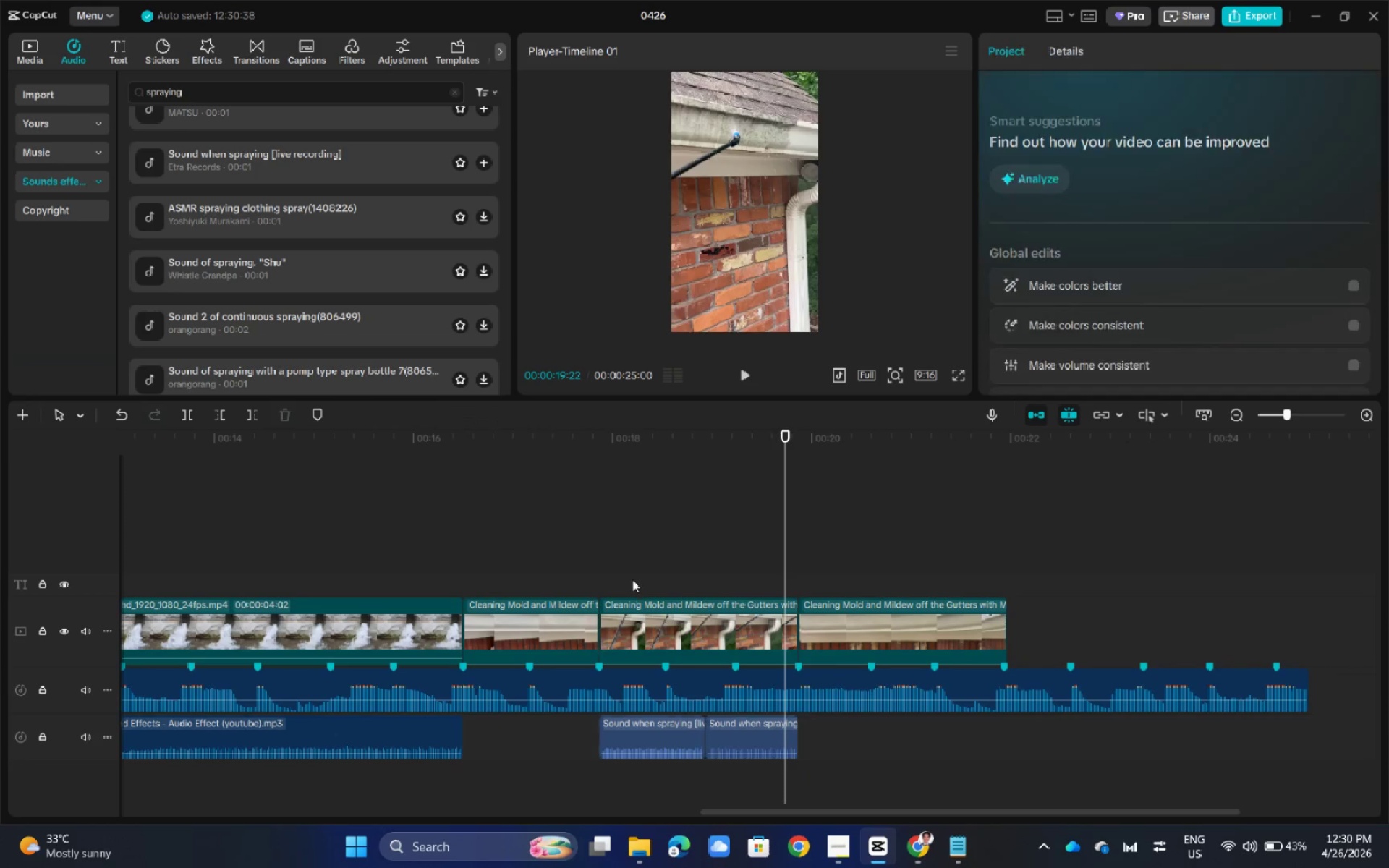 
left_click([632, 579])
 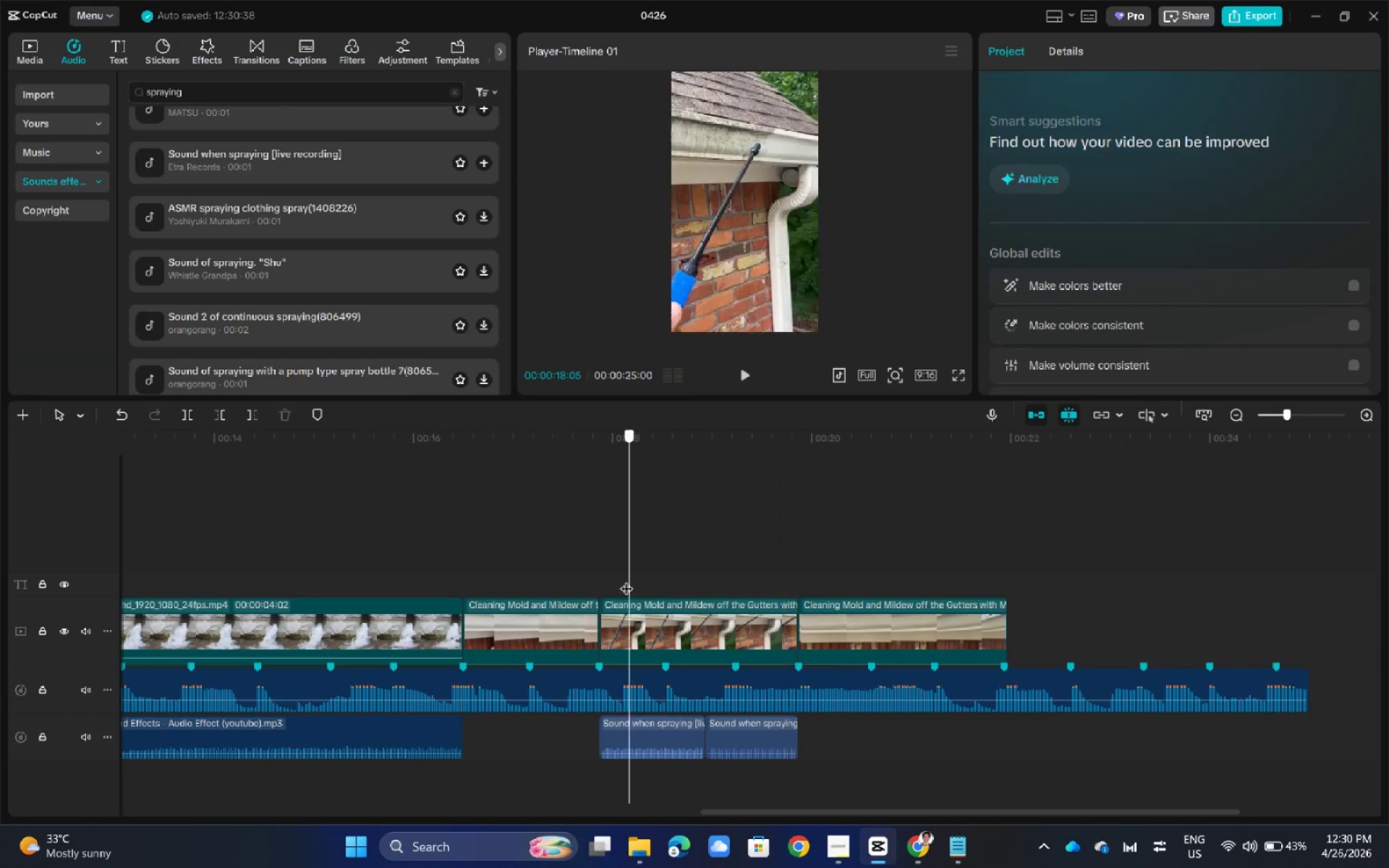 
left_click_drag(start_coordinate=[632, 579], to_coordinate=[602, 567])
 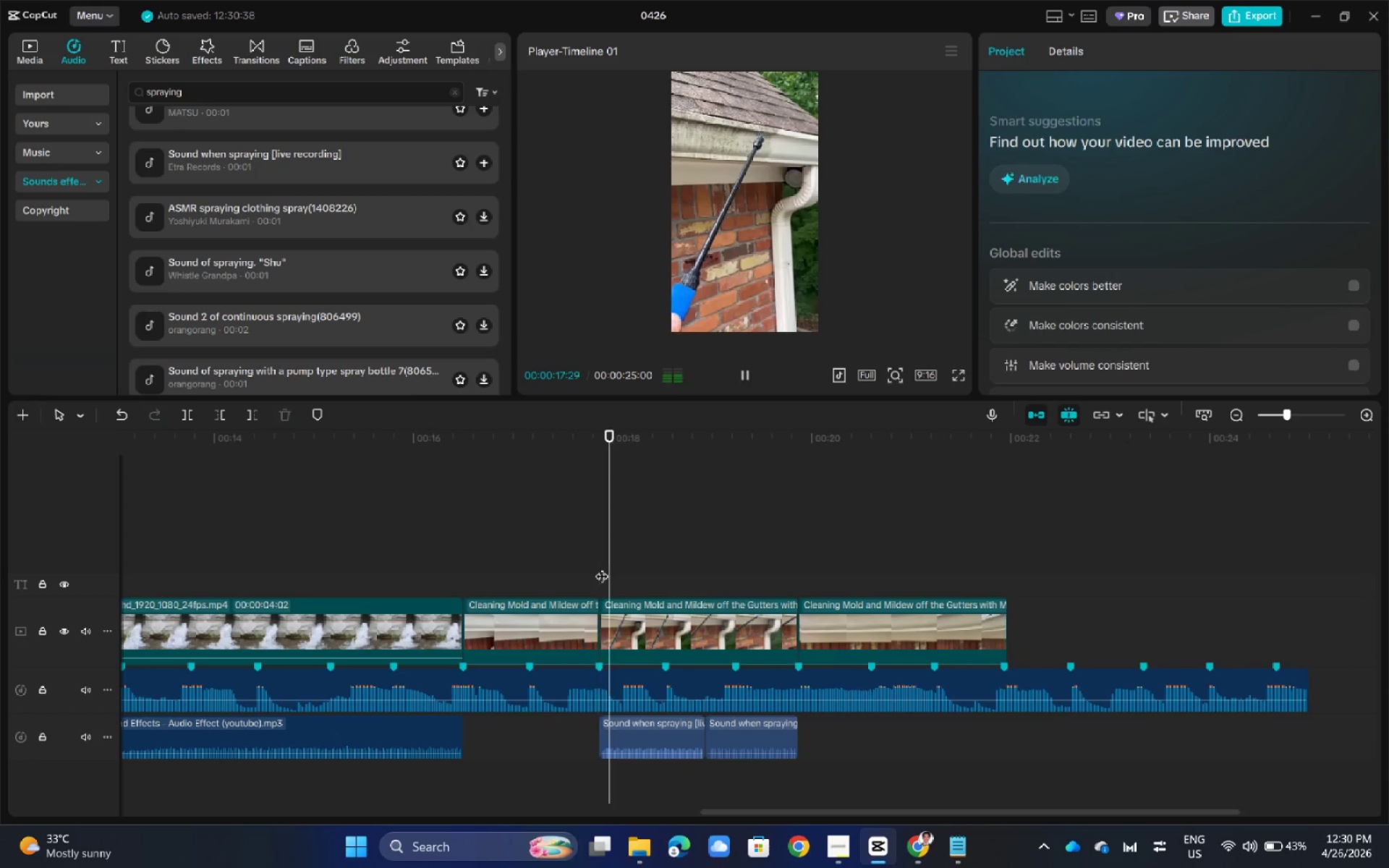 
key(Space)
 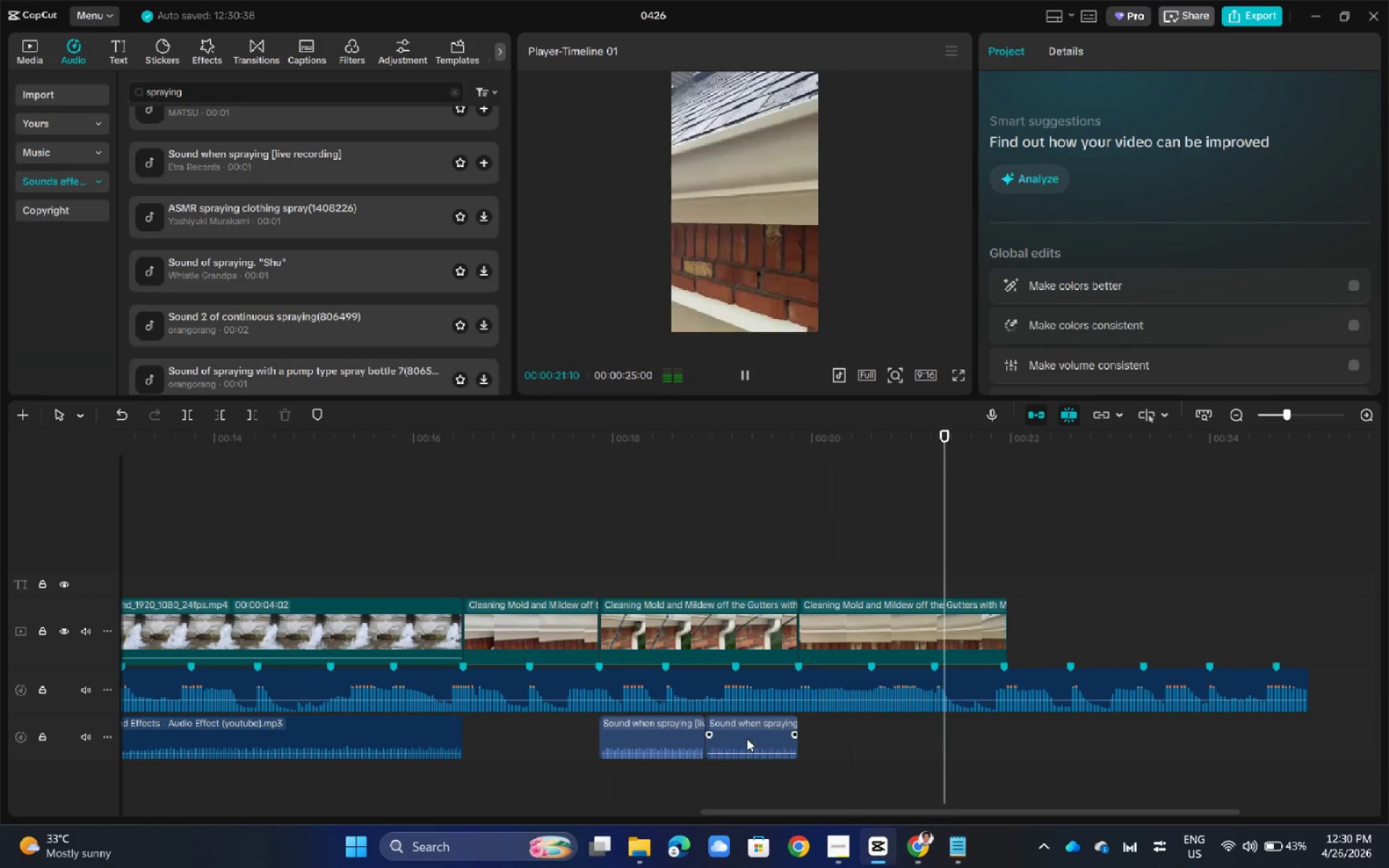 
hold_key(key=ControlLeft, duration=0.7)
scroll: coordinate [801, 580], scroll_direction: up, amount: 13.0
 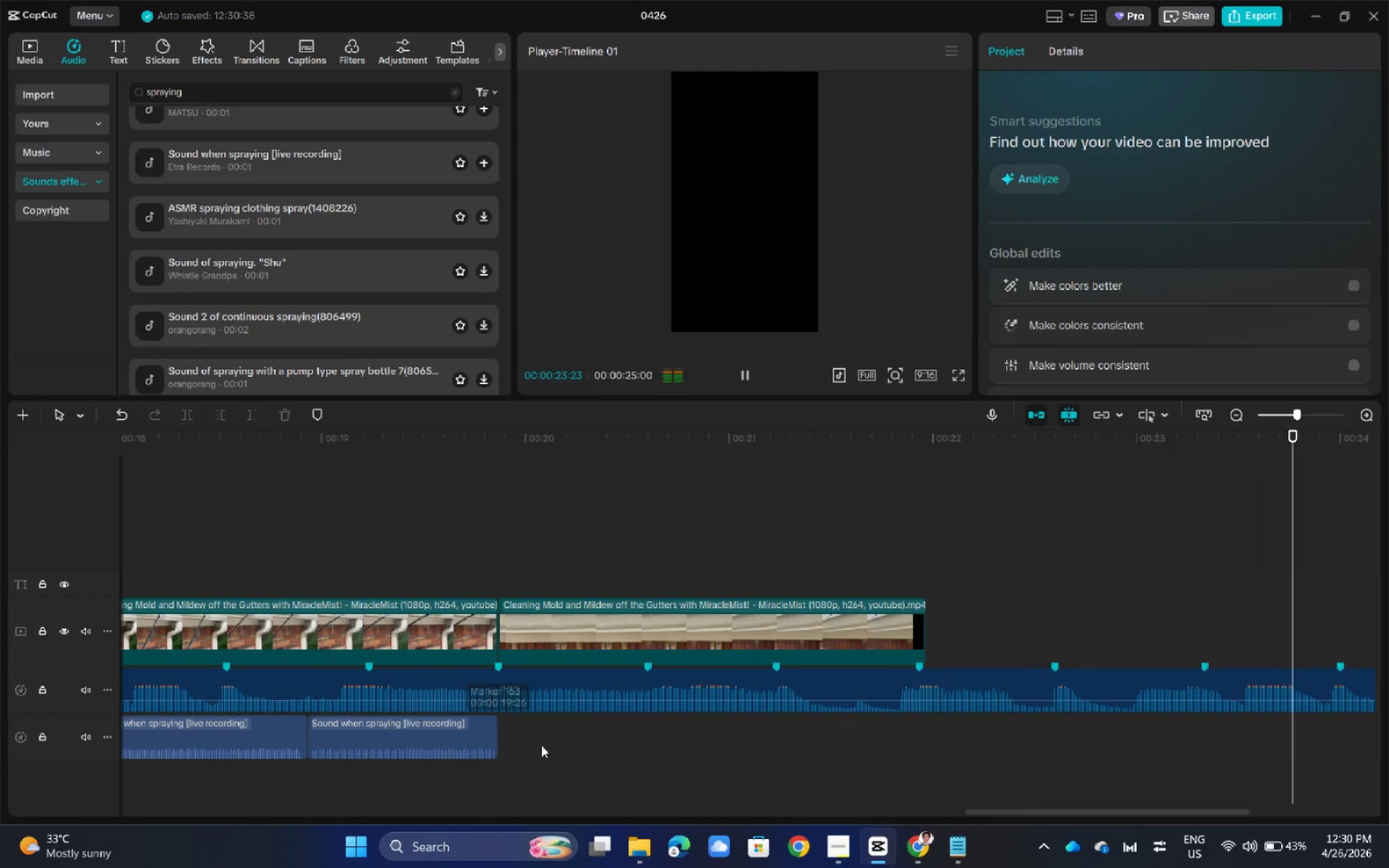 
left_click([578, 775])
 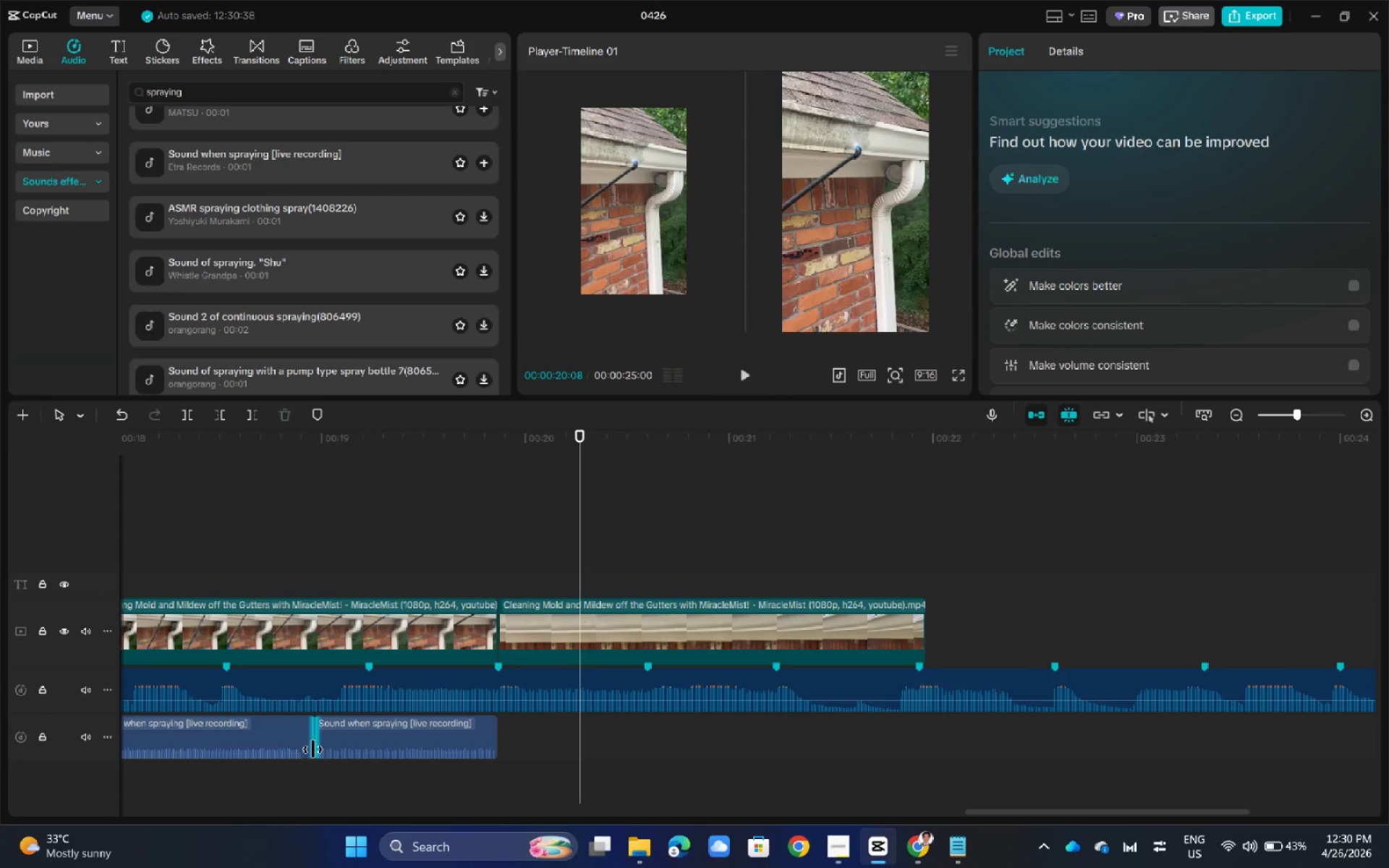 
left_click([356, 740])
 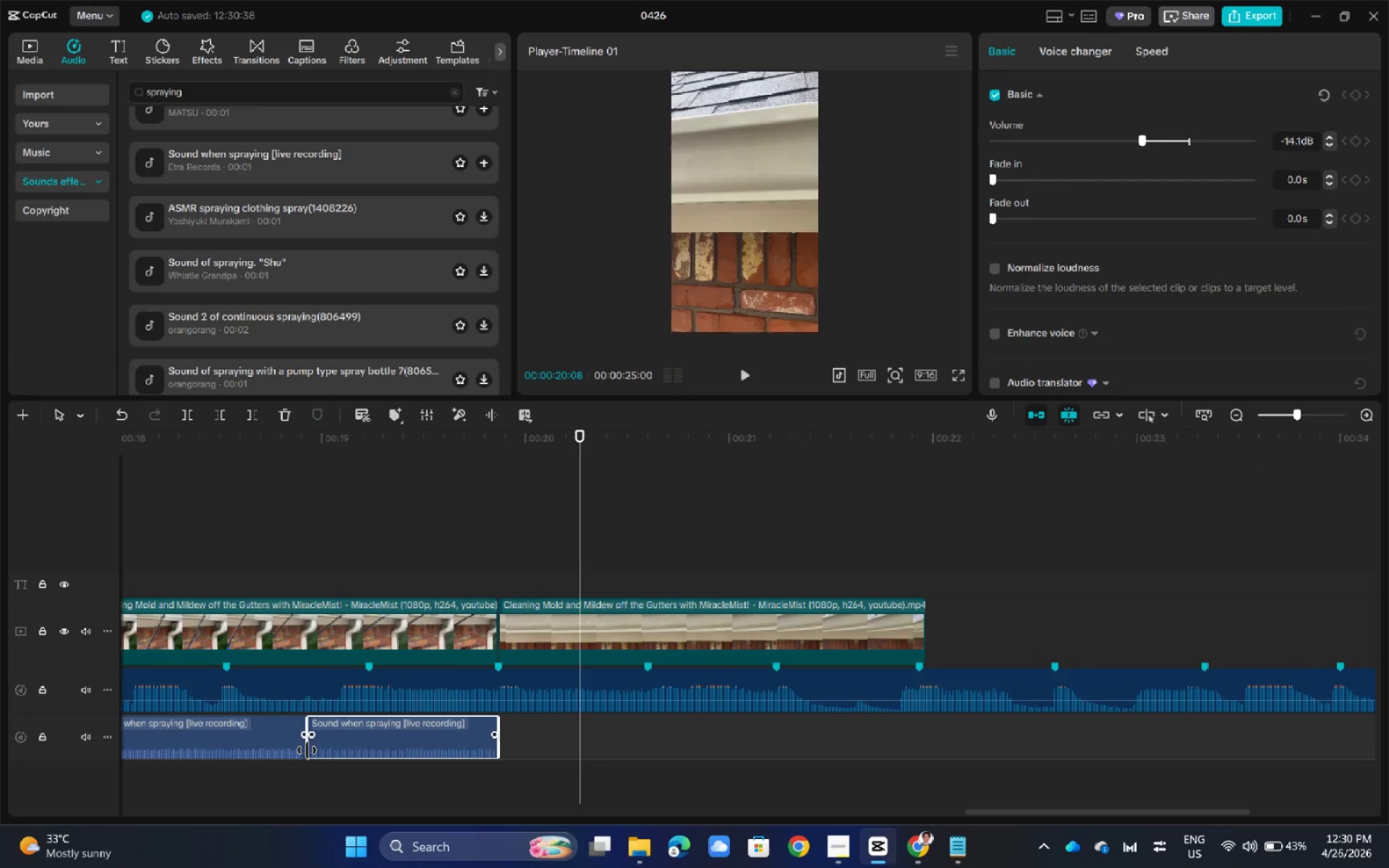 
left_click_drag(start_coordinate=[307, 750], to_coordinate=[318, 752])
 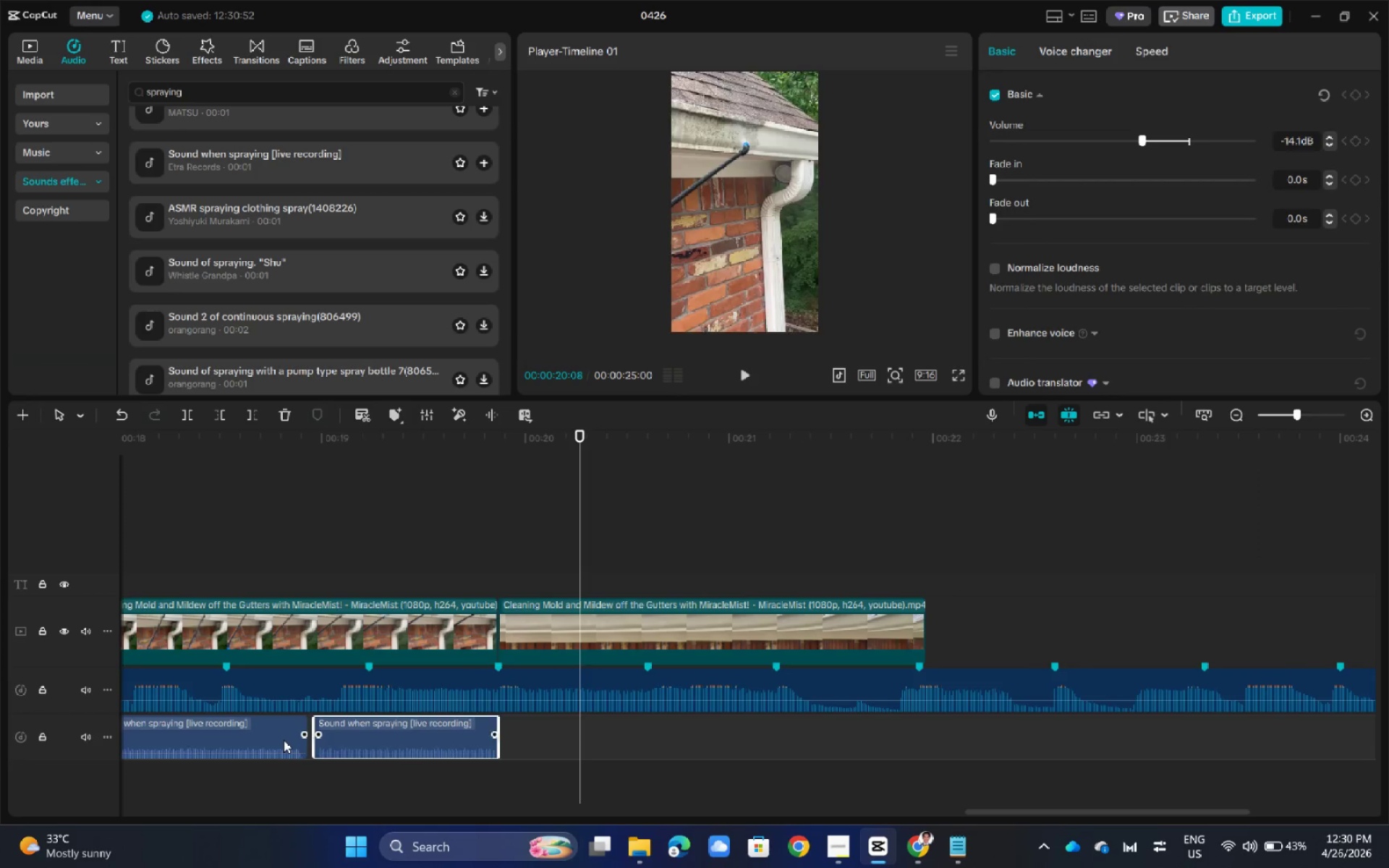 
left_click([284, 740])
 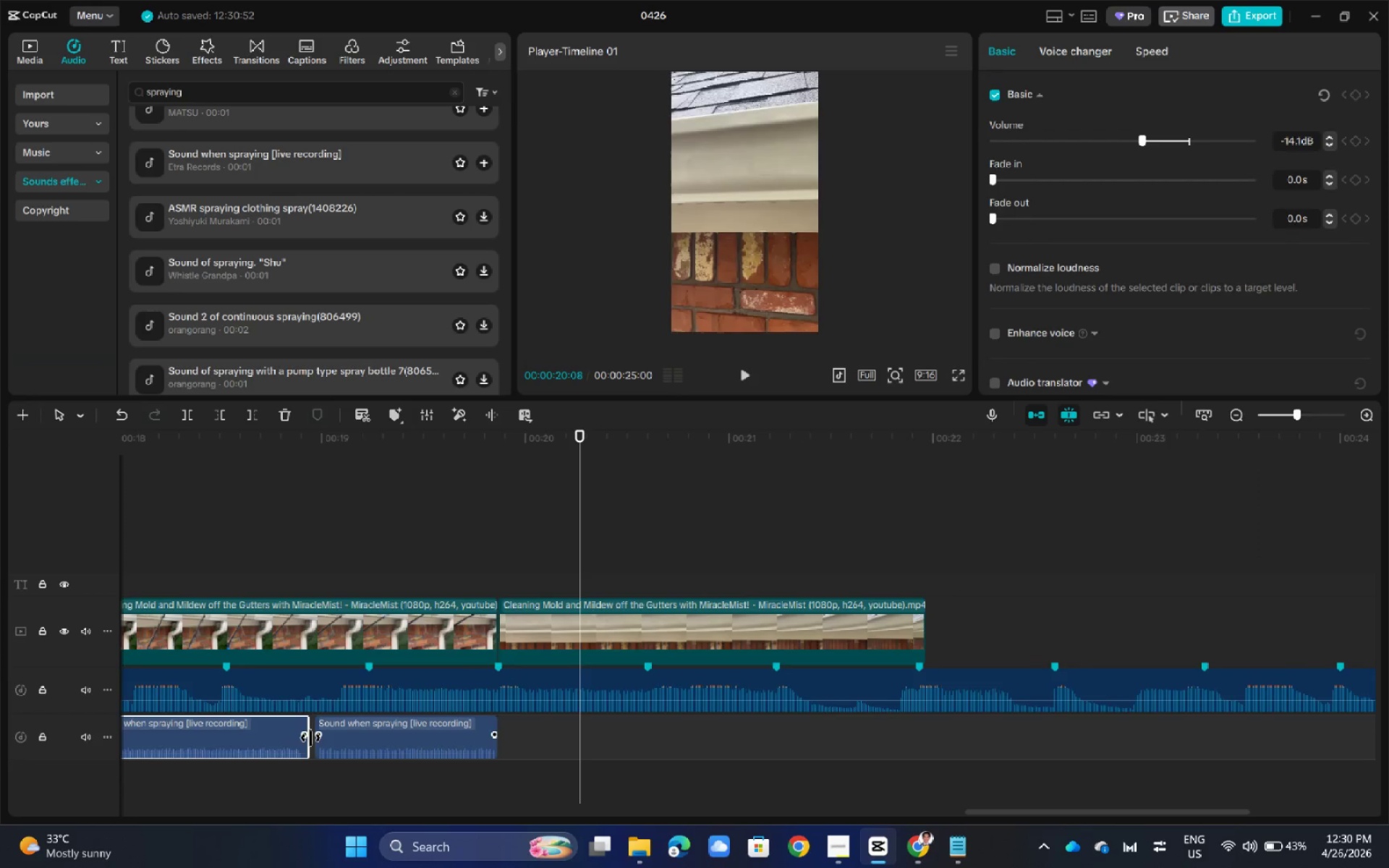 
left_click_drag(start_coordinate=[310, 738], to_coordinate=[294, 736])
 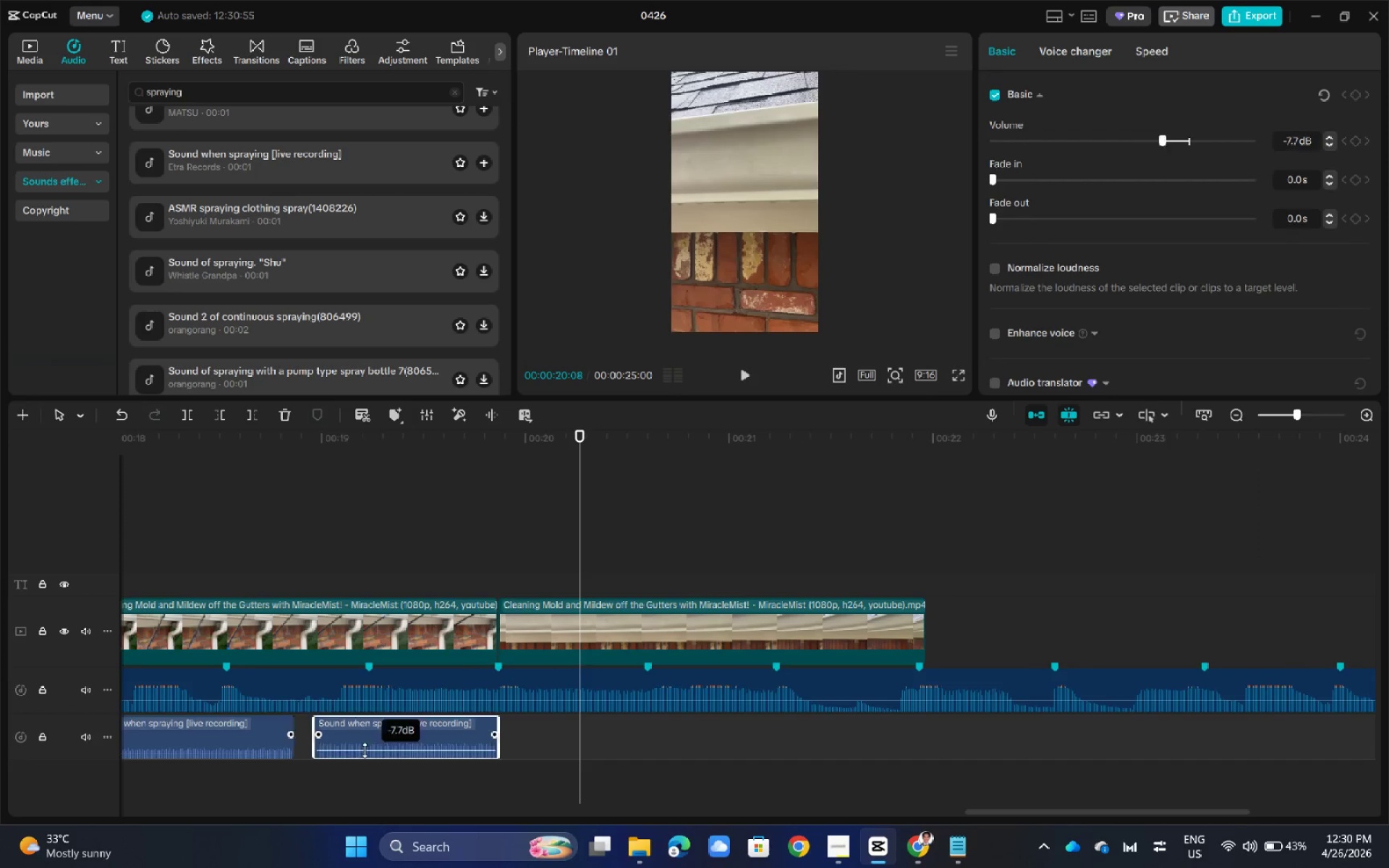 
left_click_drag(start_coordinate=[378, 752], to_coordinate=[352, 749])
 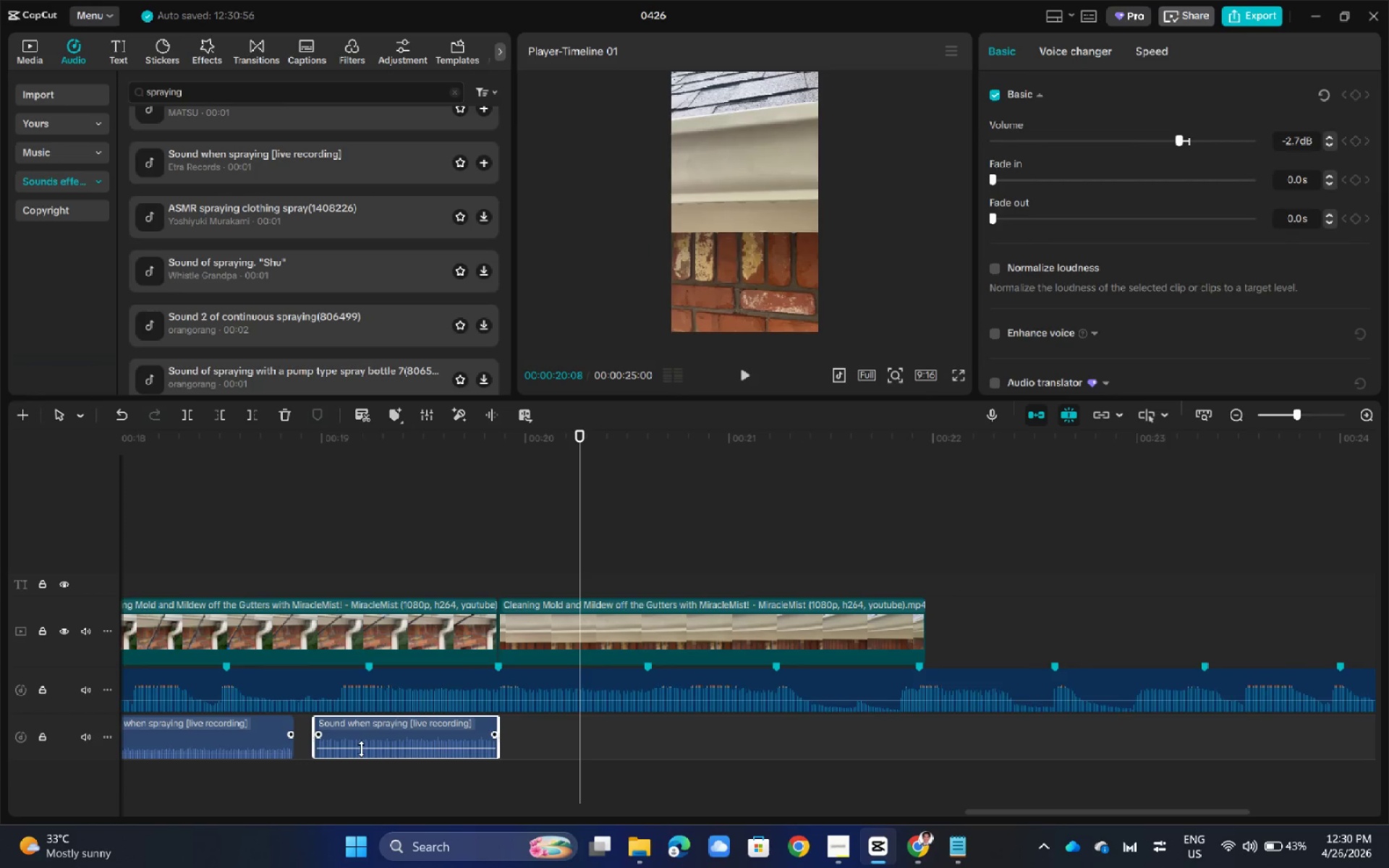 
left_click_drag(start_coordinate=[361, 749], to_coordinate=[360, 754])
 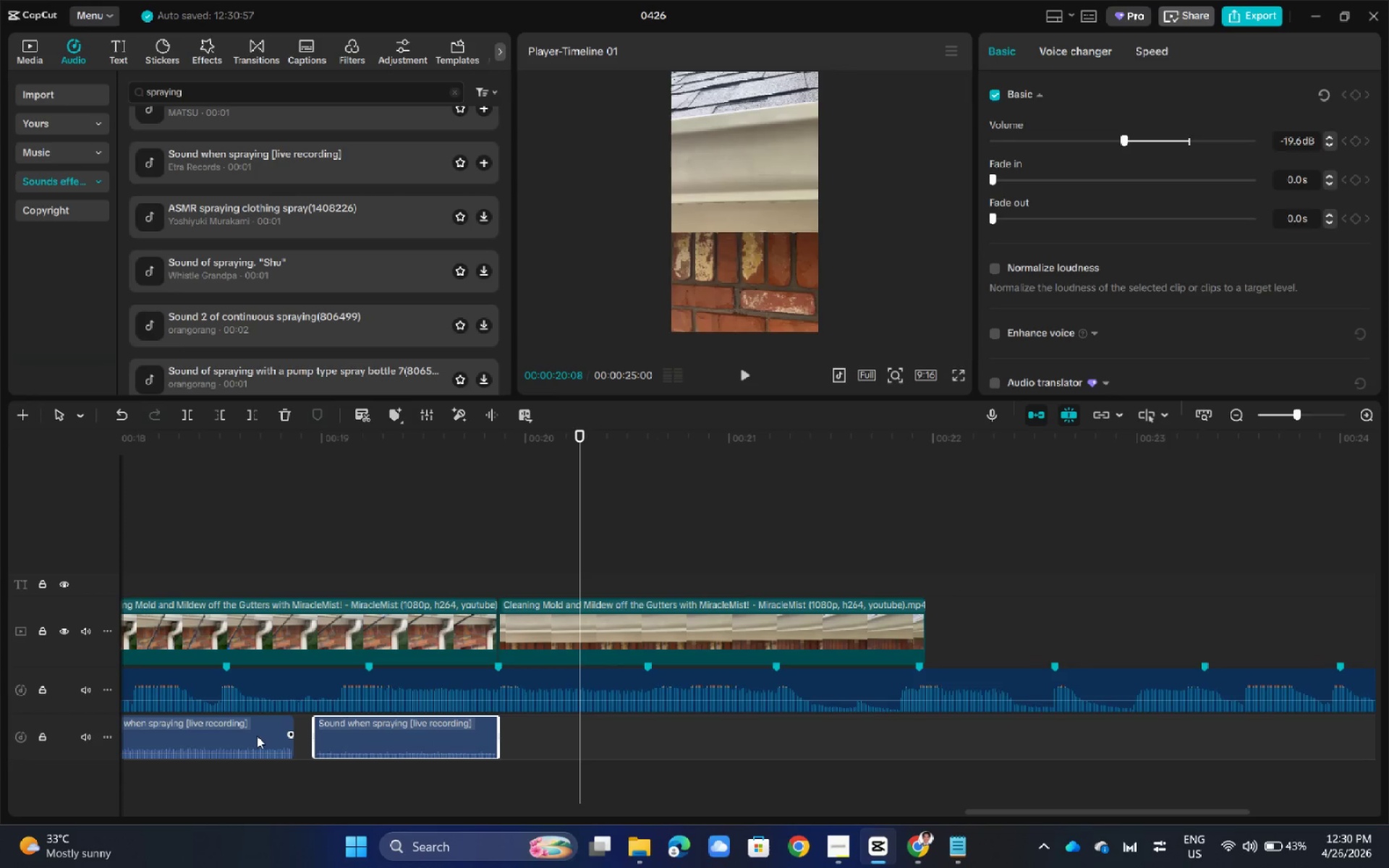 
left_click([257, 736])
 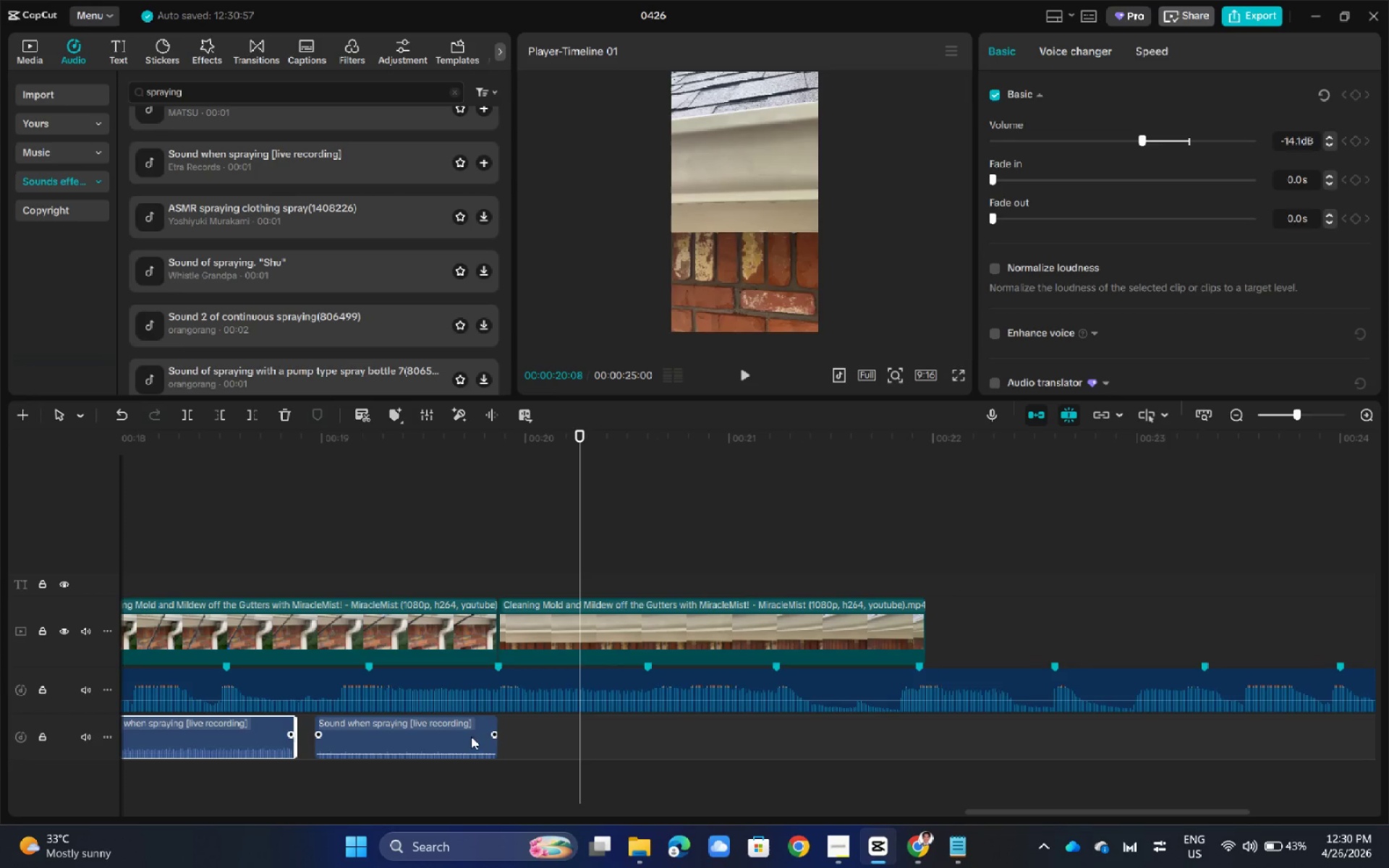 
left_click([446, 733])
 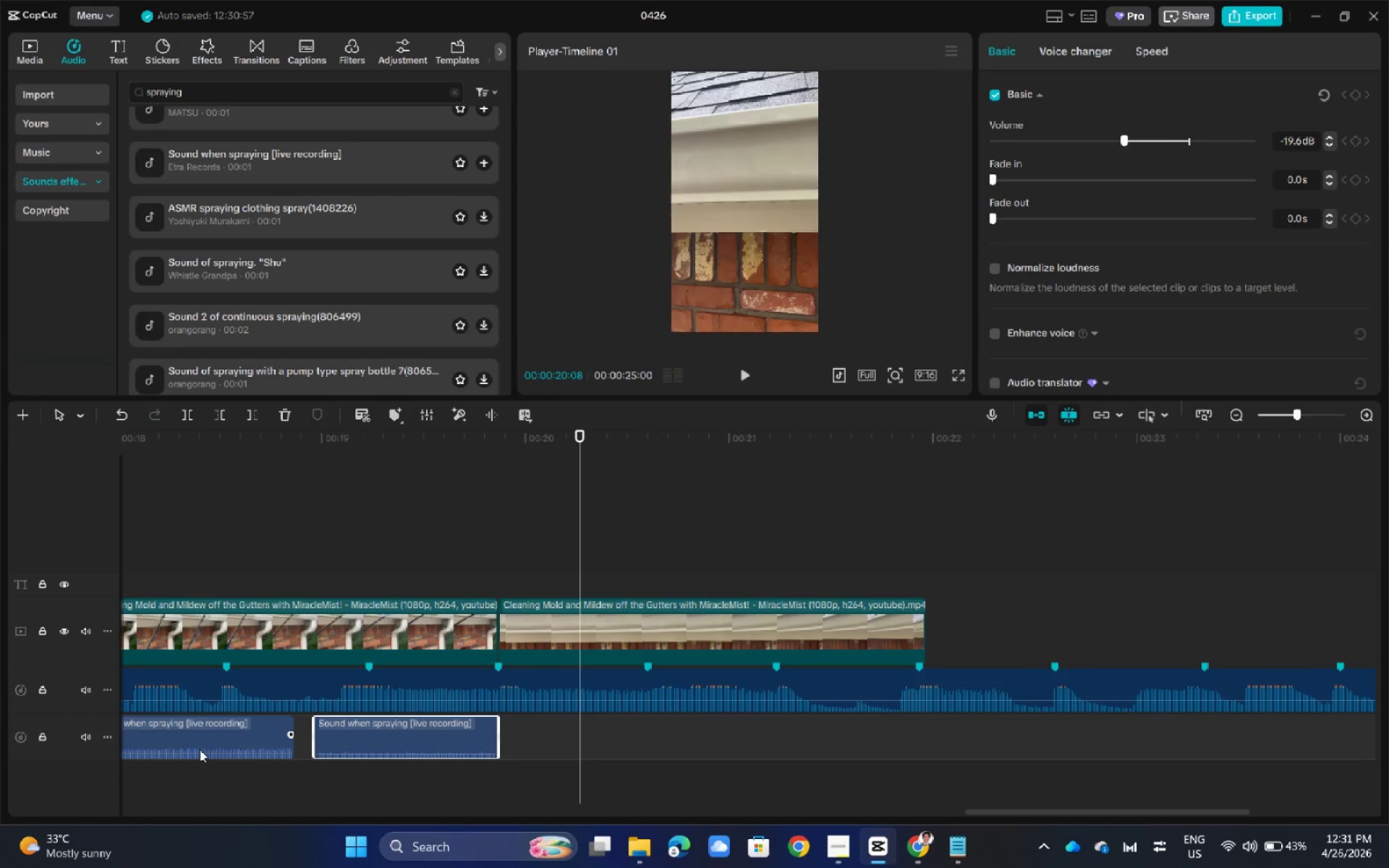 
left_click([181, 729])
 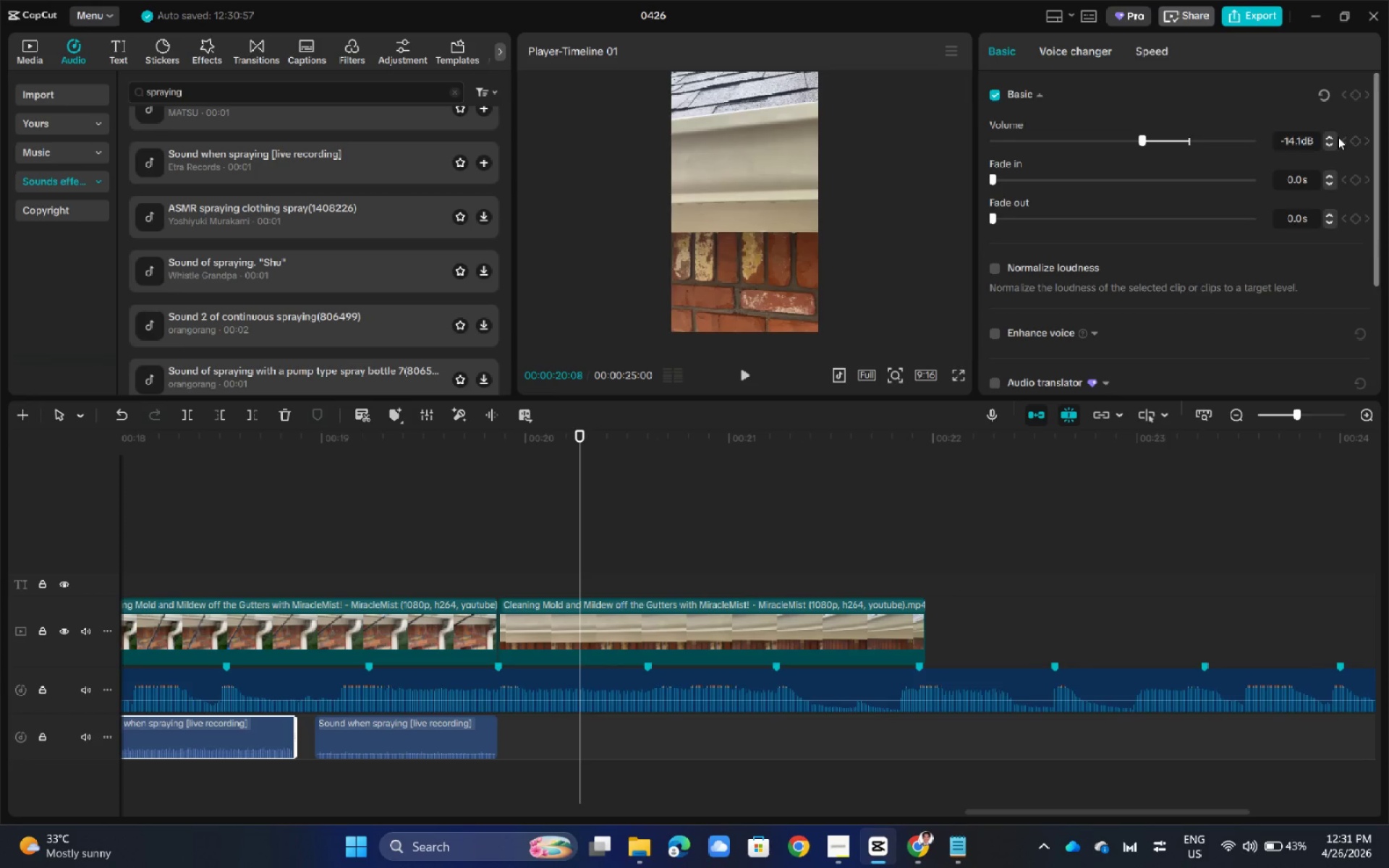 
left_click([1333, 135])
 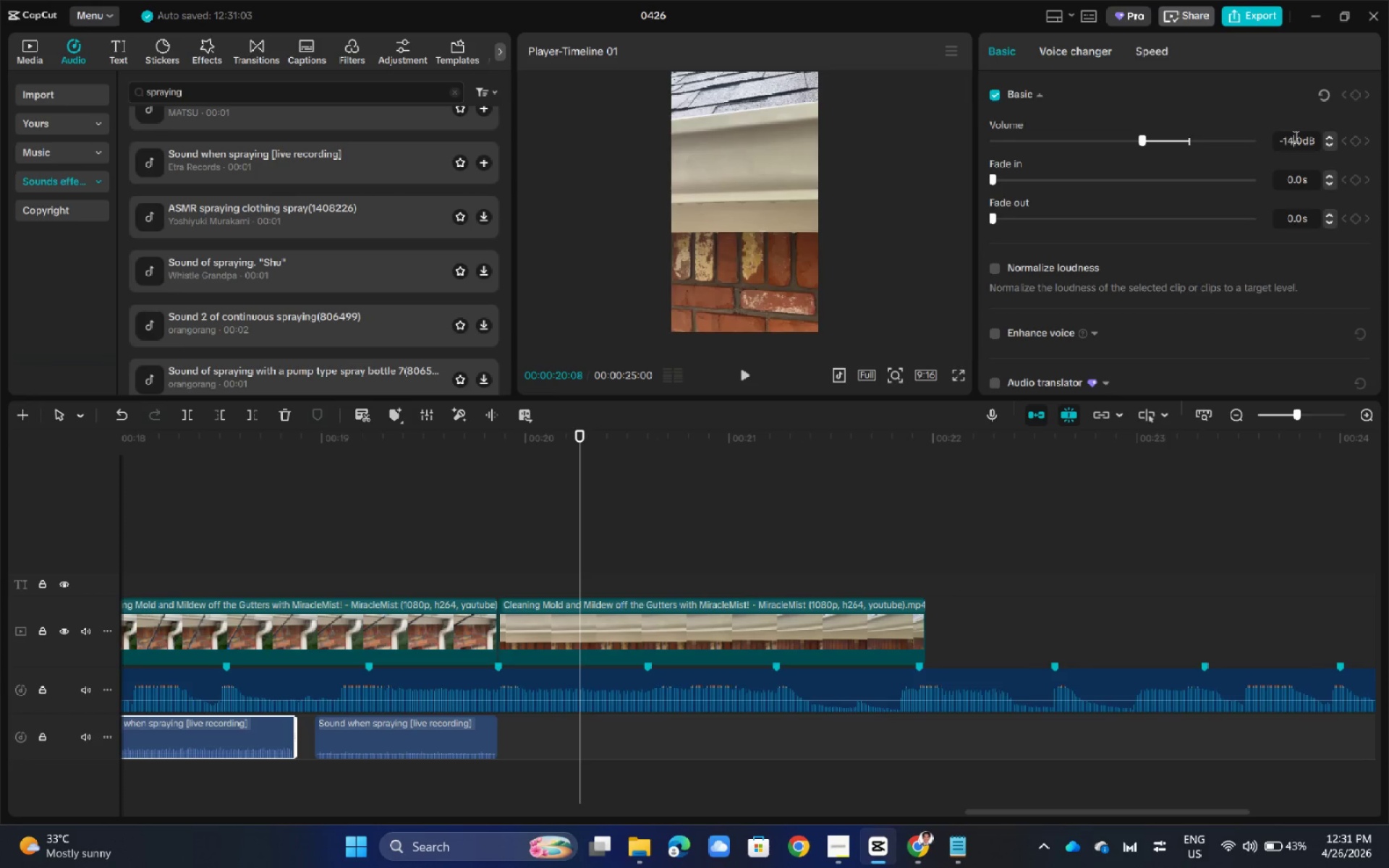 
double_click([1294, 136])
 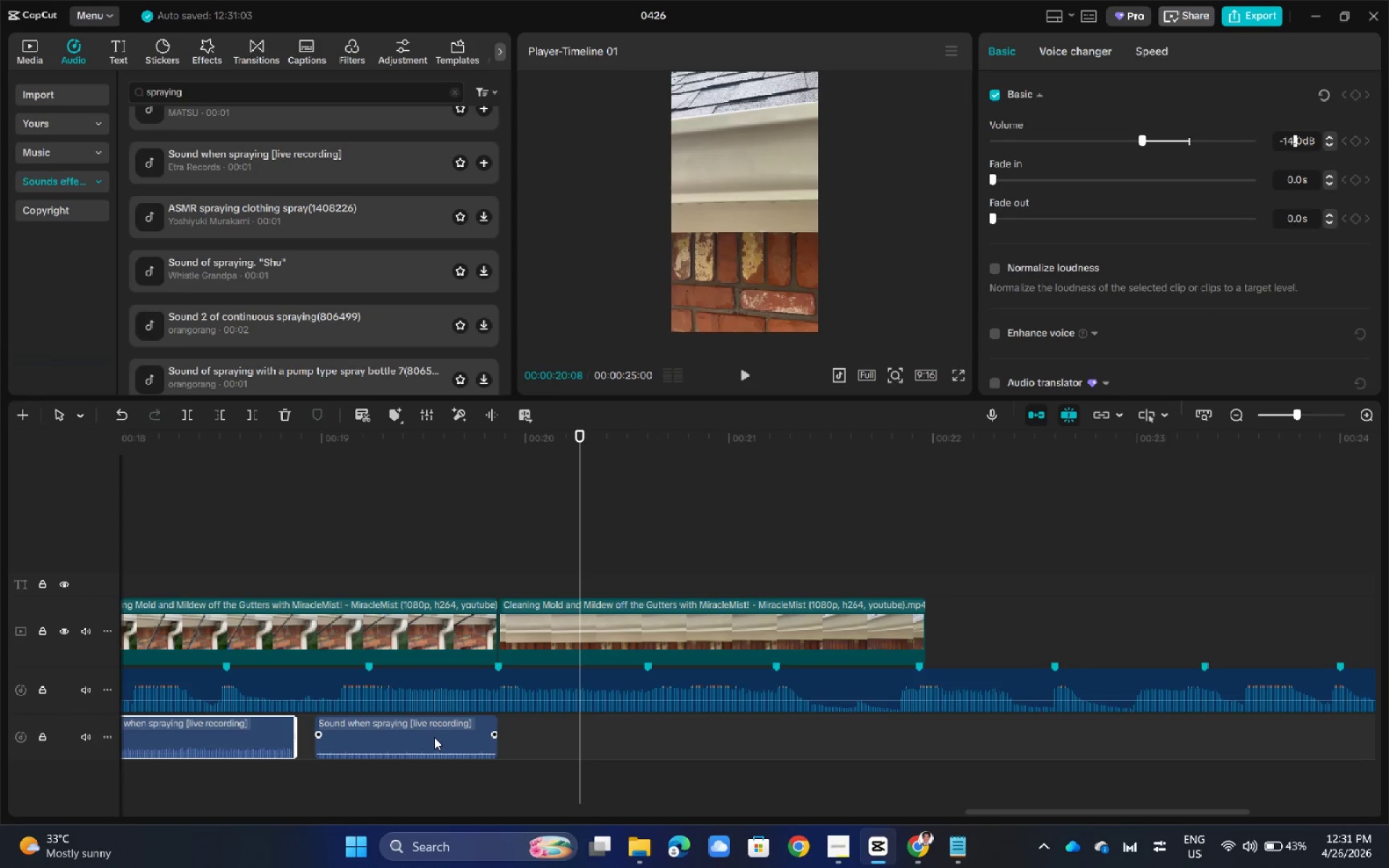 
left_click([430, 735])
 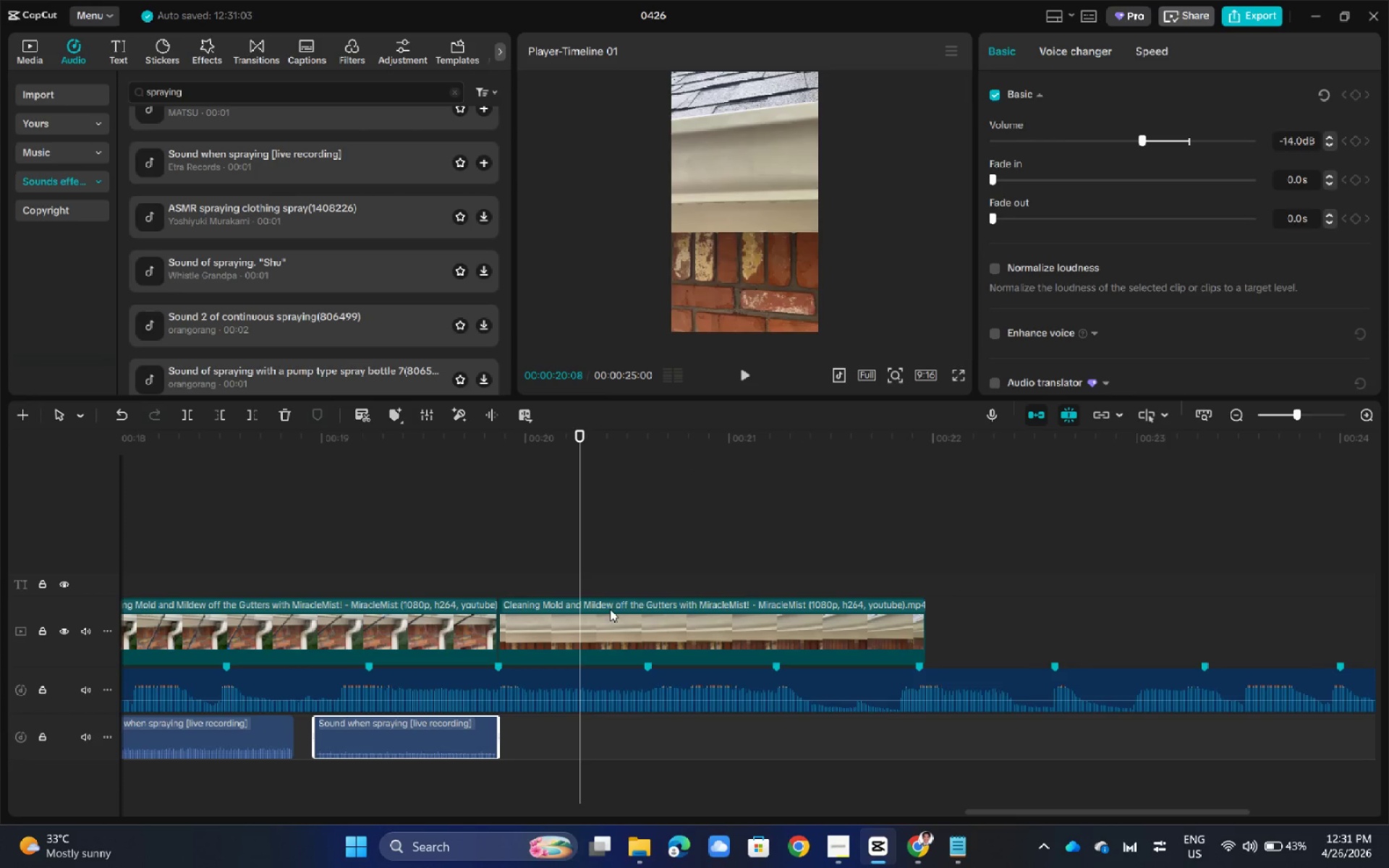 
left_click([355, 736])
 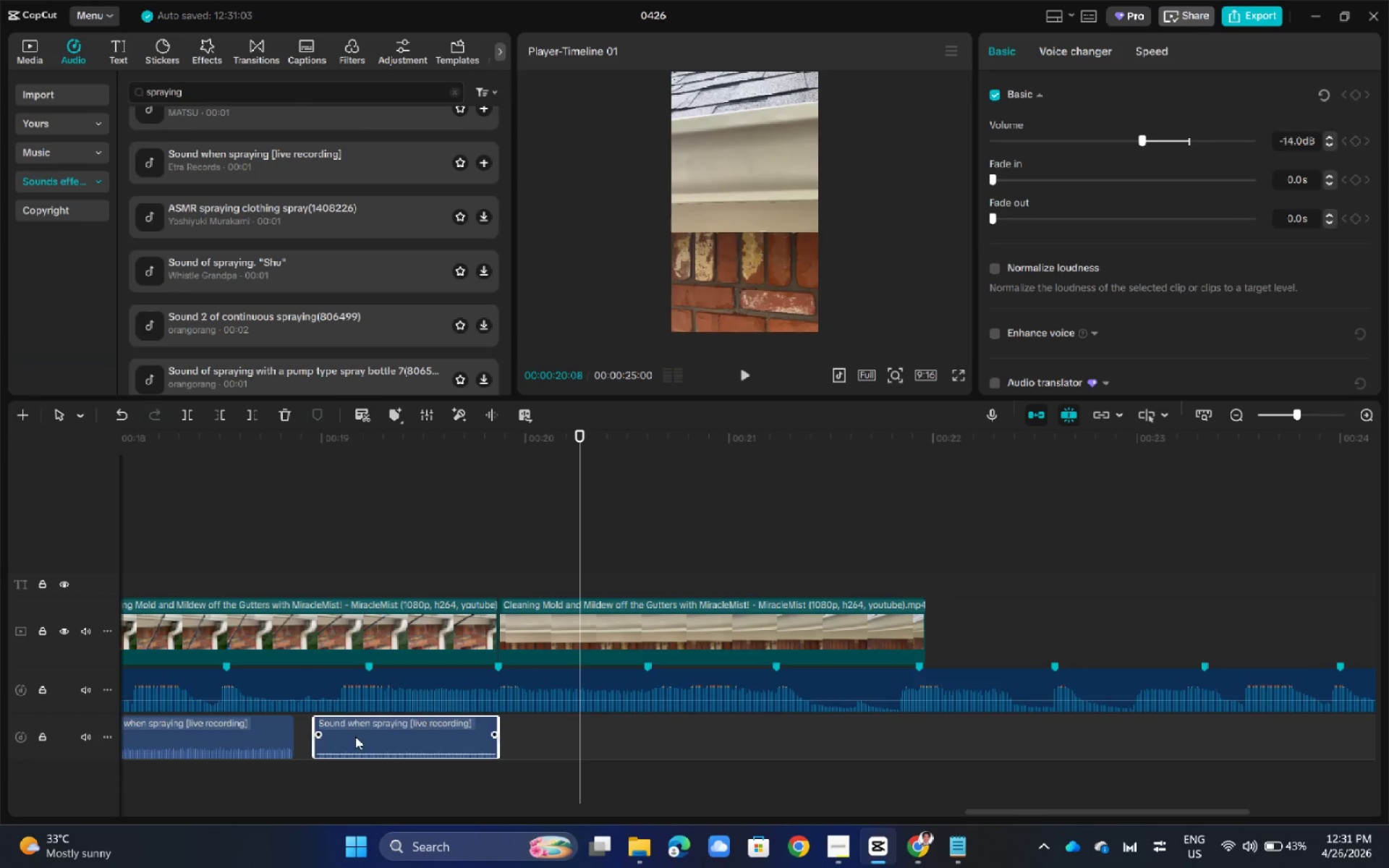 
key(Delete)
 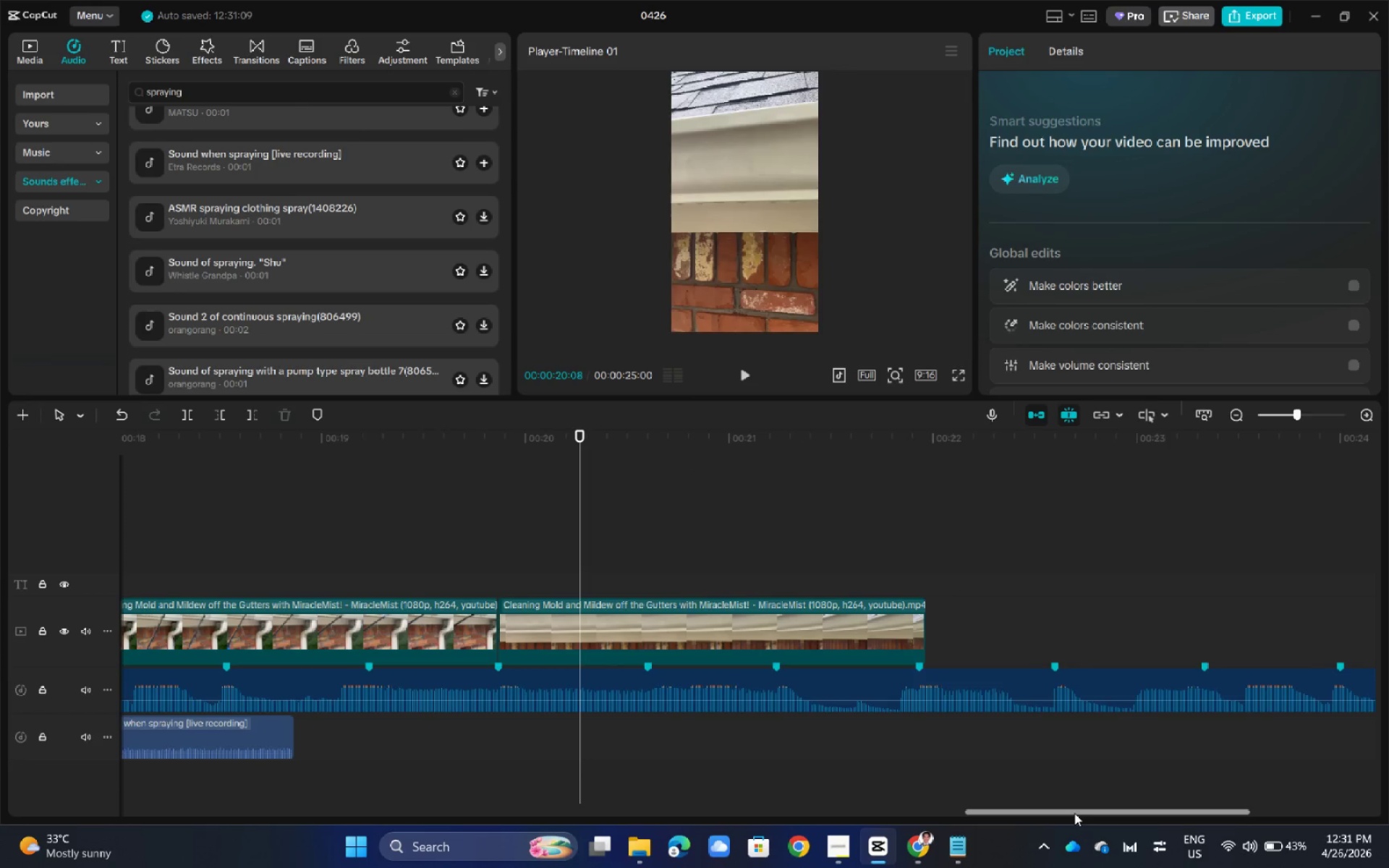 
left_click_drag(start_coordinate=[1074, 814], to_coordinate=[948, 809])
 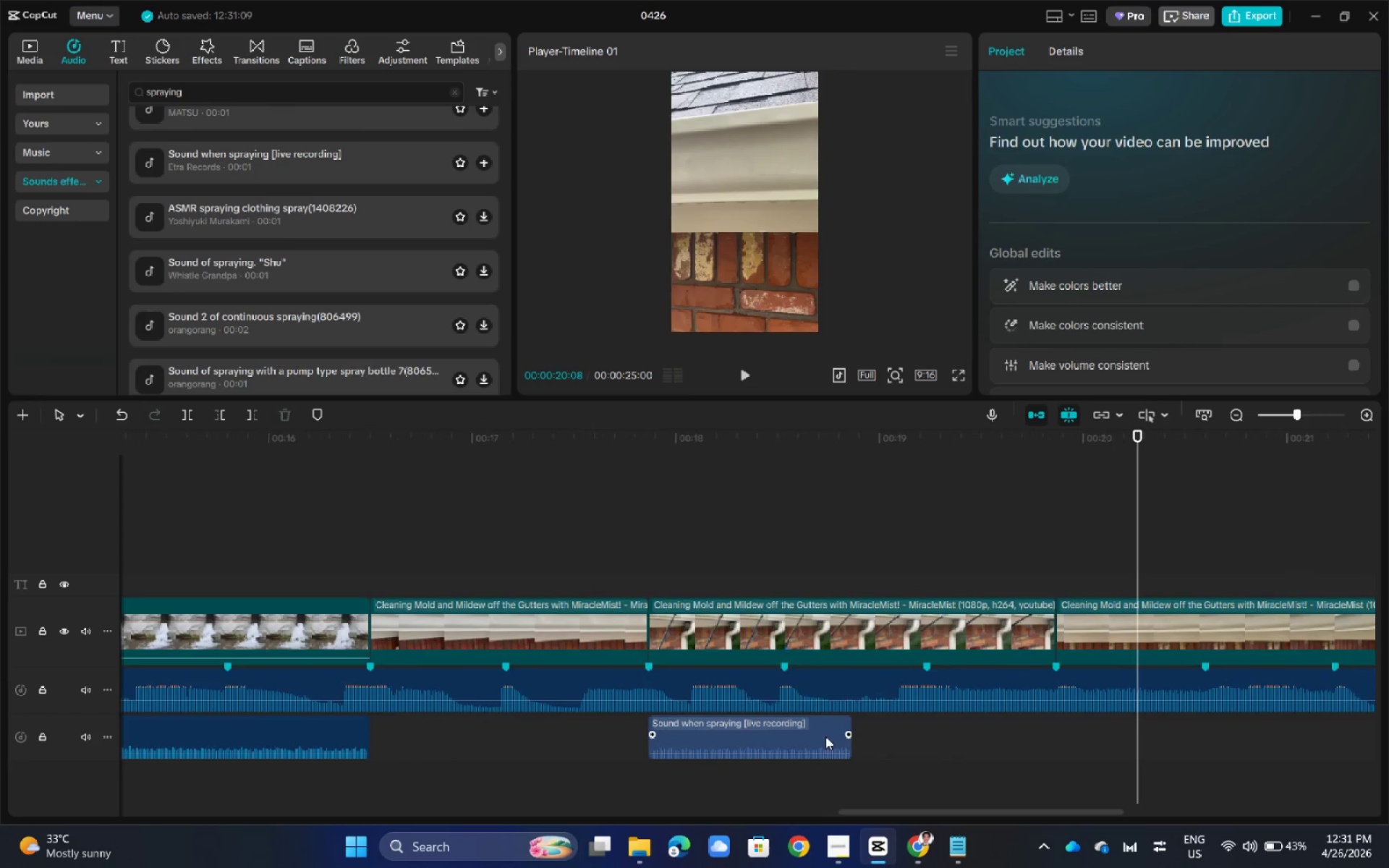 
left_click([825, 736])
 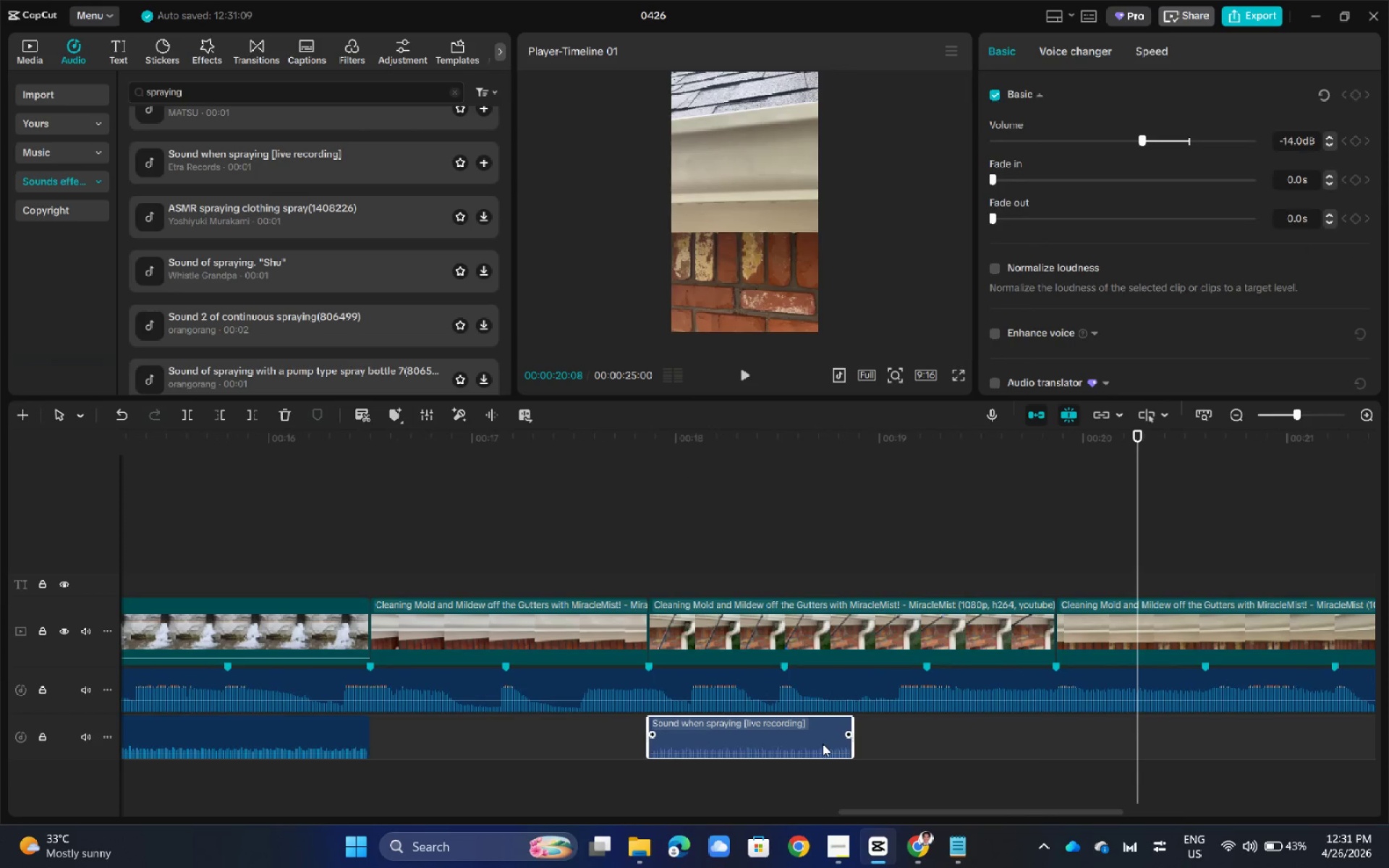 
hold_key(key=AltLeft, duration=3.11)
left_click_drag(start_coordinate=[783, 731], to_coordinate=[987, 733])
 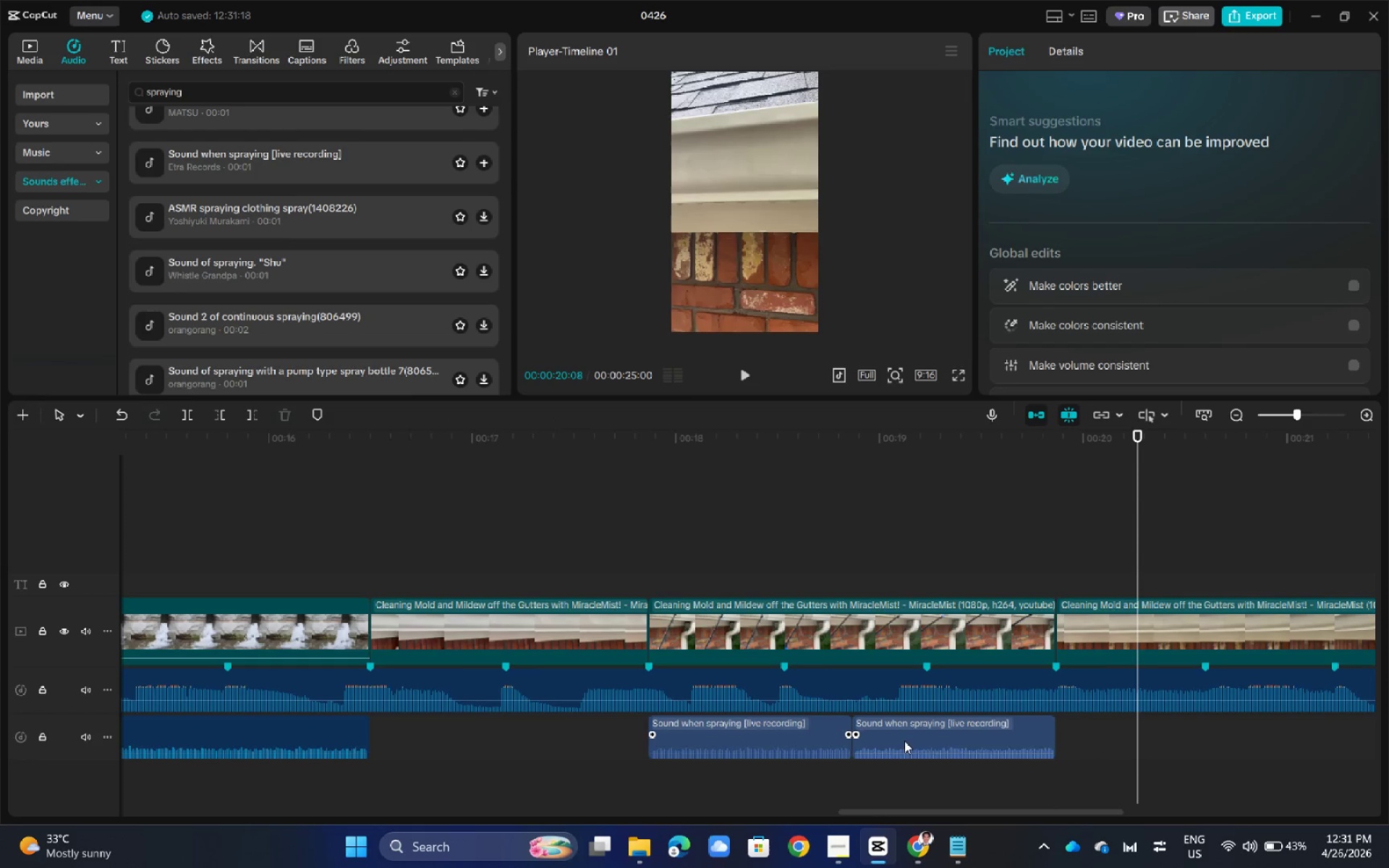 
hold_key(key=ControlLeft, duration=0.69)
scroll: coordinate [901, 696], scroll_direction: up, amount: 10.0
 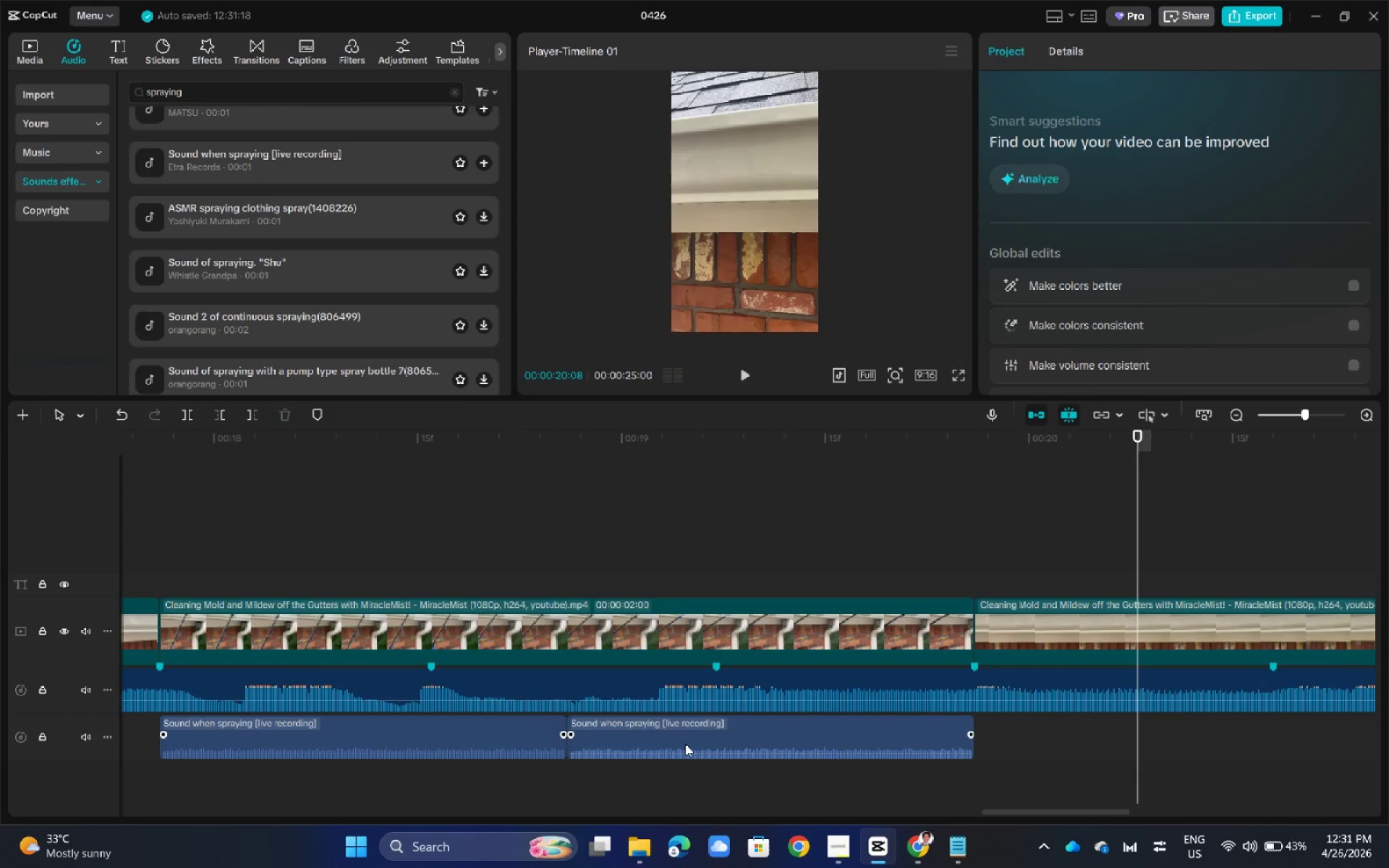 
left_click([684, 743])
 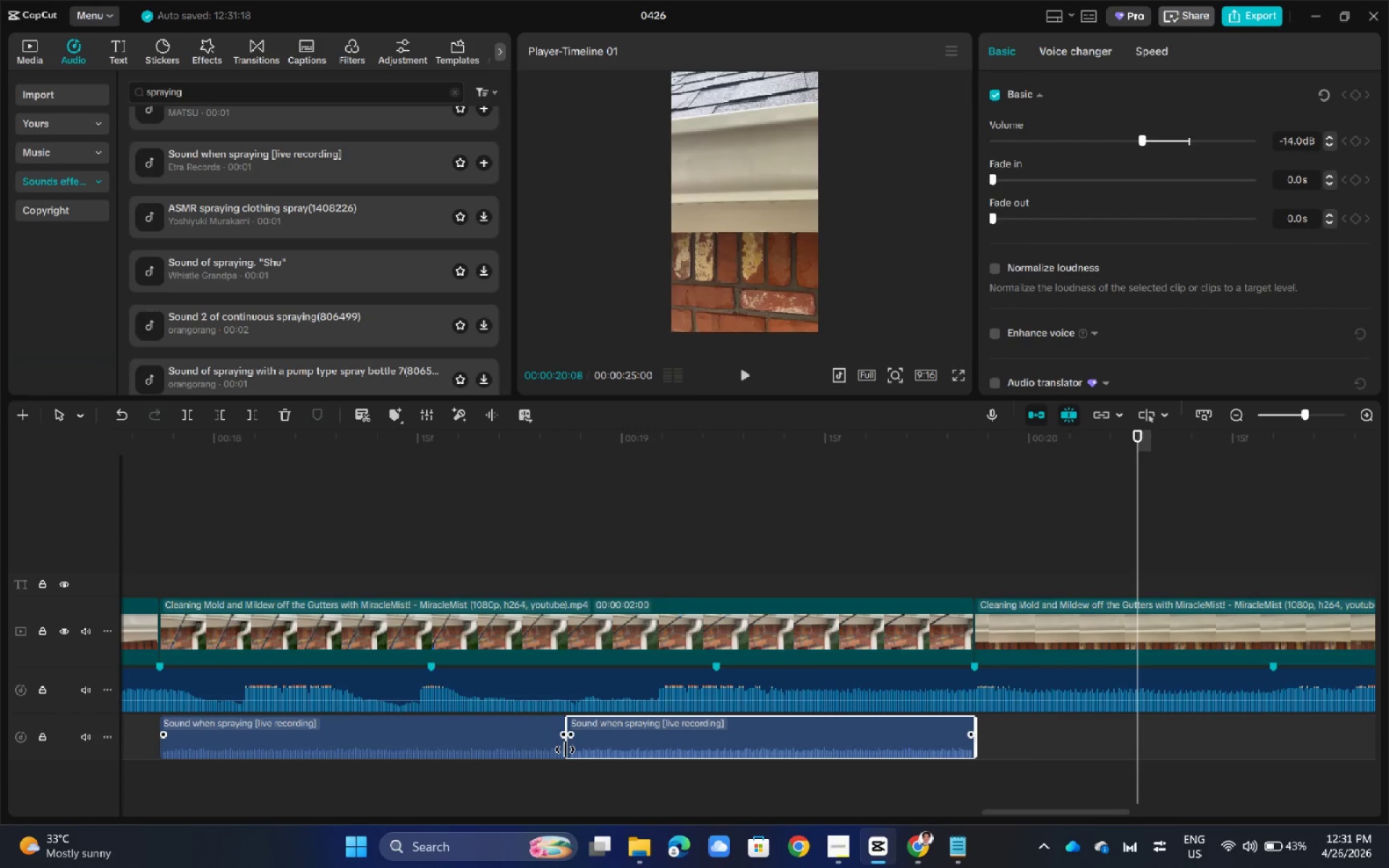 
left_click_drag(start_coordinate=[565, 749], to_coordinate=[579, 749])
 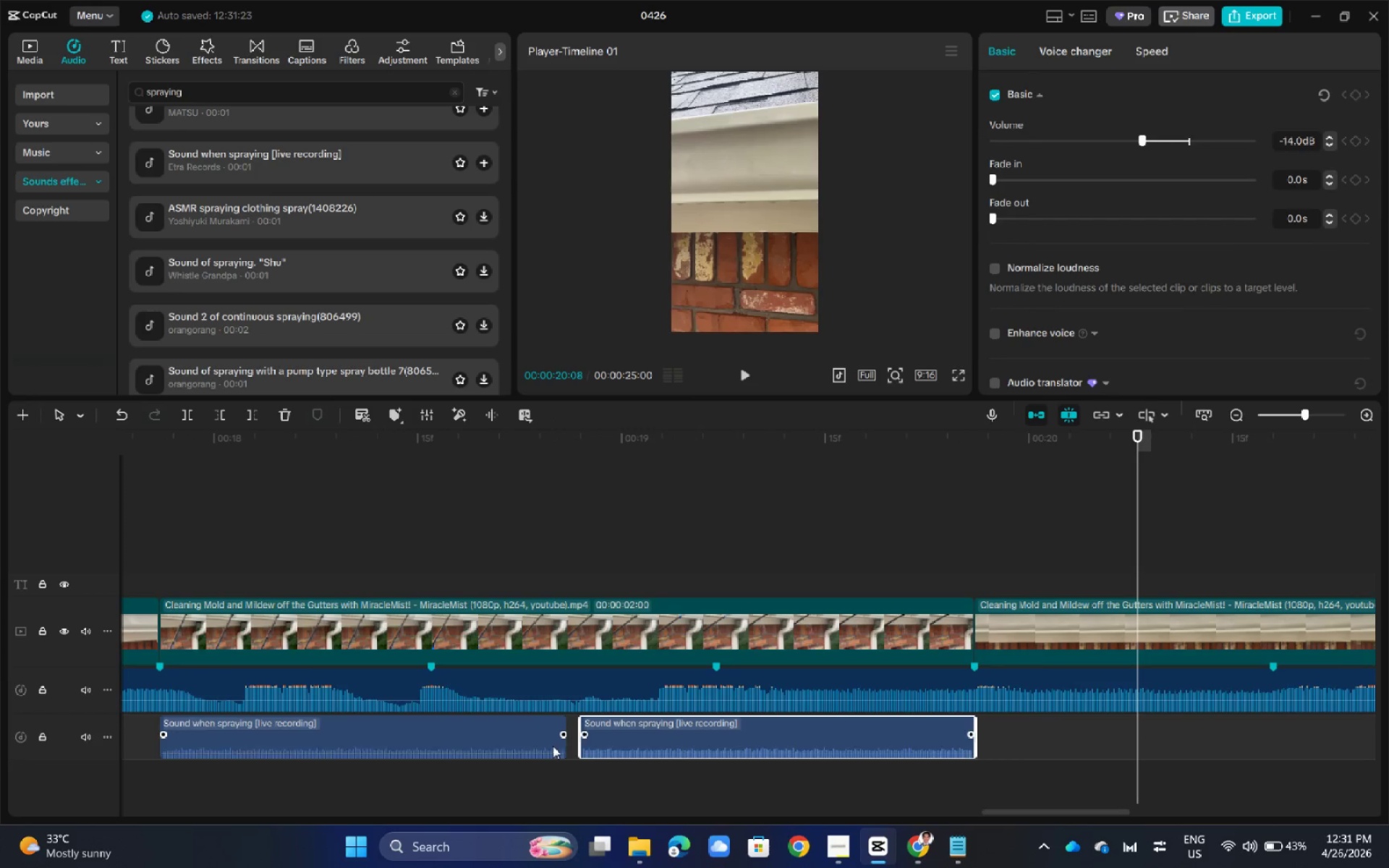 
left_click([551, 746])
 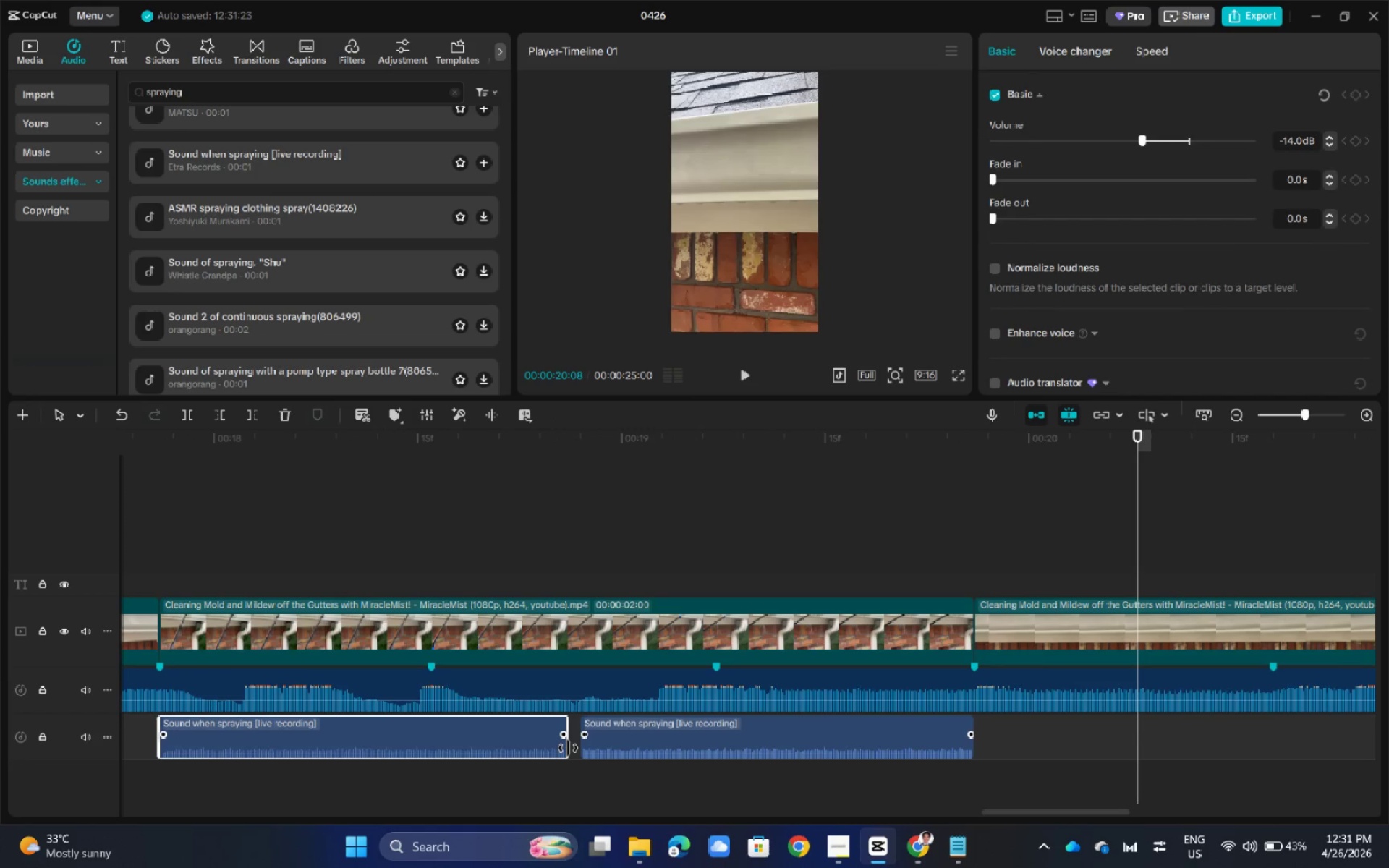 
left_click_drag(start_coordinate=[568, 748], to_coordinate=[557, 747])
 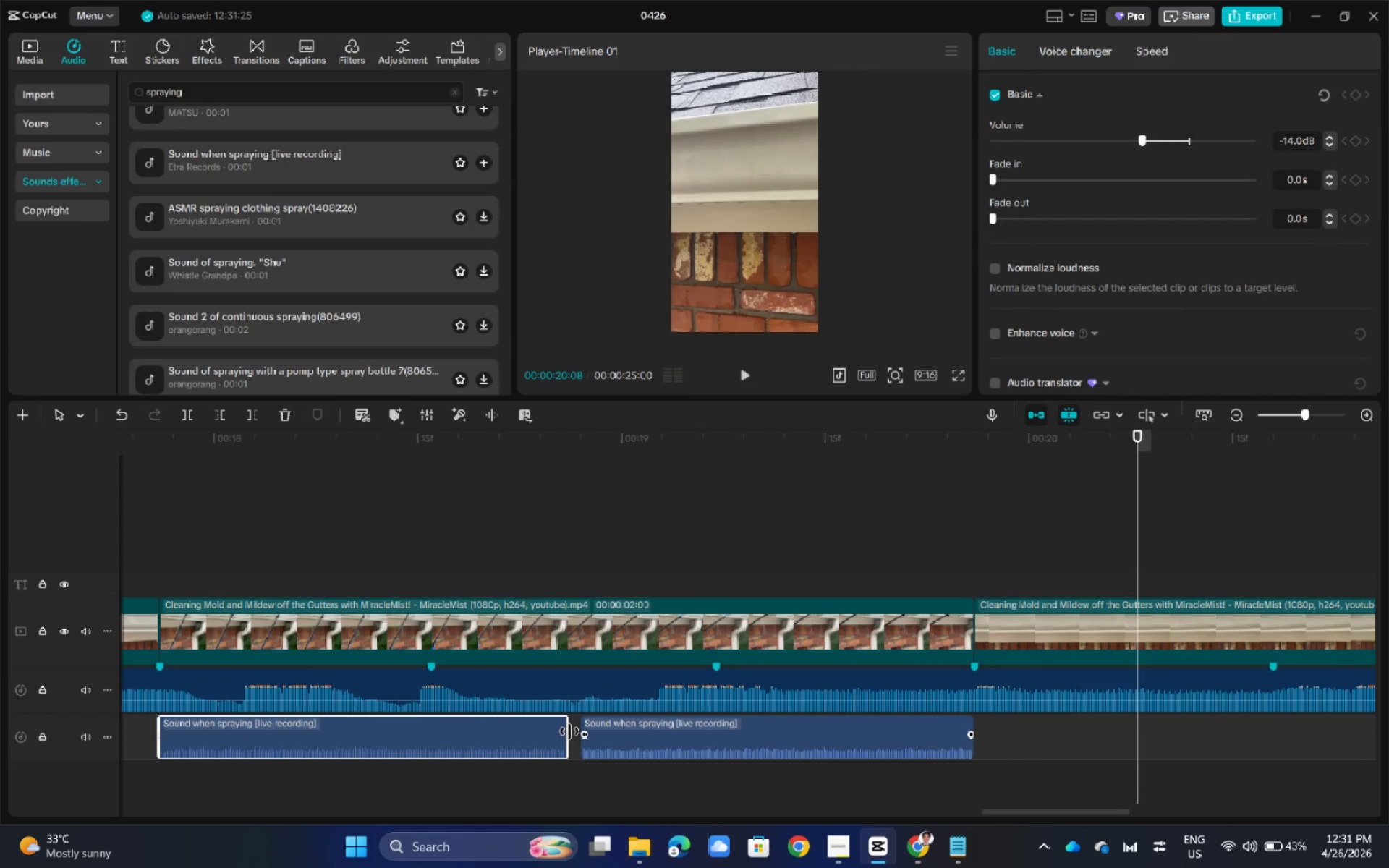 
left_click_drag(start_coordinate=[570, 732], to_coordinate=[560, 731])
 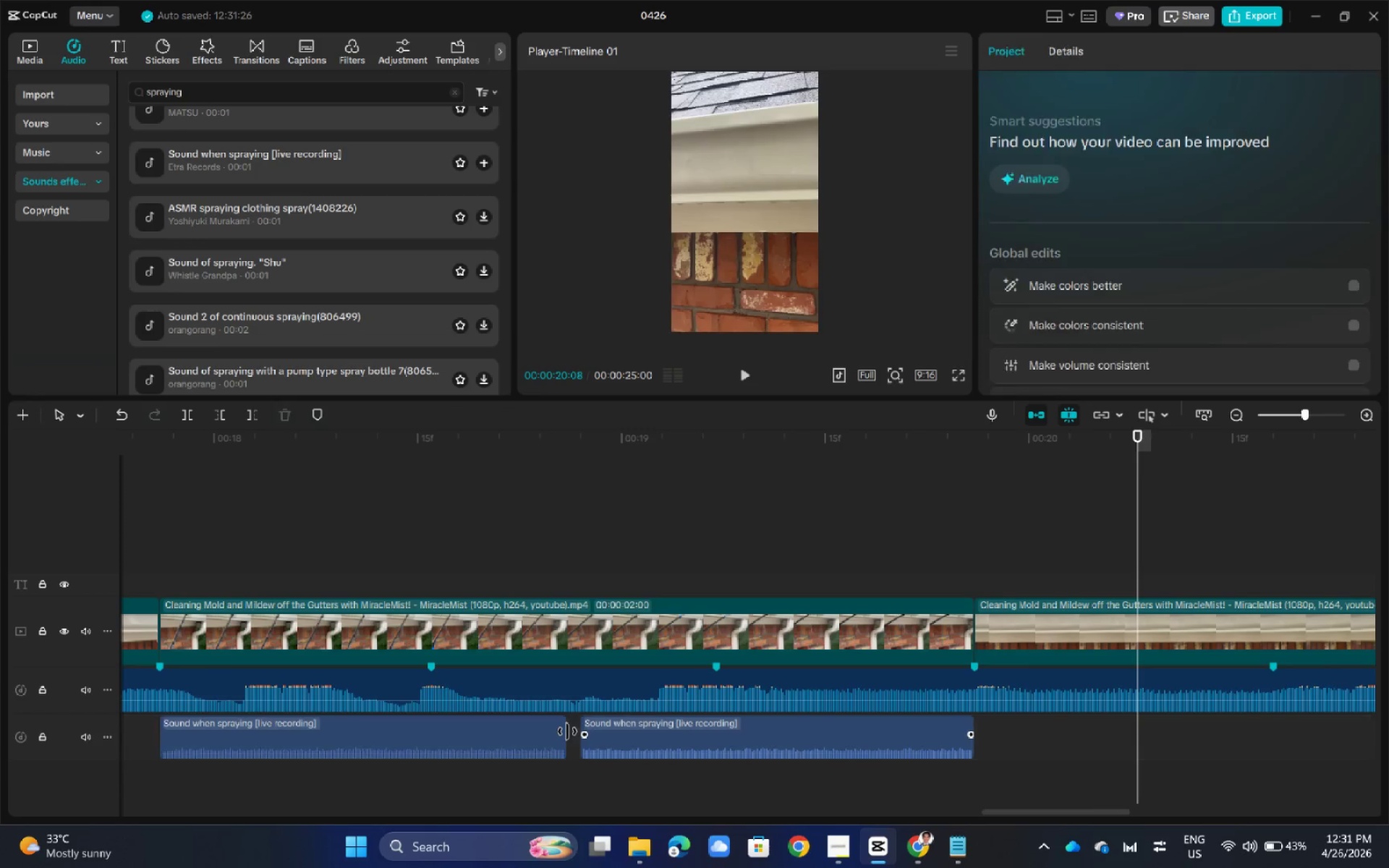 
left_click_drag(start_coordinate=[567, 731], to_coordinate=[557, 732])
 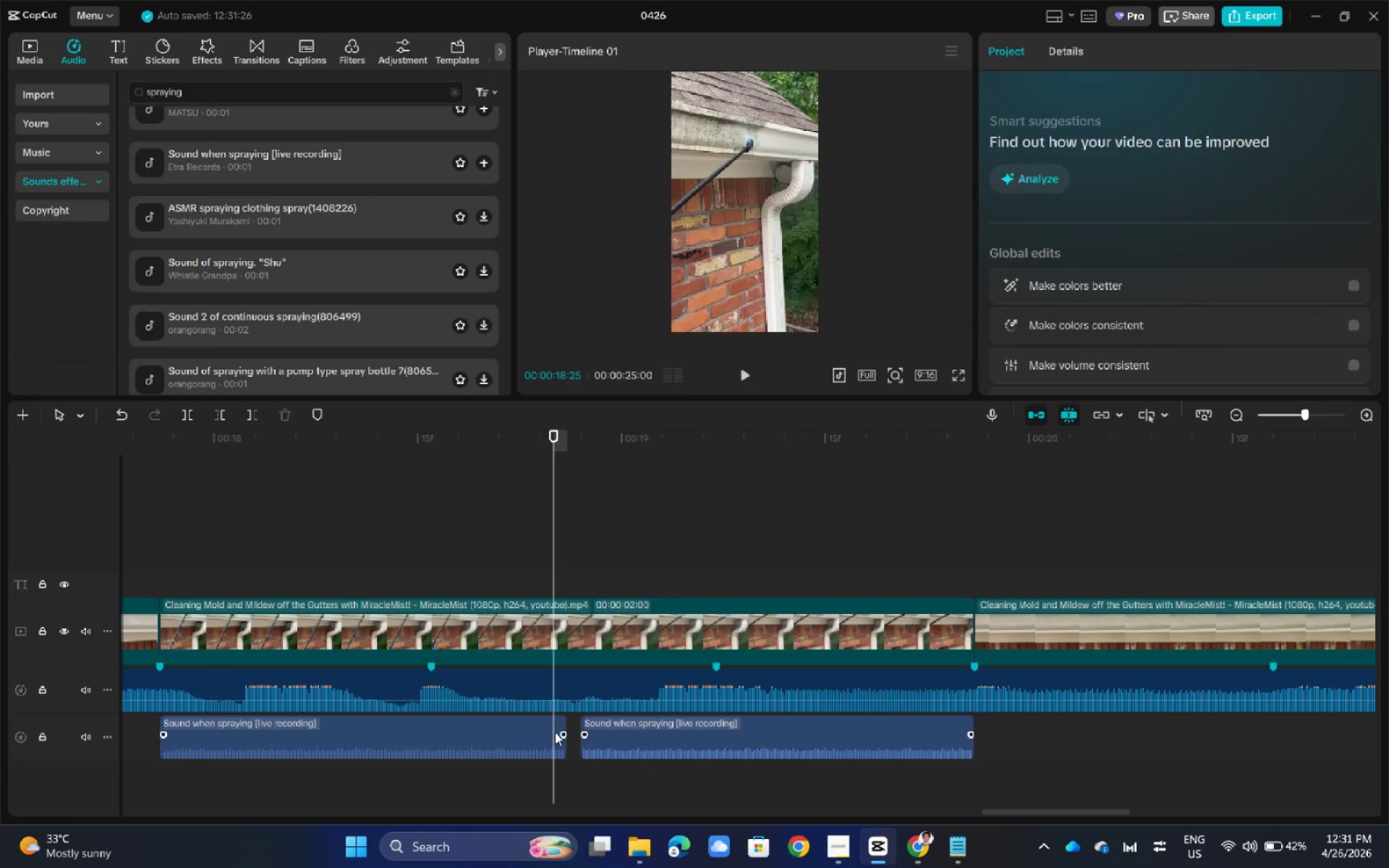 
left_click([555, 732])
 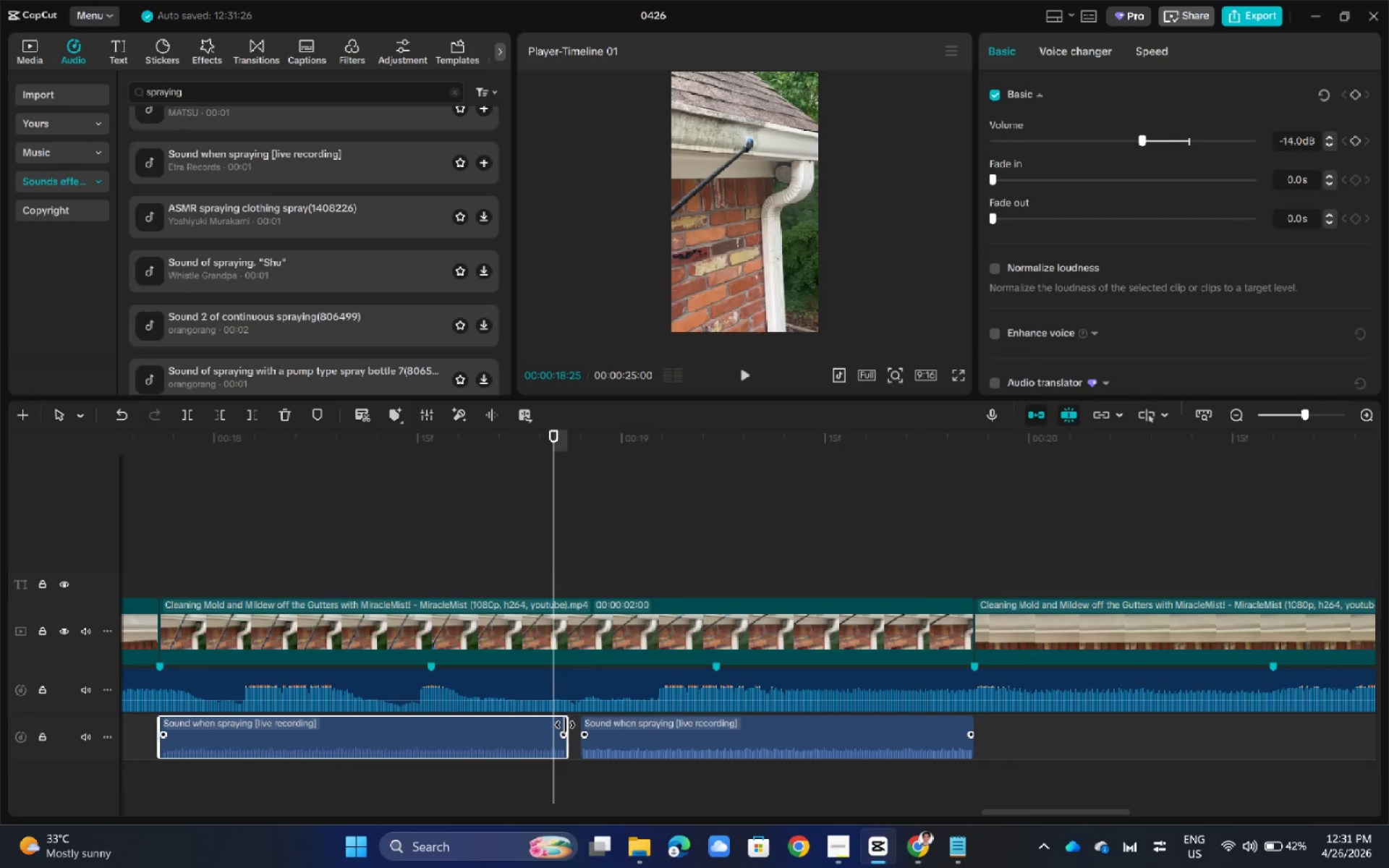 
left_click_drag(start_coordinate=[565, 725], to_coordinate=[556, 724])
 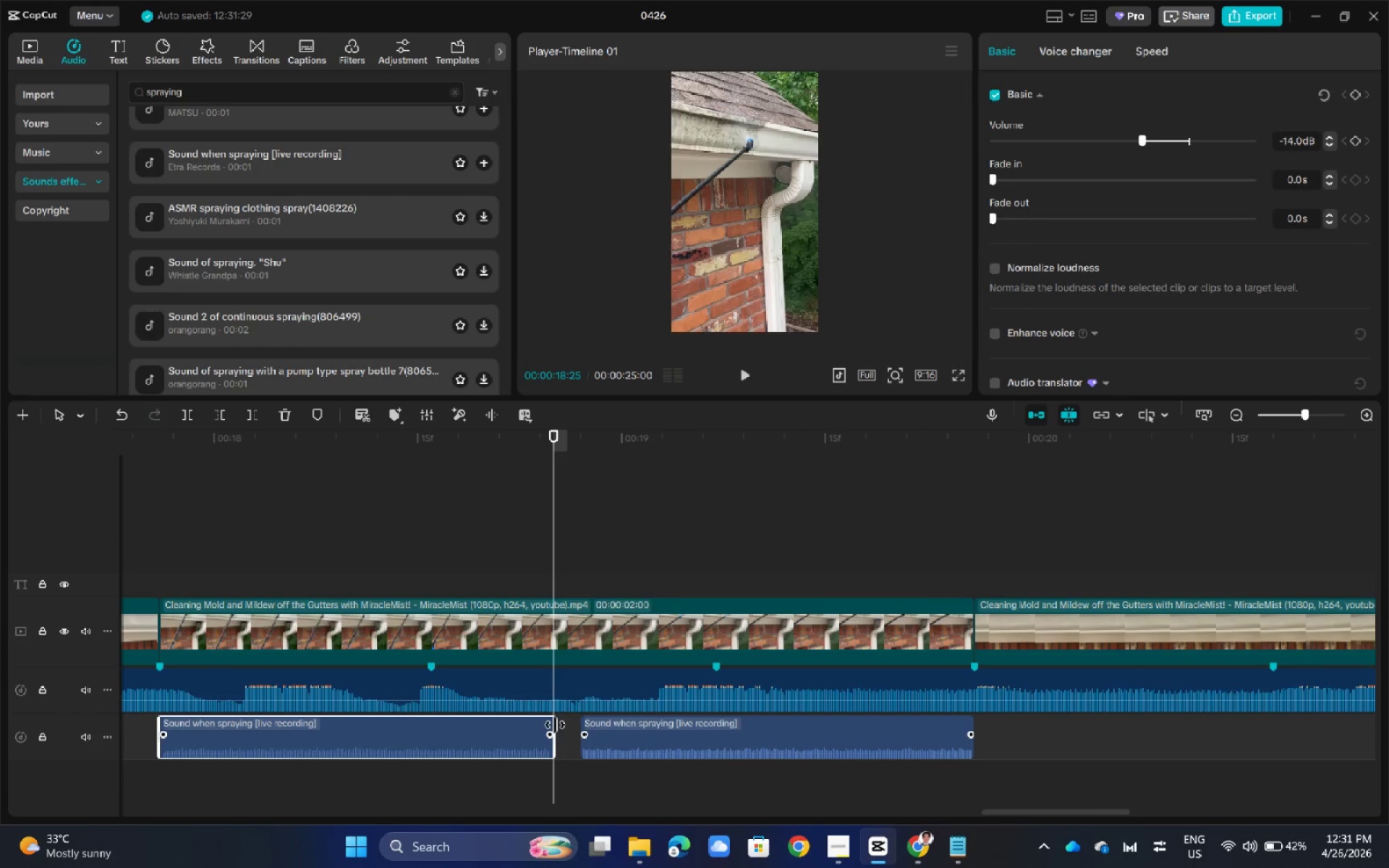 
left_click([556, 724])
 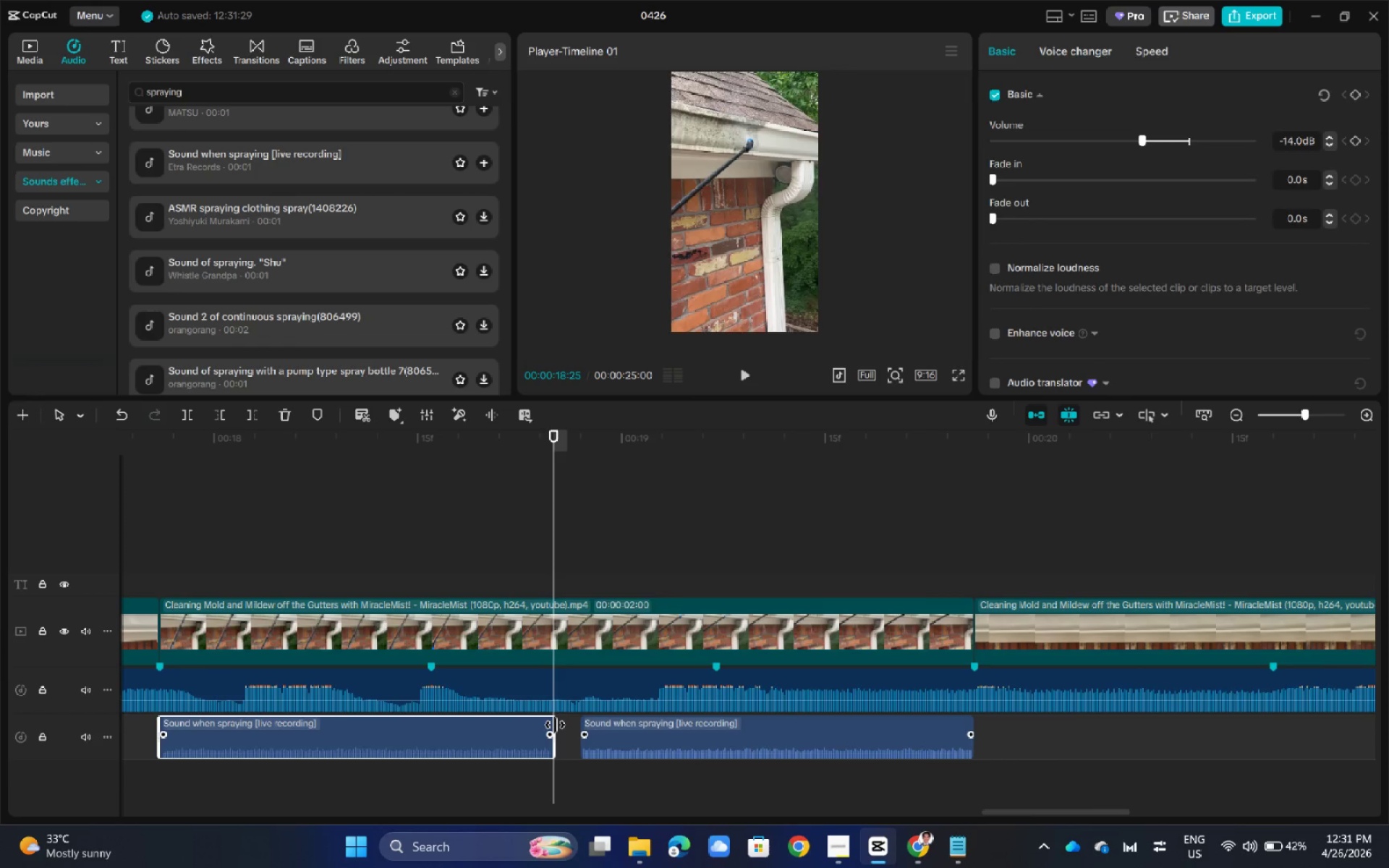 
left_click_drag(start_coordinate=[554, 726], to_coordinate=[540, 726])
 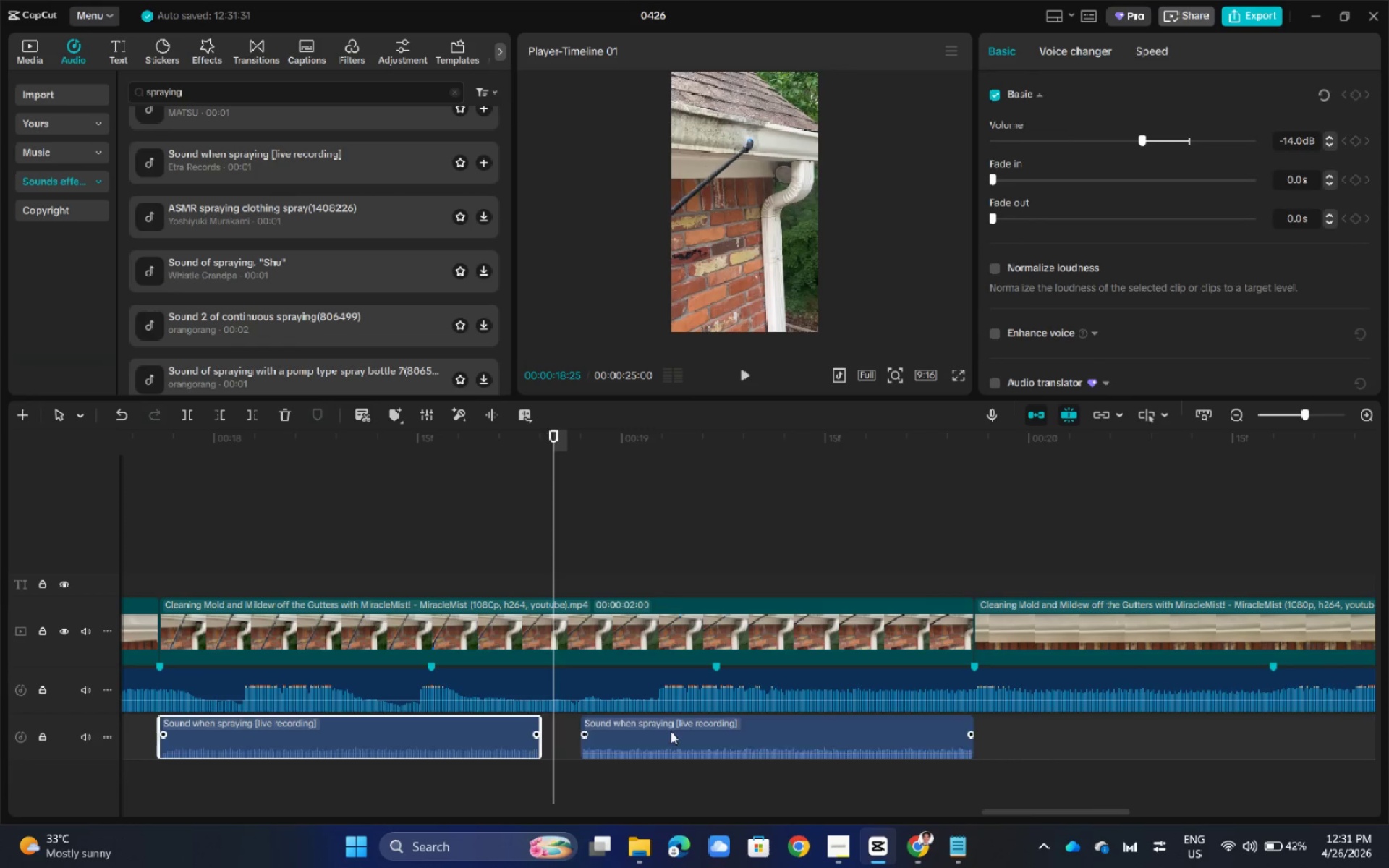 
left_click_drag(start_coordinate=[671, 731], to_coordinate=[631, 733])
 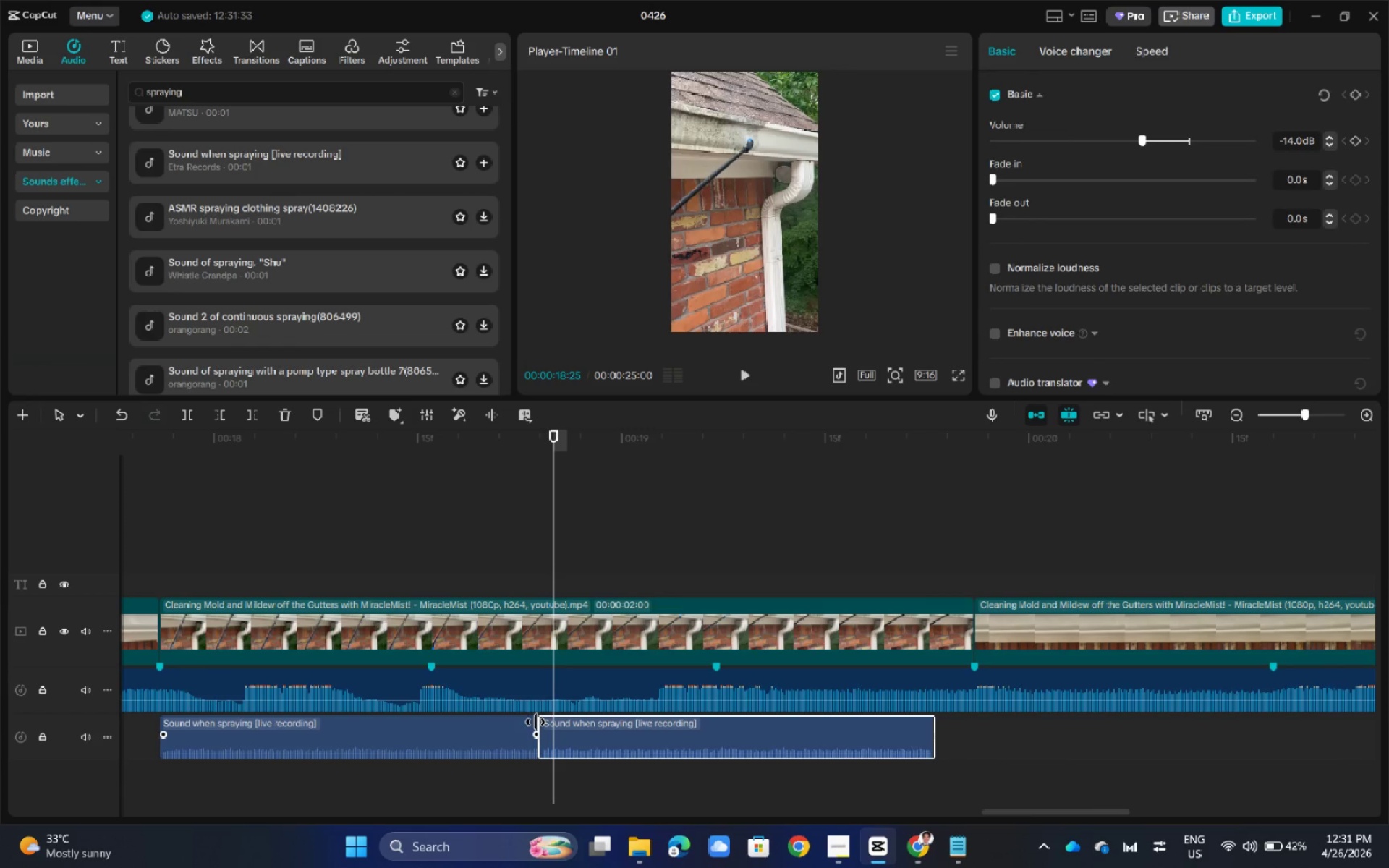 
left_click_drag(start_coordinate=[535, 722], to_coordinate=[548, 722])
 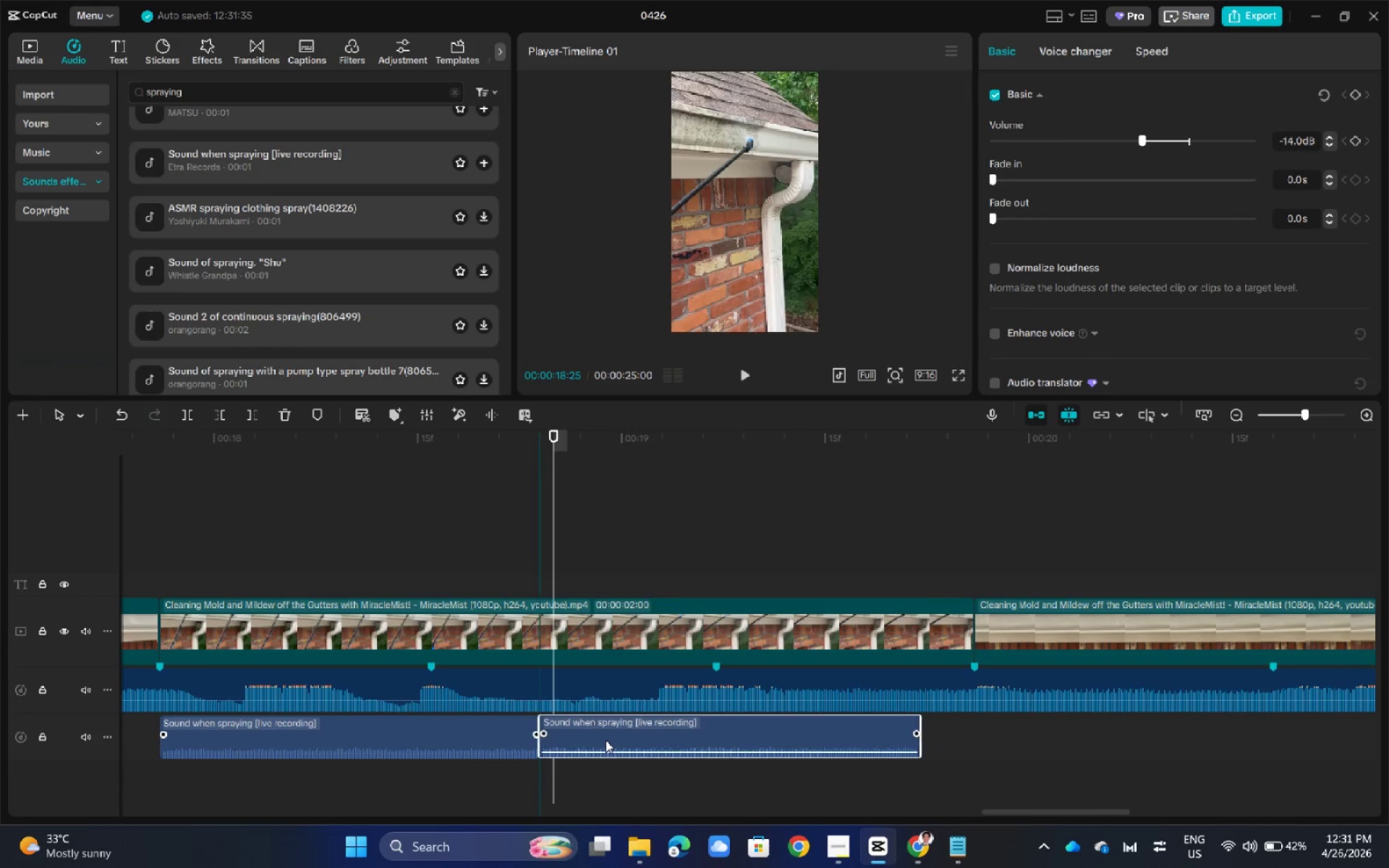 
left_click_drag(start_coordinate=[621, 740], to_coordinate=[606, 740])
 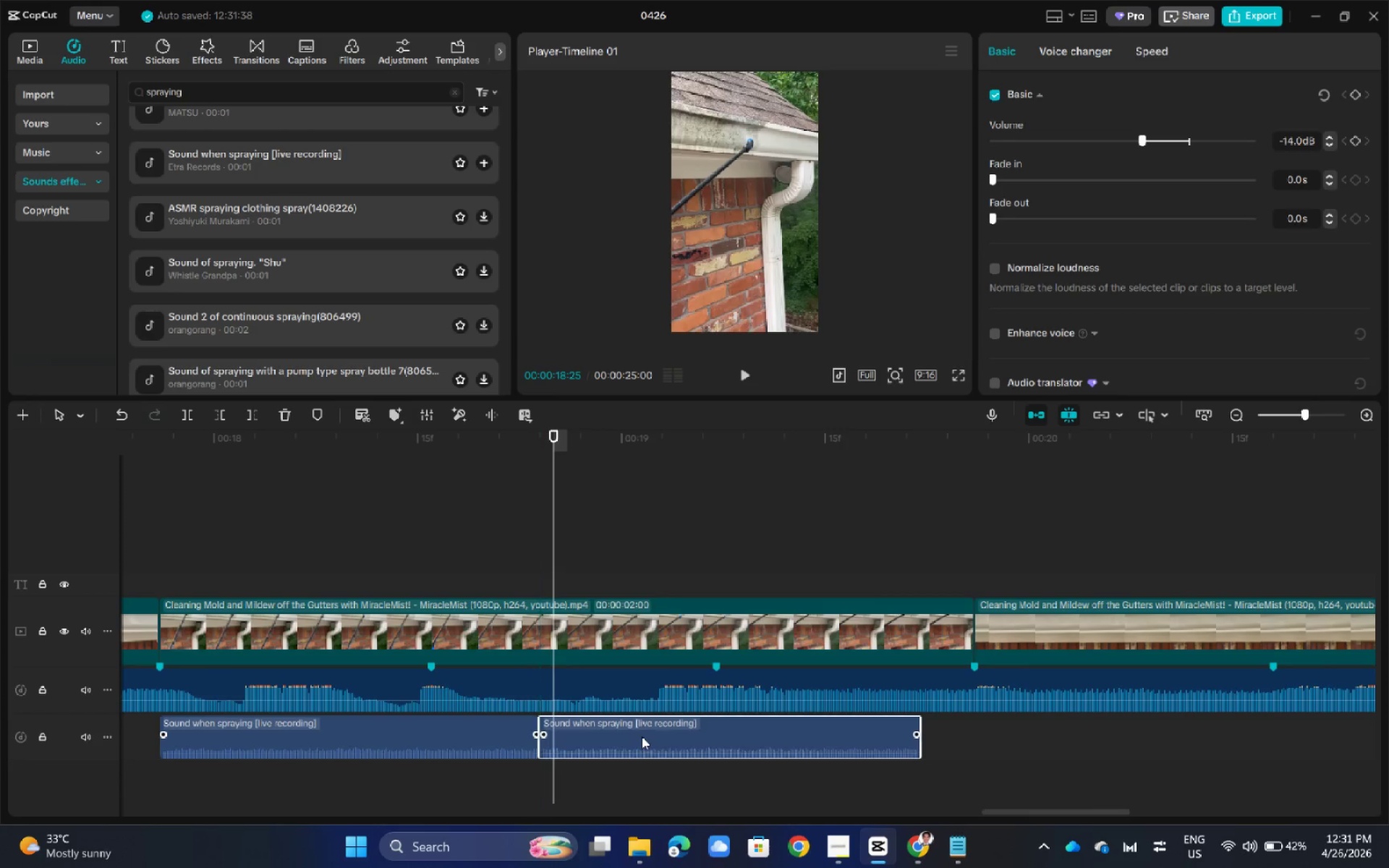 
double_click([476, 533])
 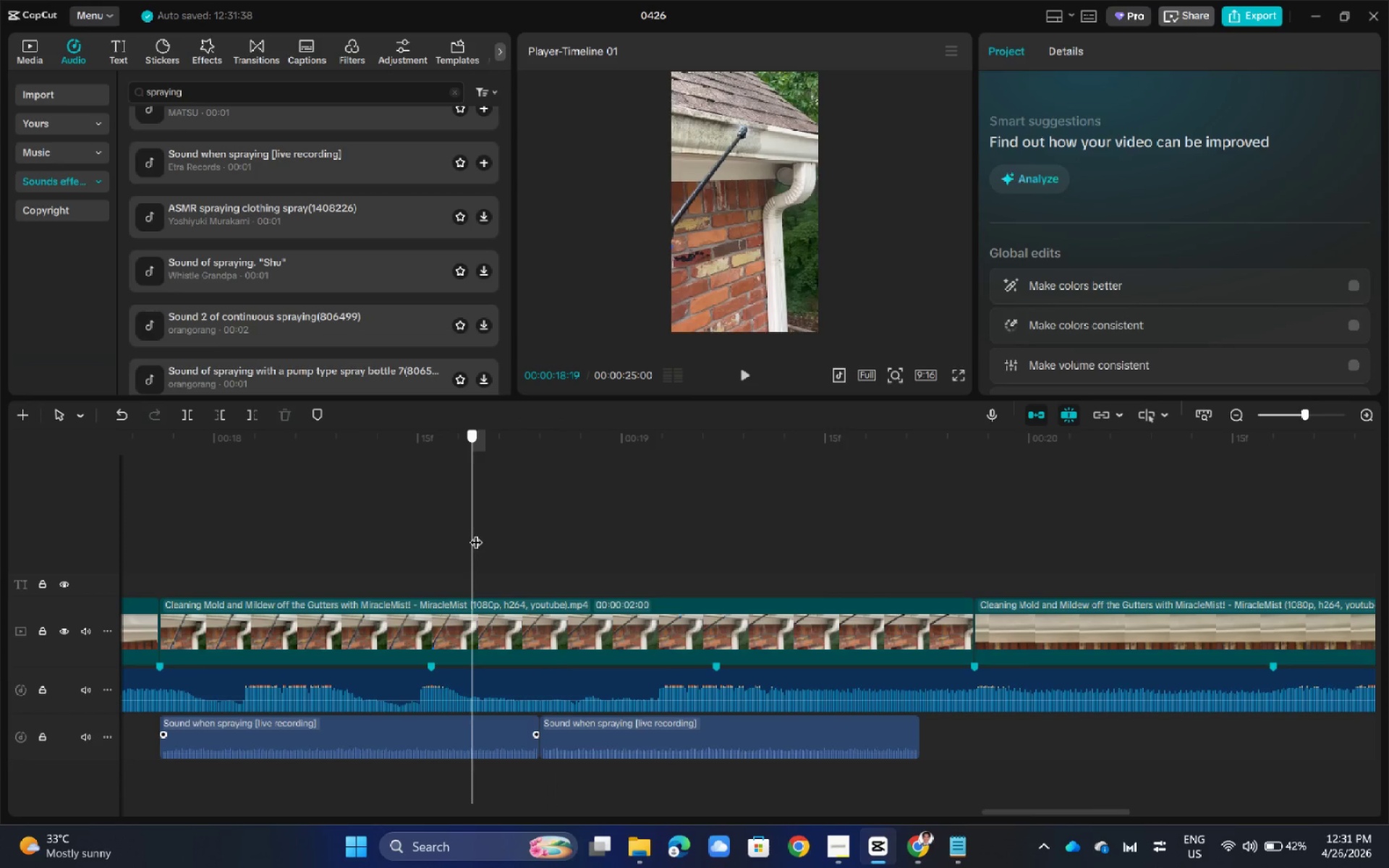 
left_click_drag(start_coordinate=[476, 533], to_coordinate=[305, 573])
 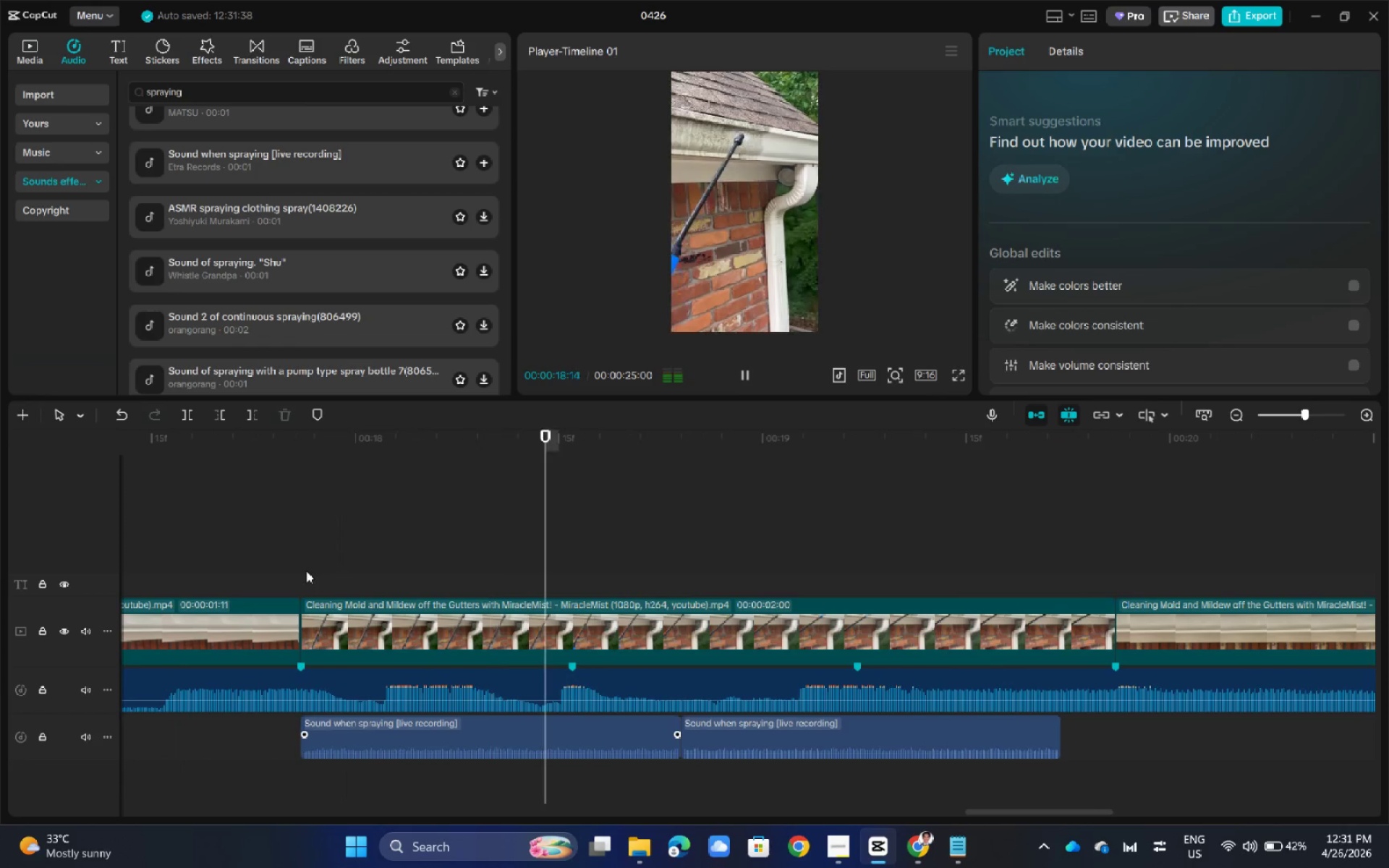 
key(Space)
 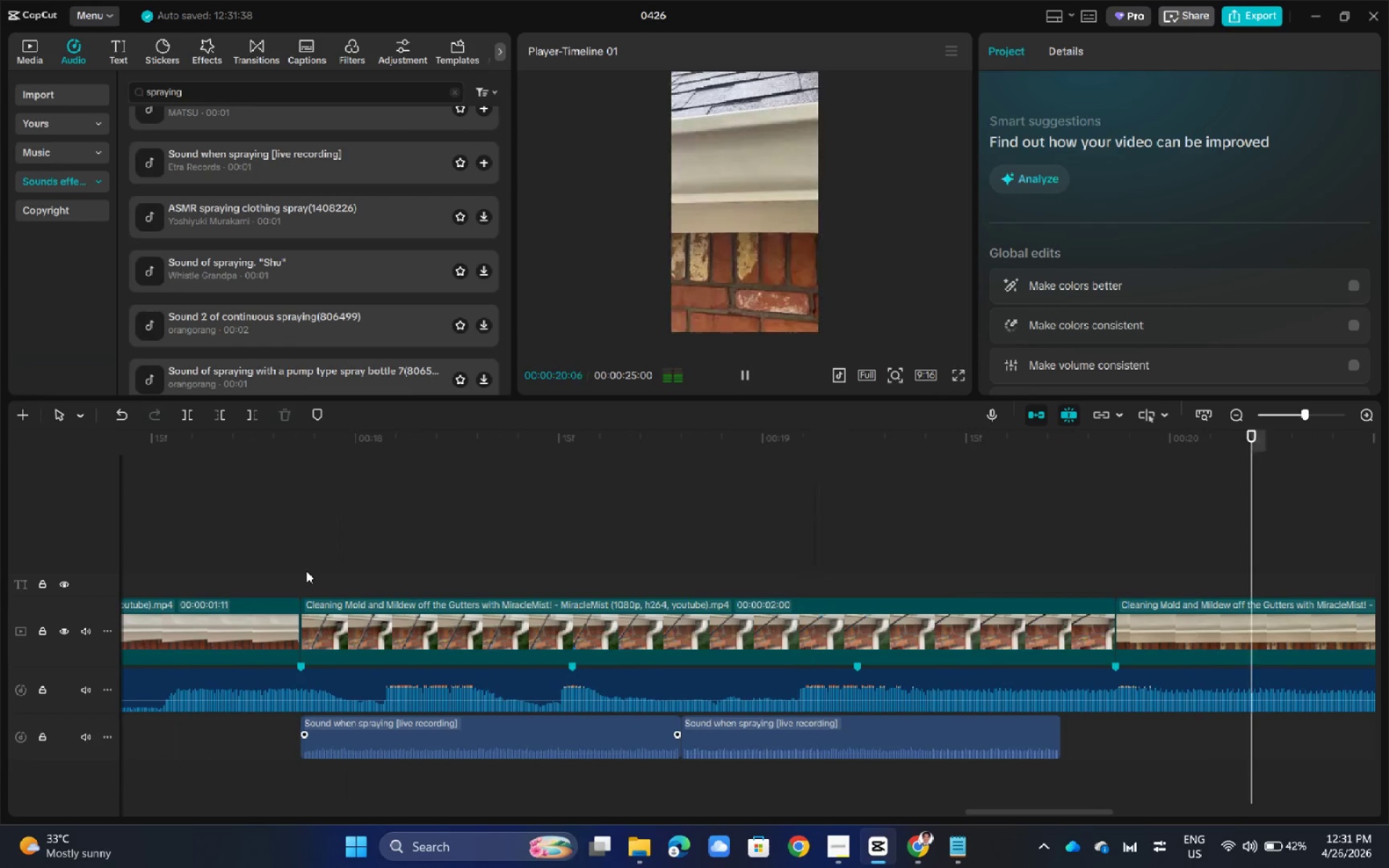 
key(Space)
 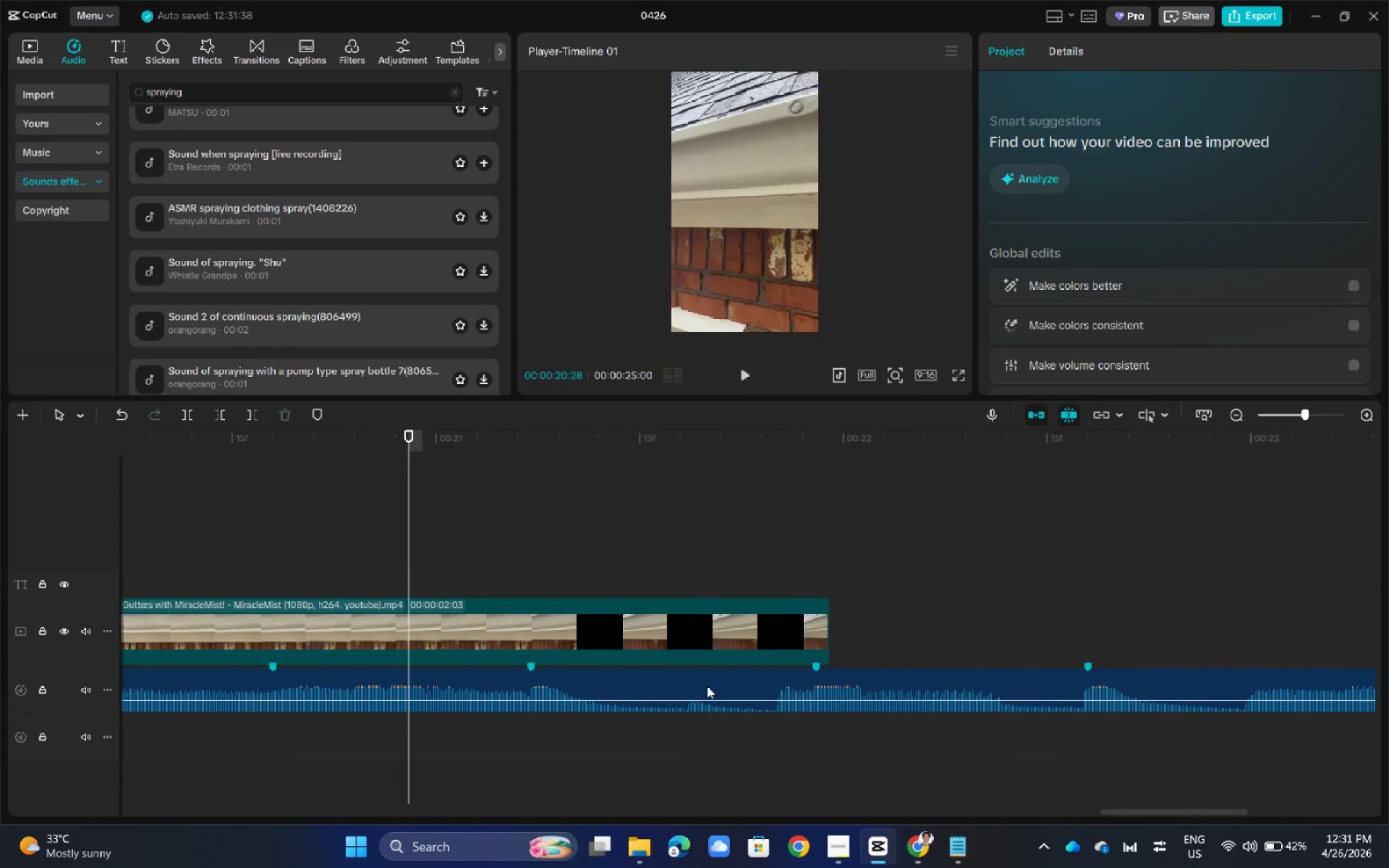 
hold_key(key=ControlLeft, duration=0.39)
 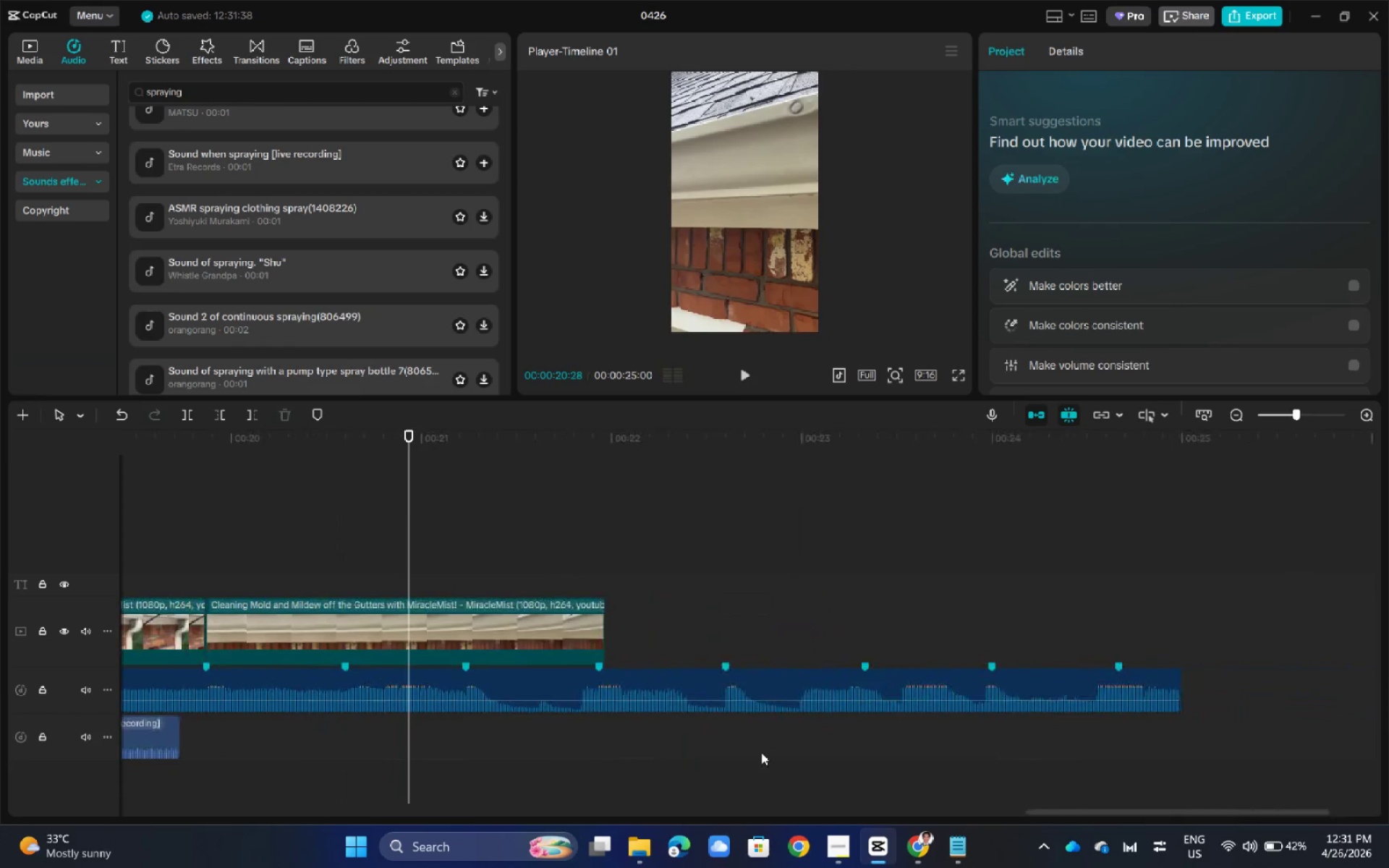 
hold_key(key=ControlLeft, duration=0.42)
 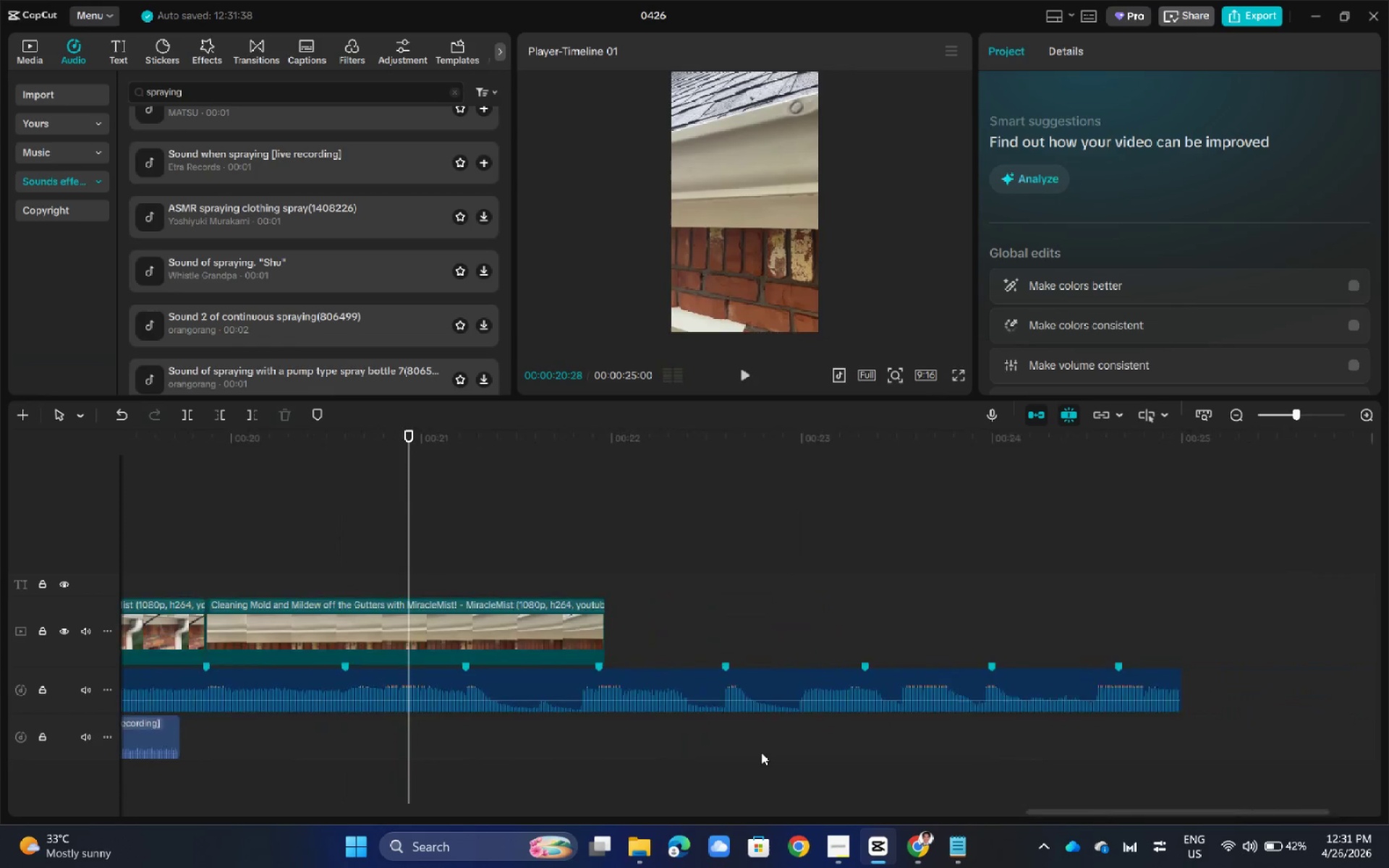 
key(Control+ControlLeft)
 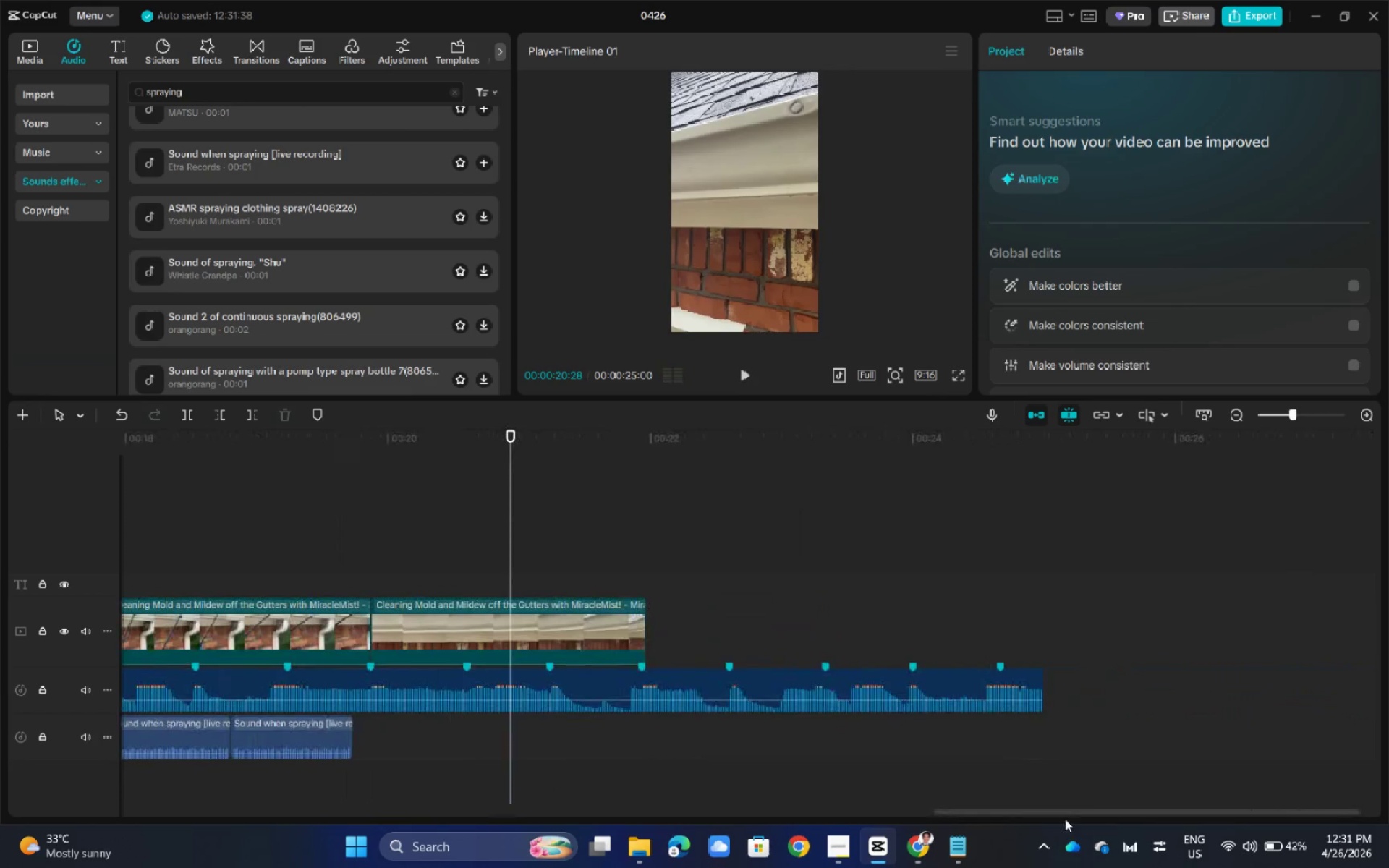 
scroll: coordinate [761, 752], scroll_direction: down, amount: 16.0
 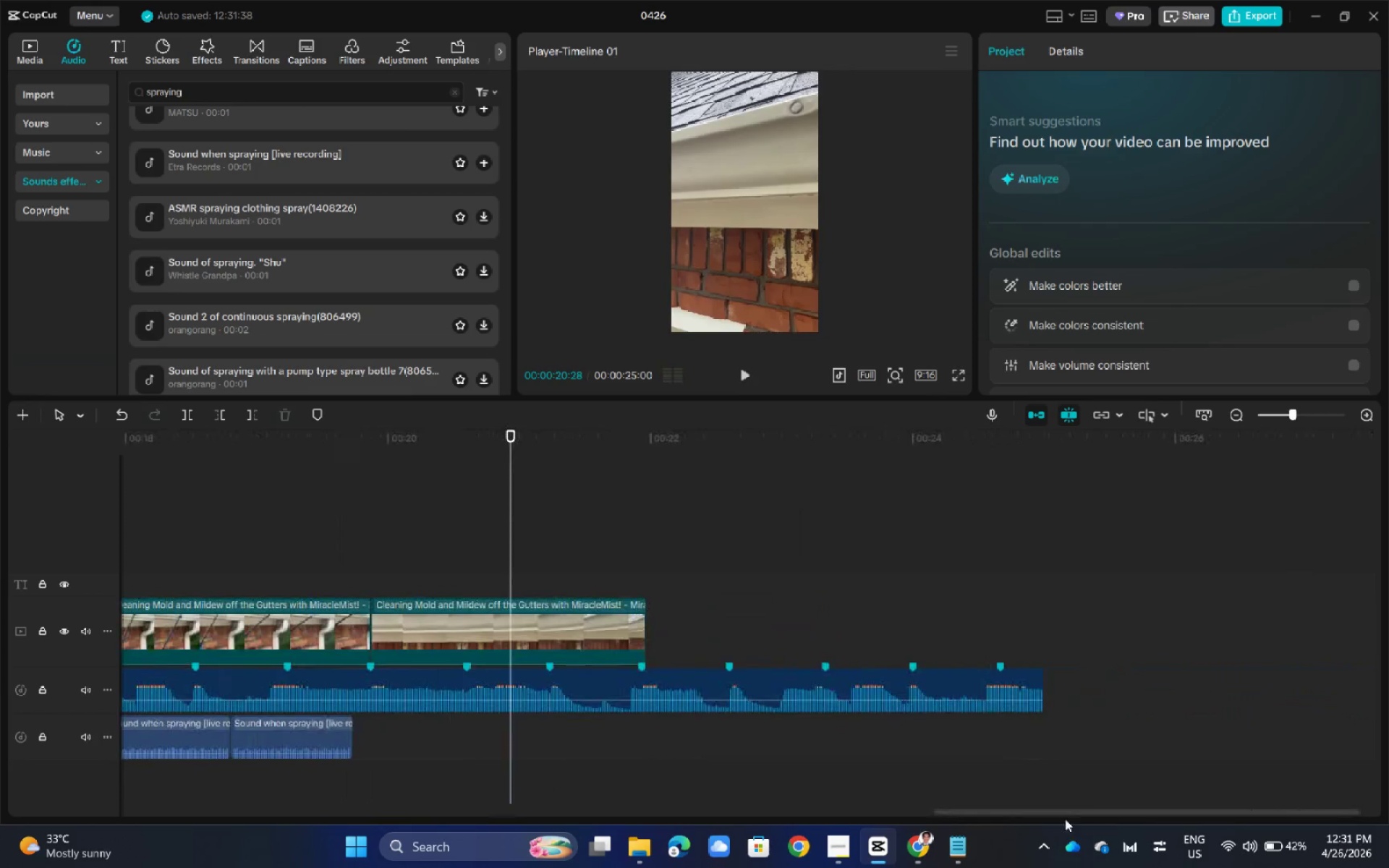 
left_click_drag(start_coordinate=[1065, 819], to_coordinate=[783, 821])
 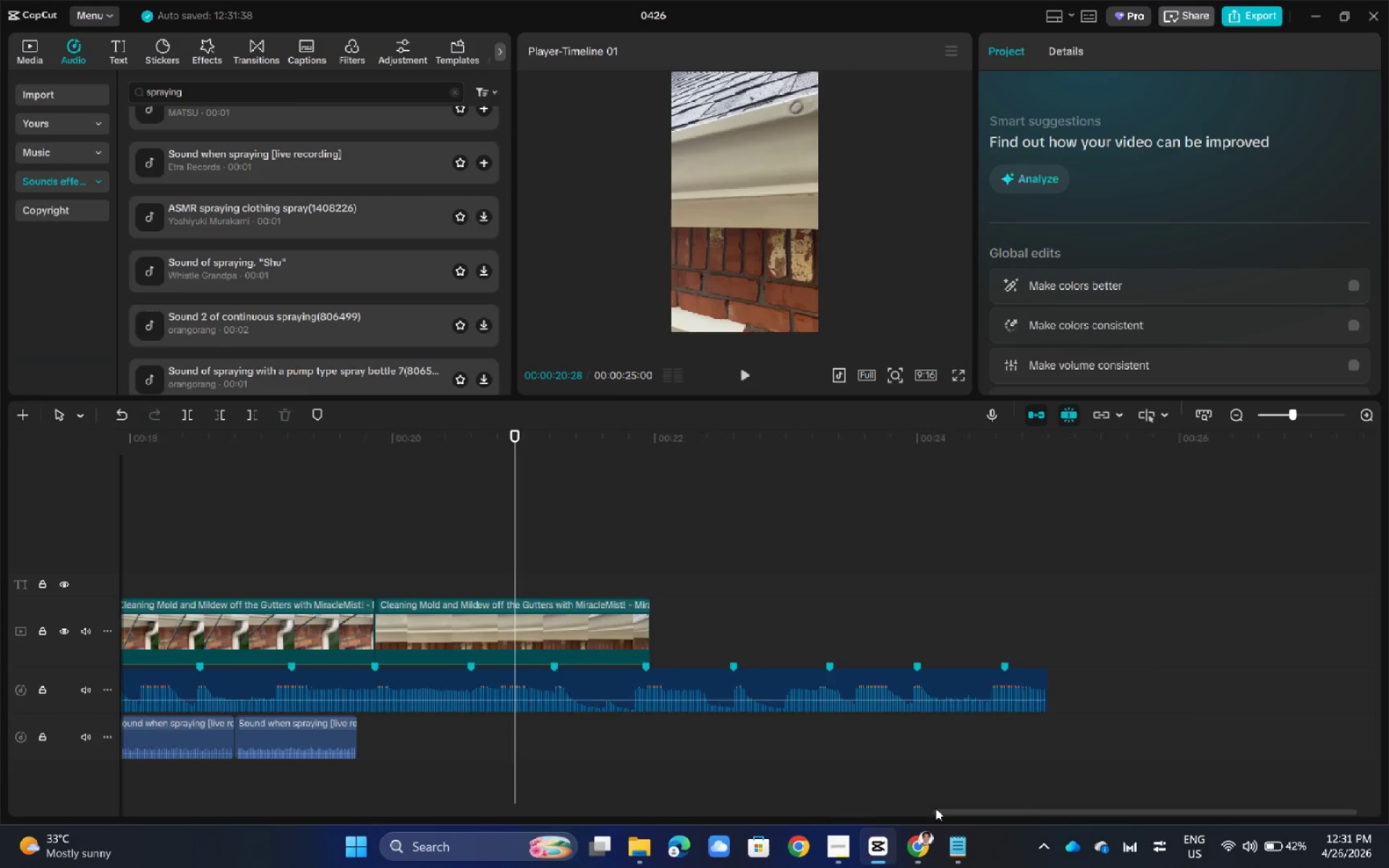 
left_click_drag(start_coordinate=[951, 808], to_coordinate=[739, 810])
 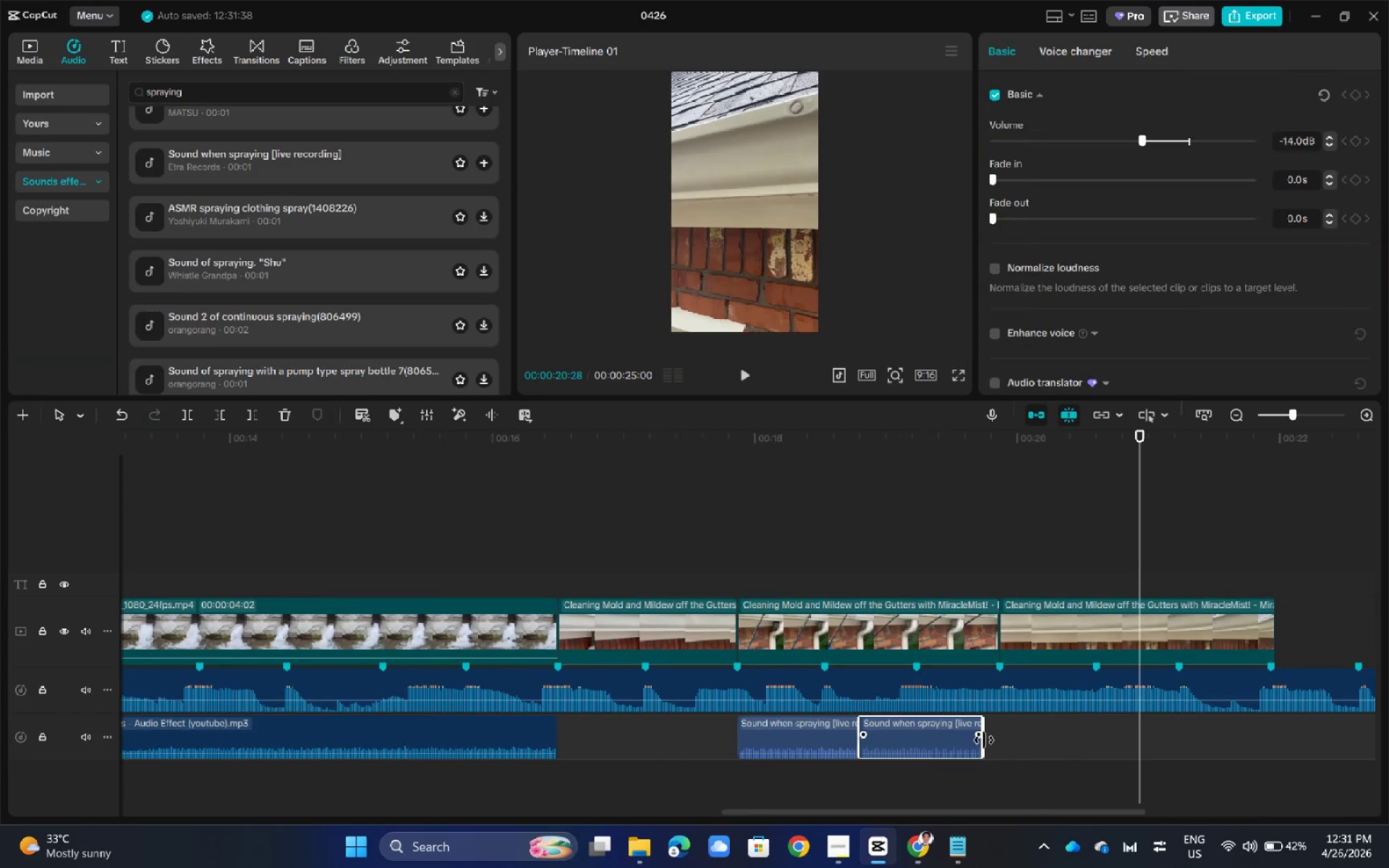 
left_click_drag(start_coordinate=[983, 739], to_coordinate=[993, 739])
 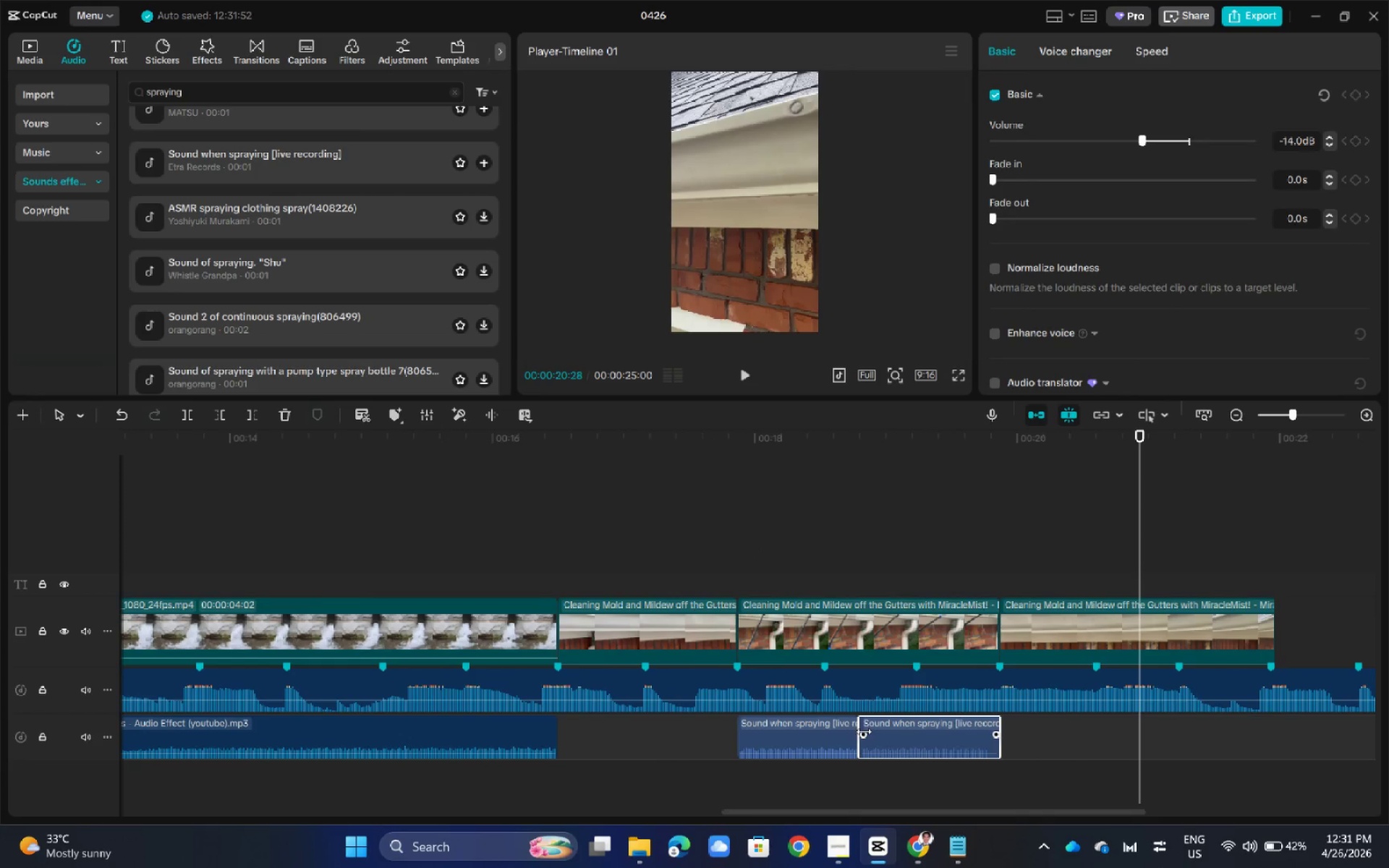 
left_click([858, 522])
 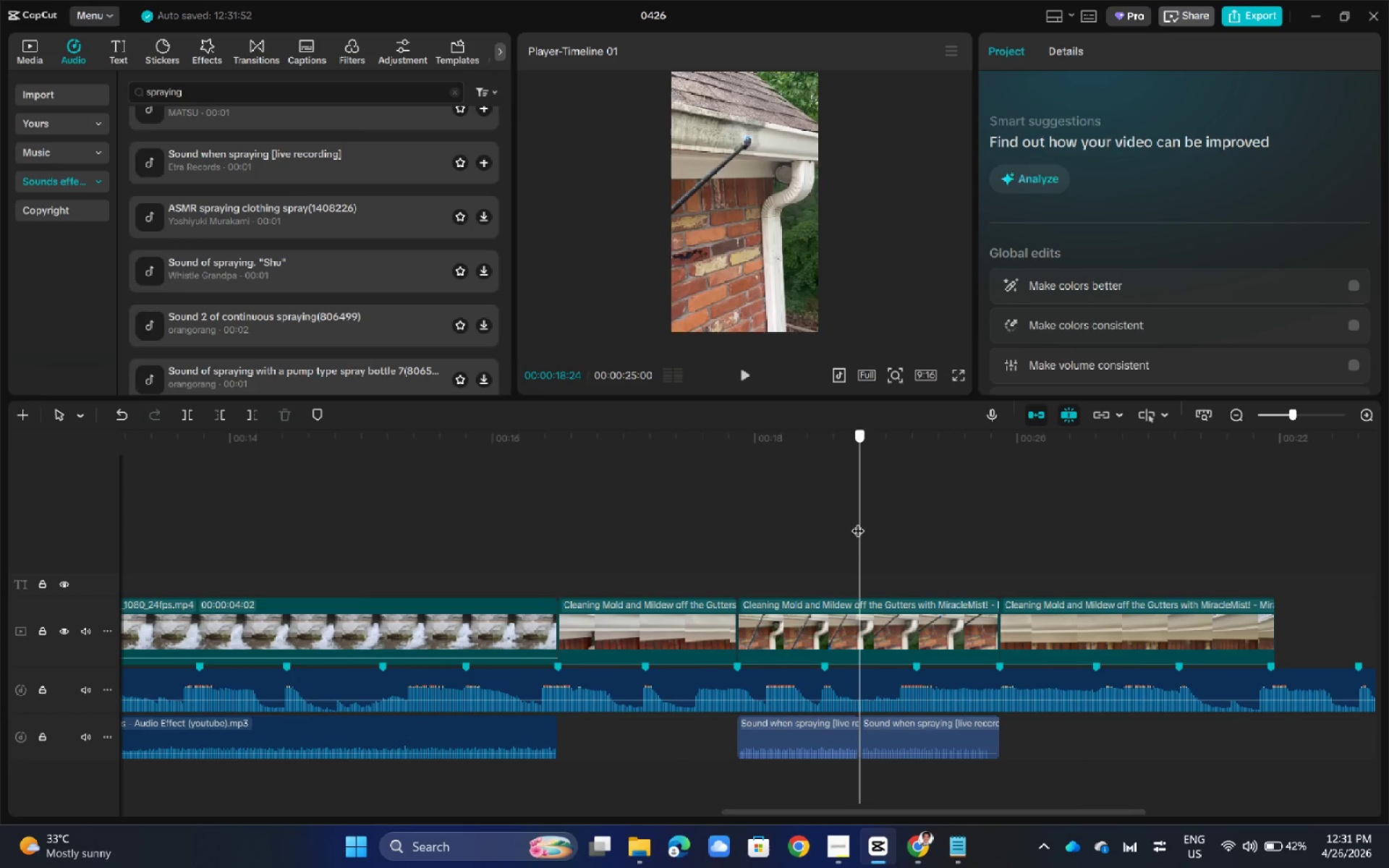 
left_click_drag(start_coordinate=[858, 522], to_coordinate=[740, 528])
 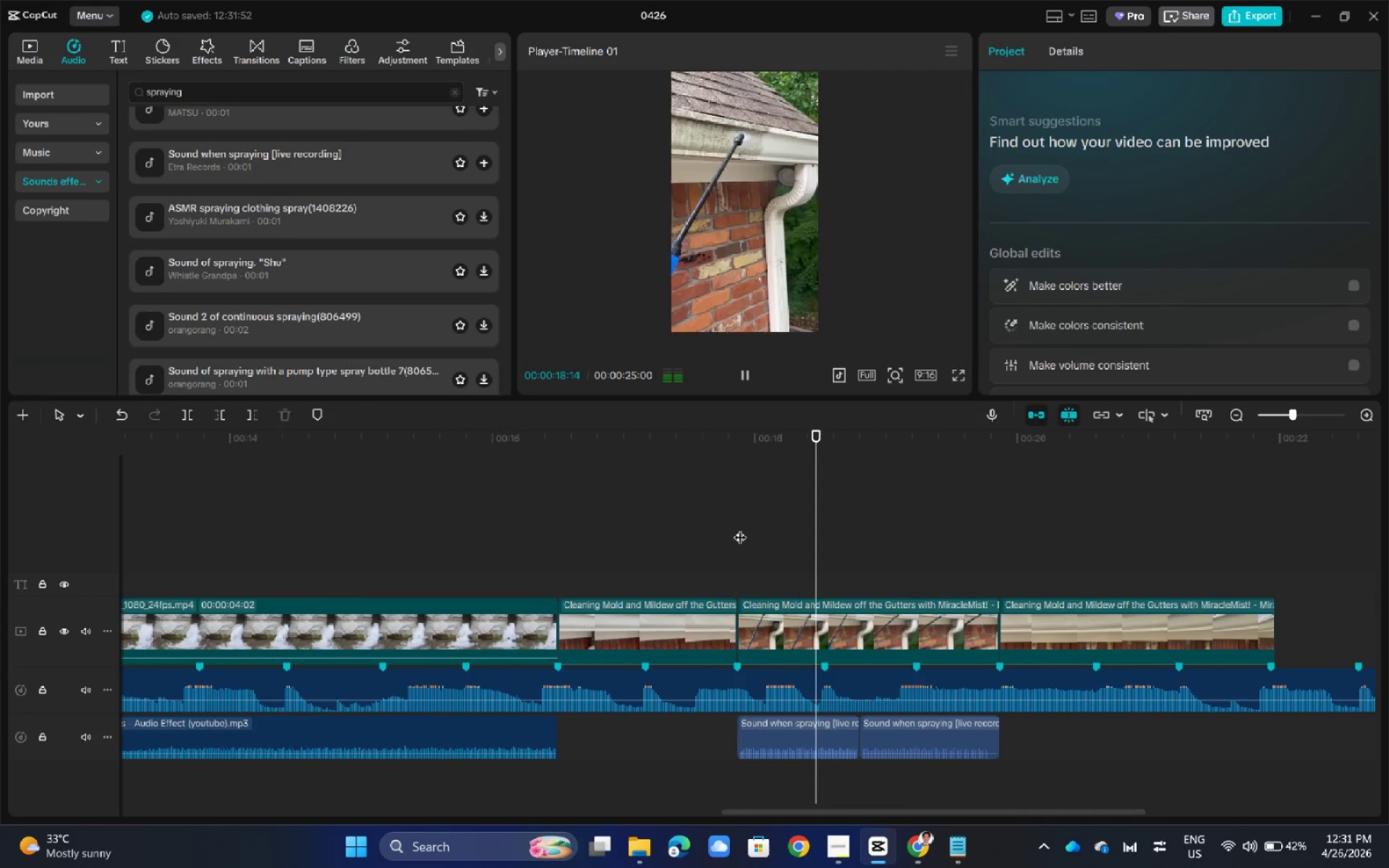 
key(Space)
 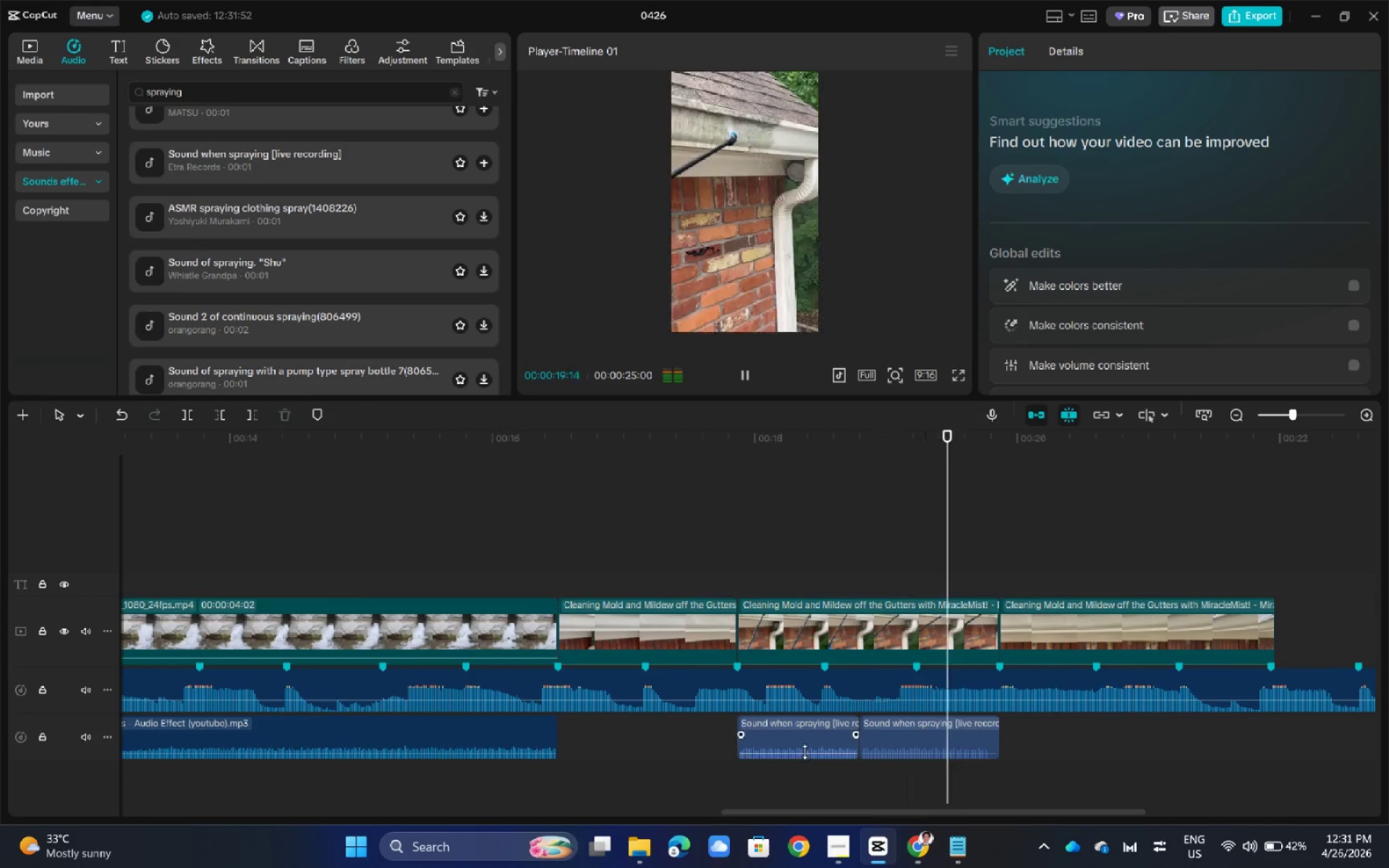 
key(Space)
 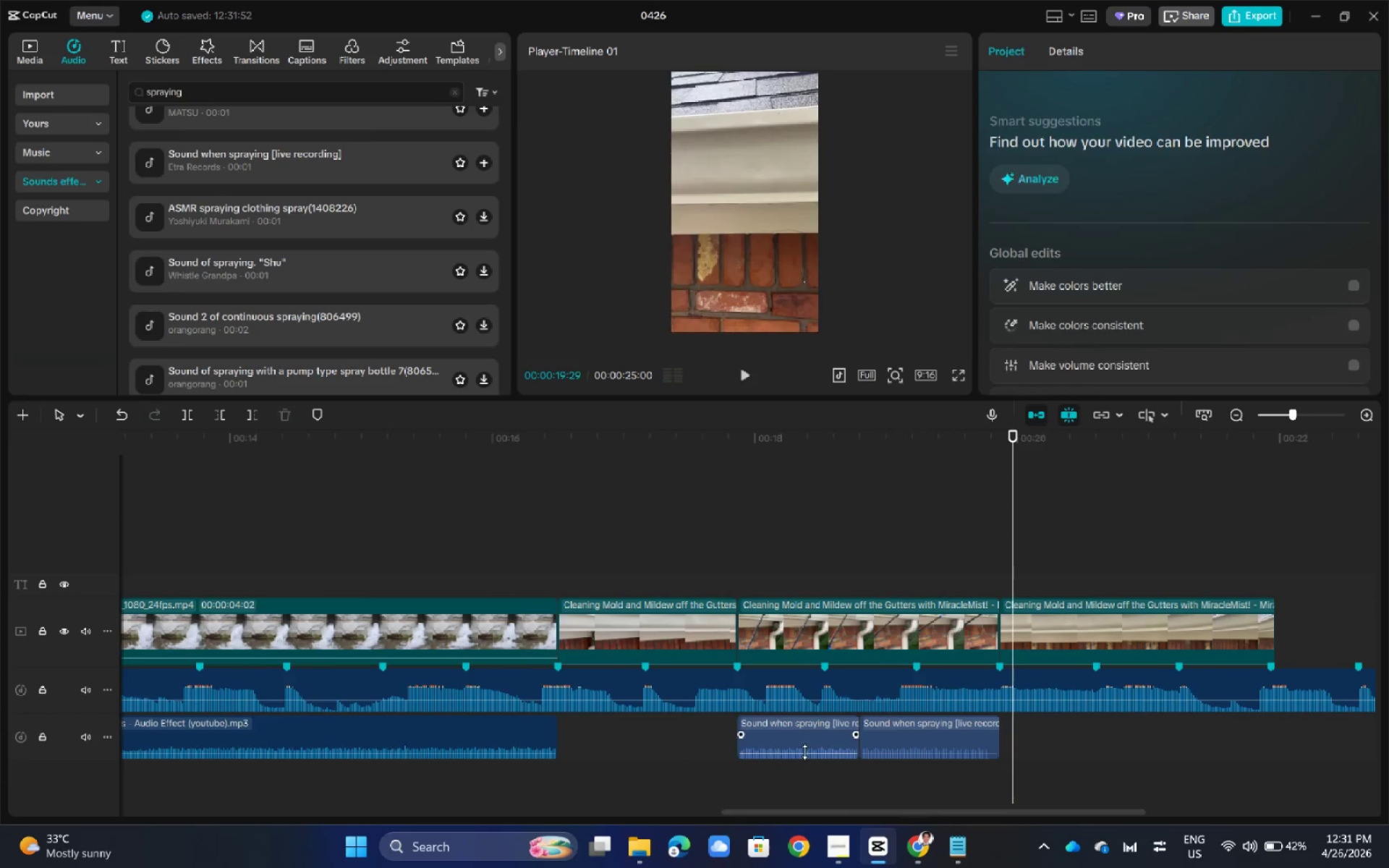 
left_click([804, 752])
 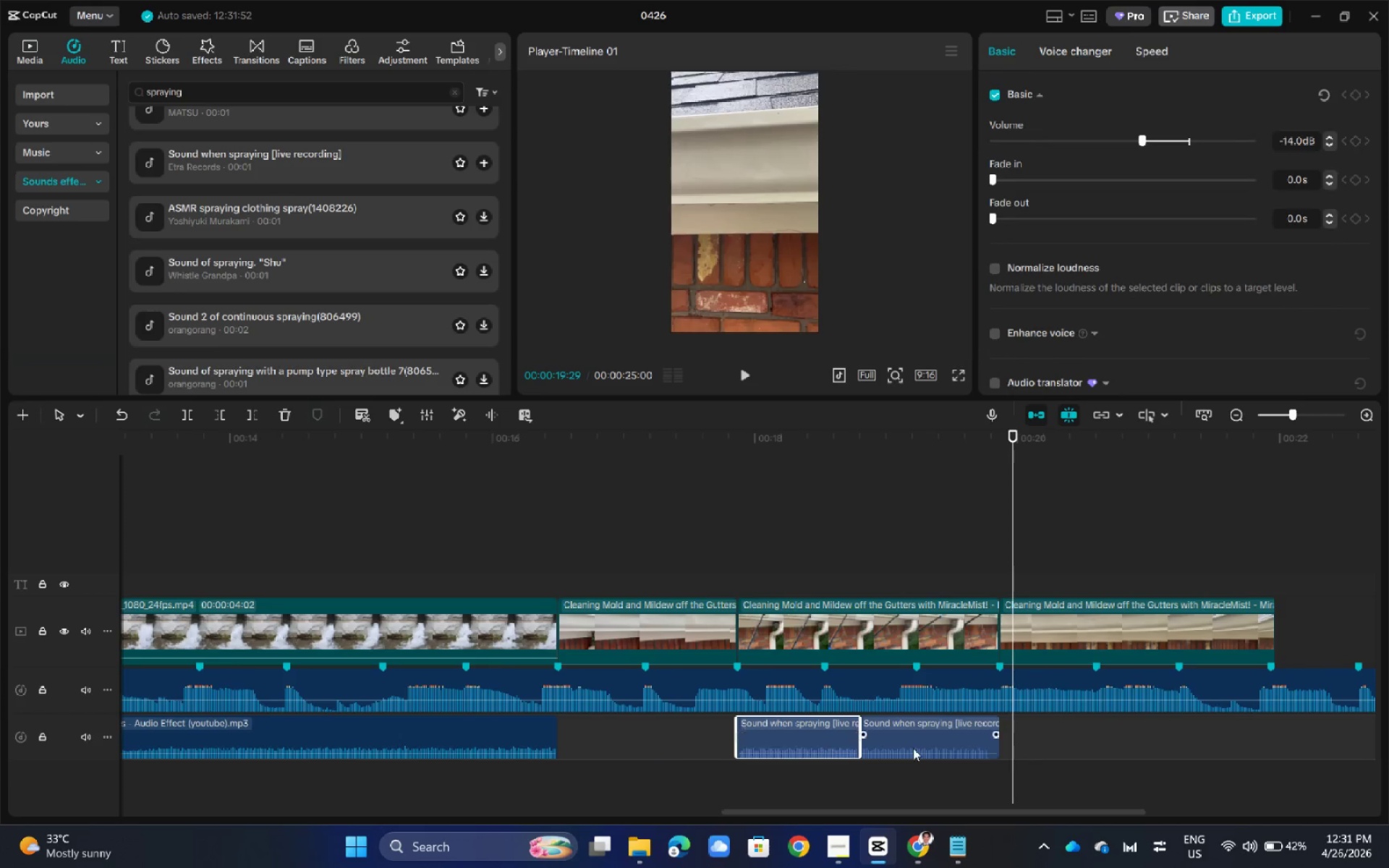 
left_click([918, 748])
 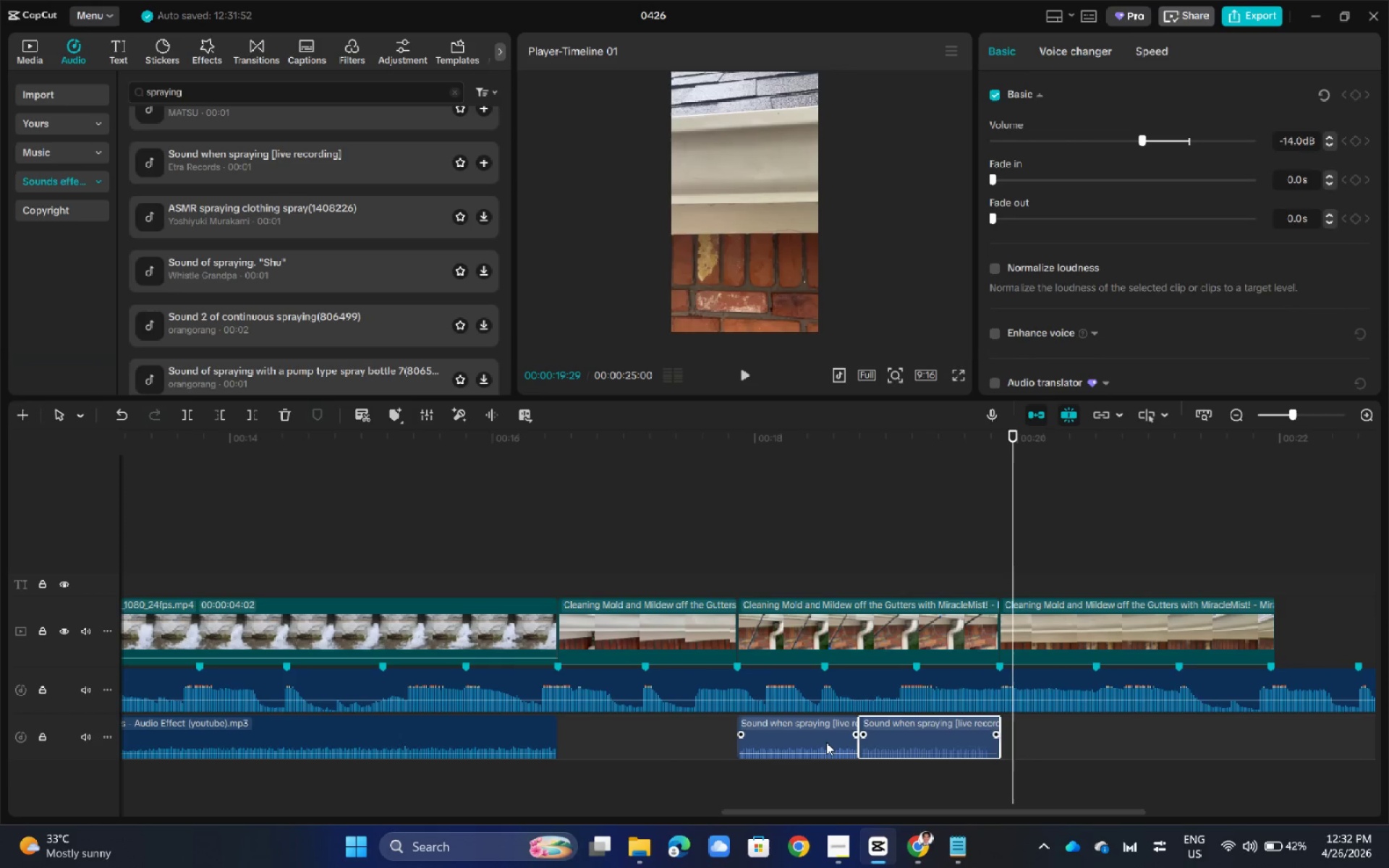 
left_click([824, 742])
 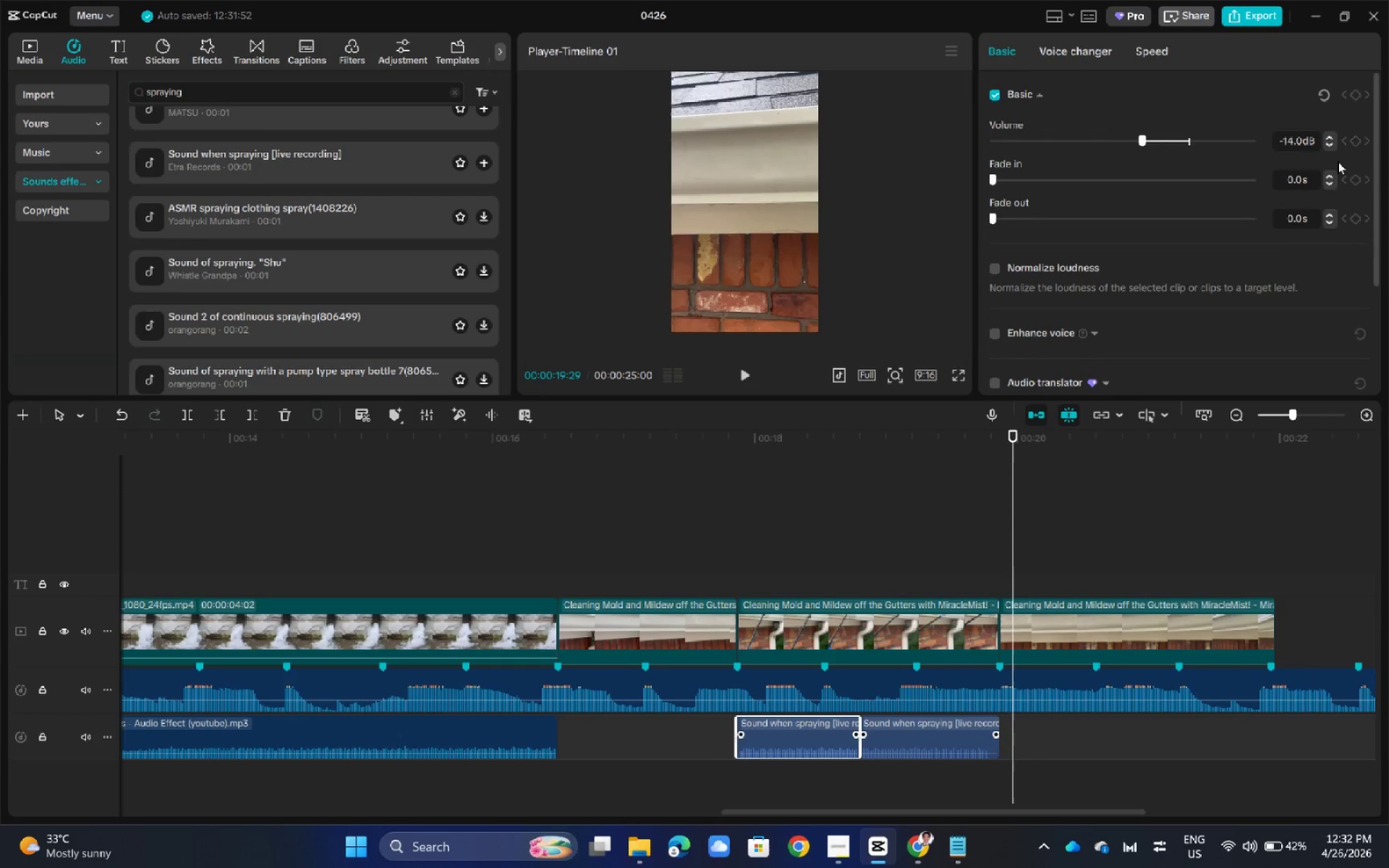 
double_click([1332, 147])
 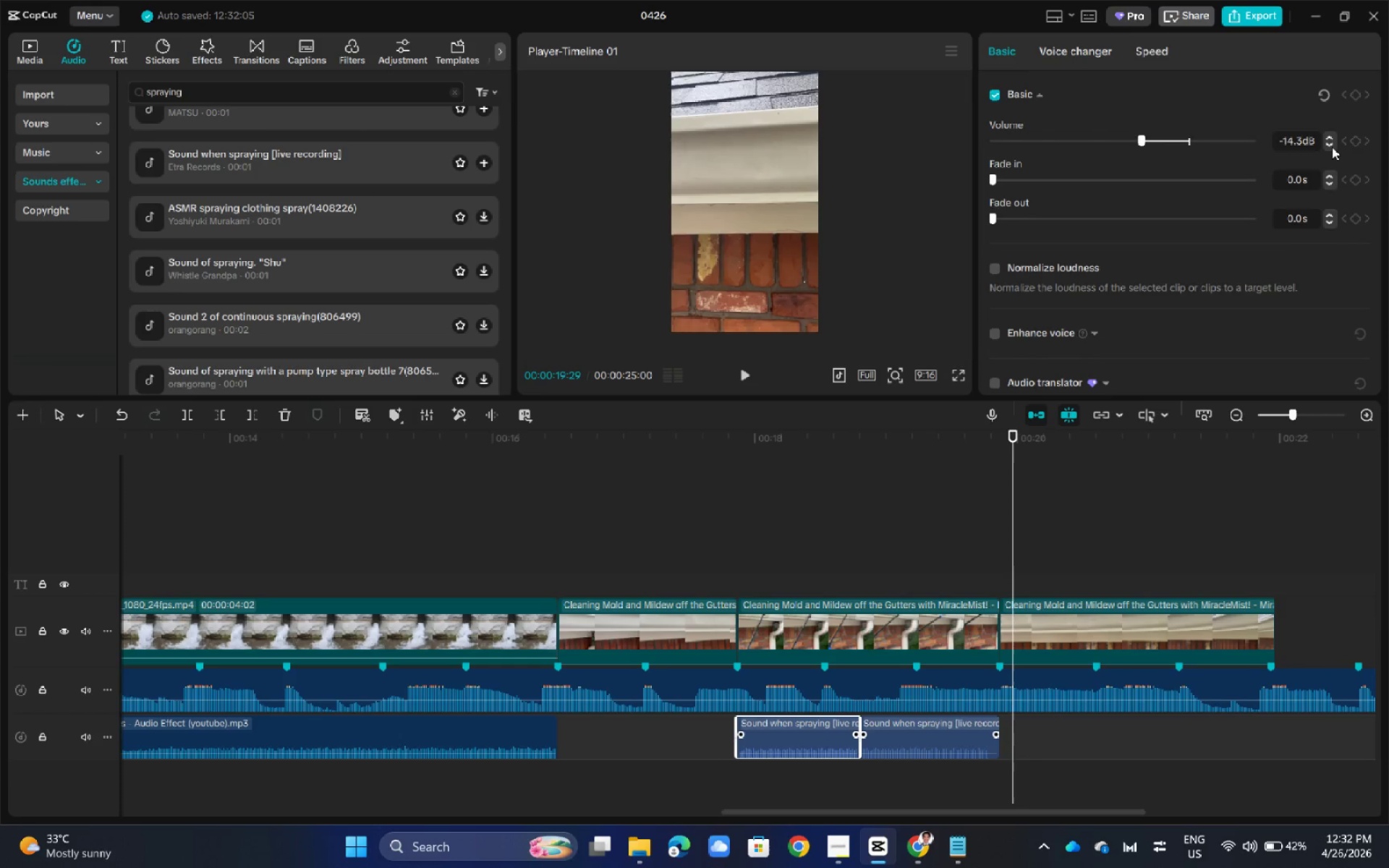 
triple_click([1332, 147])
 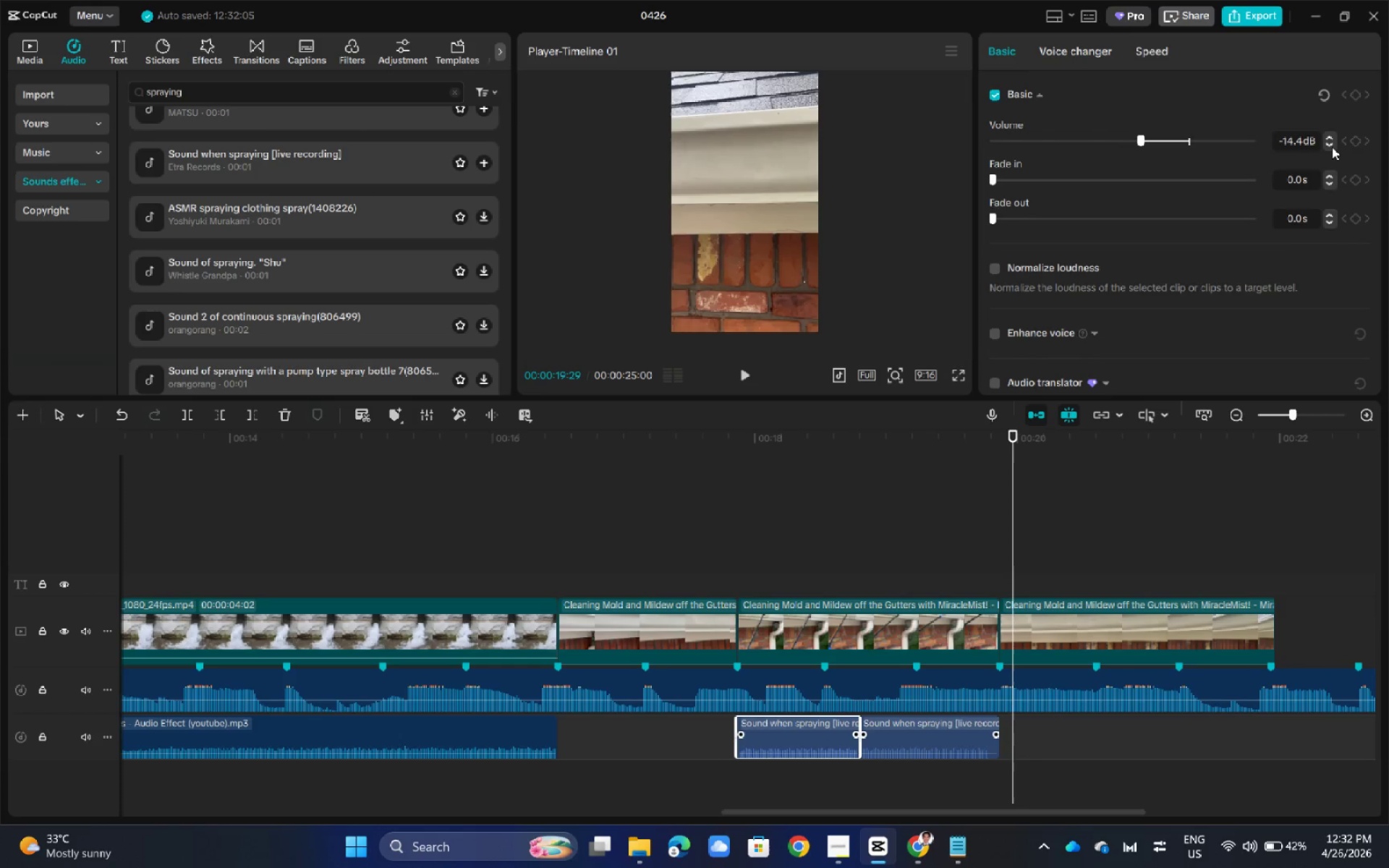 
triple_click([1332, 147])
 